 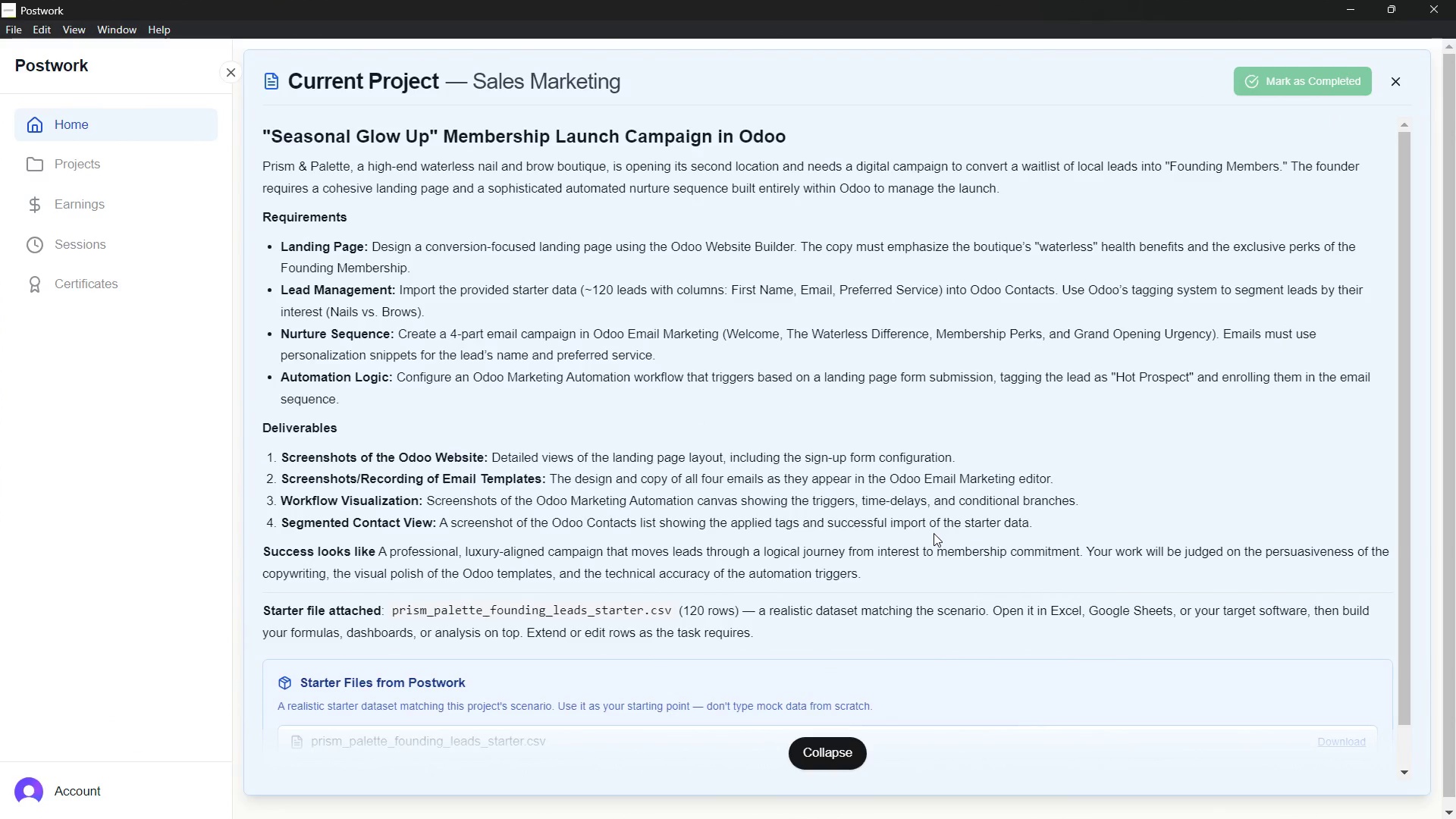 
left_click([792, 140])
 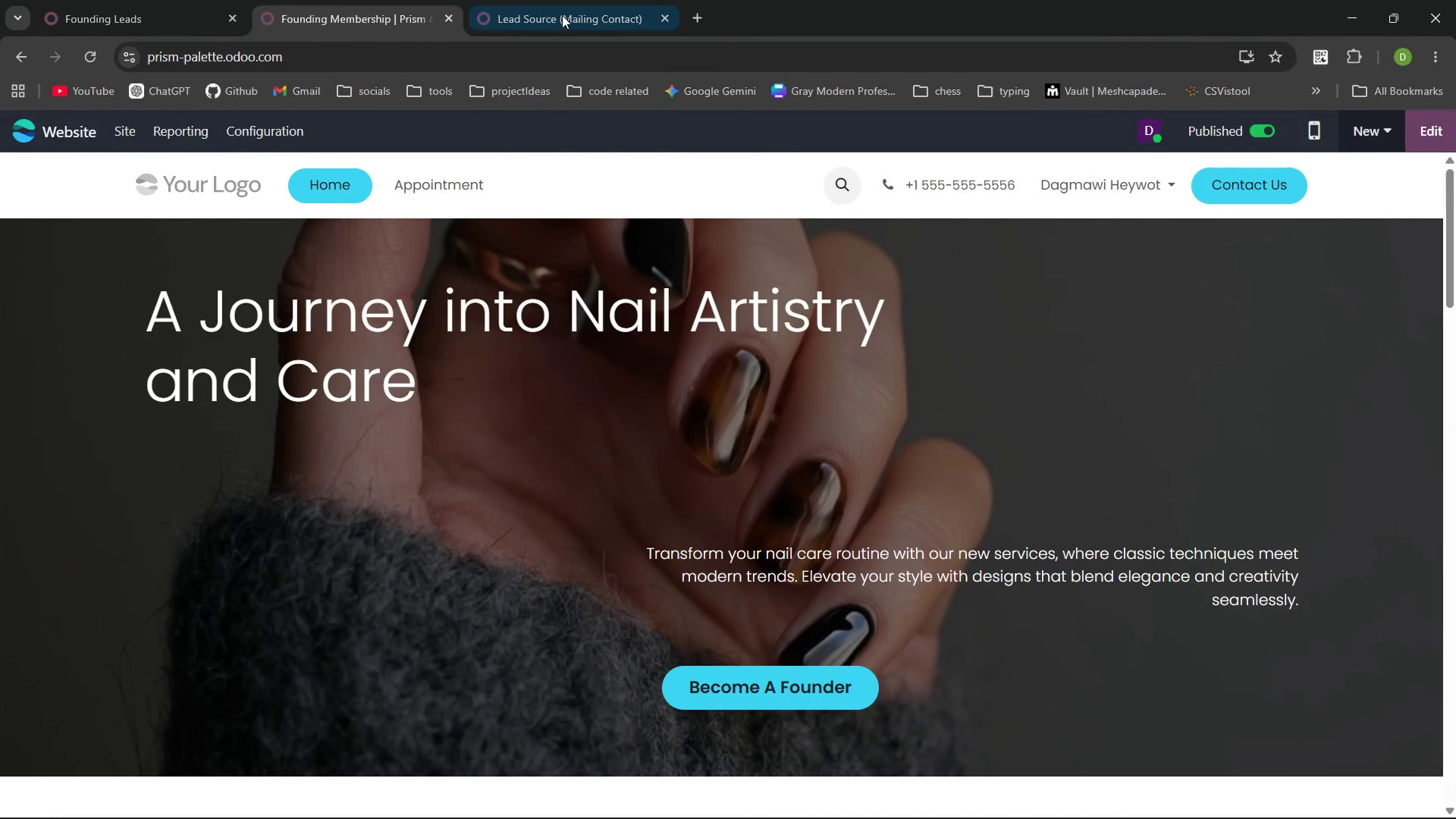 
left_click([555, 10])
 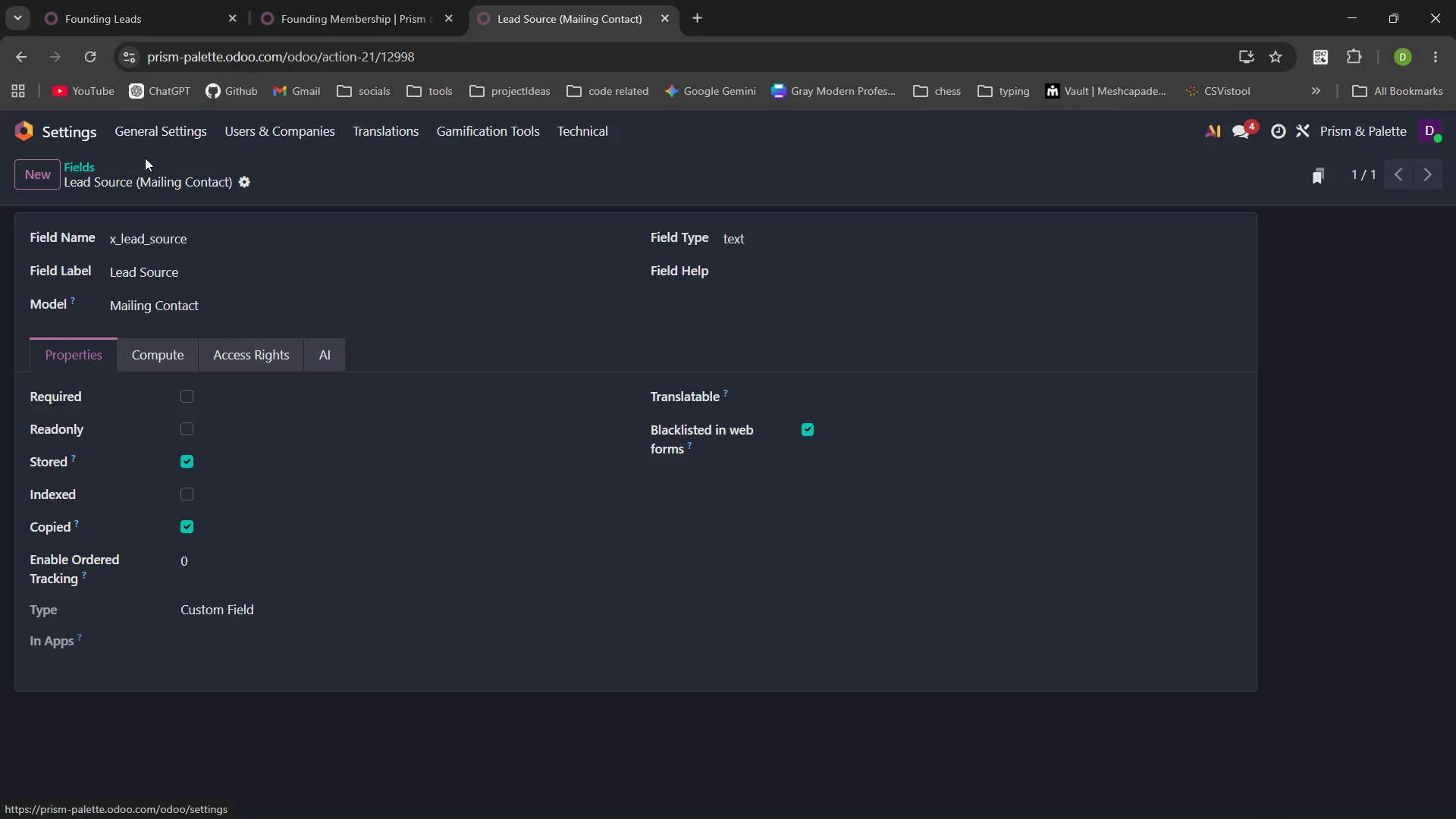 
left_click([78, 136])
 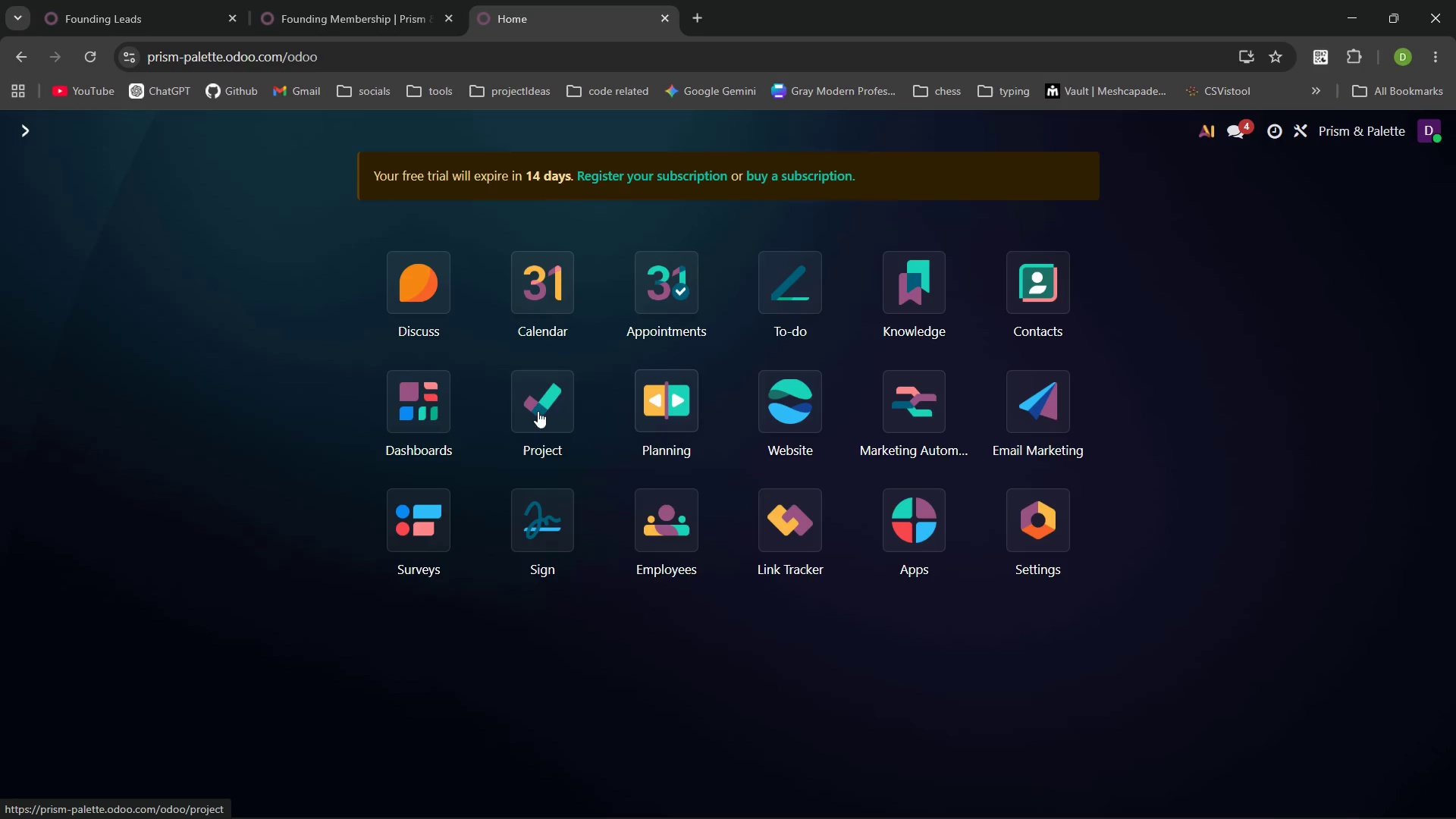 
left_click([1015, 409])
 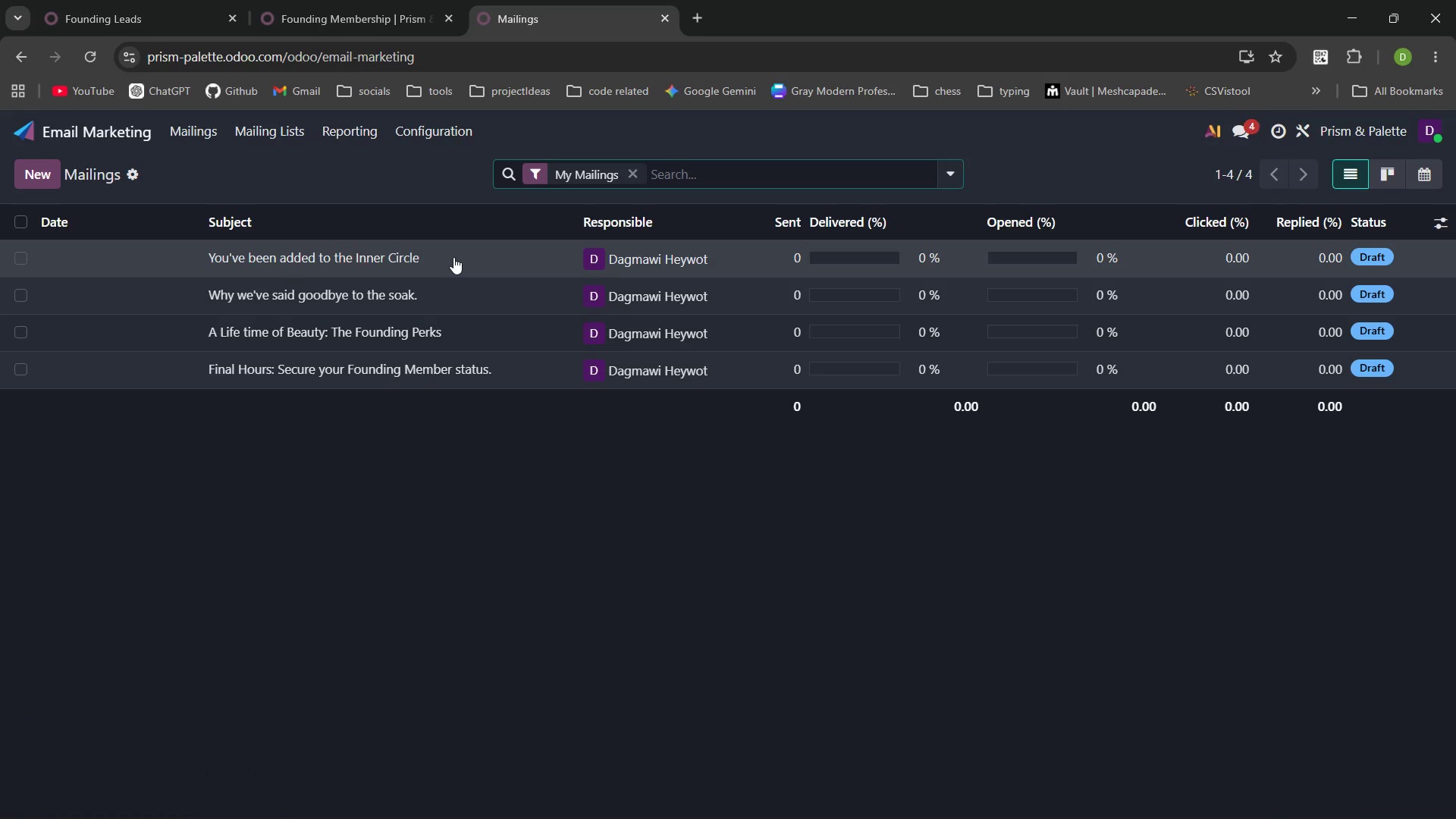 
left_click([385, 257])
 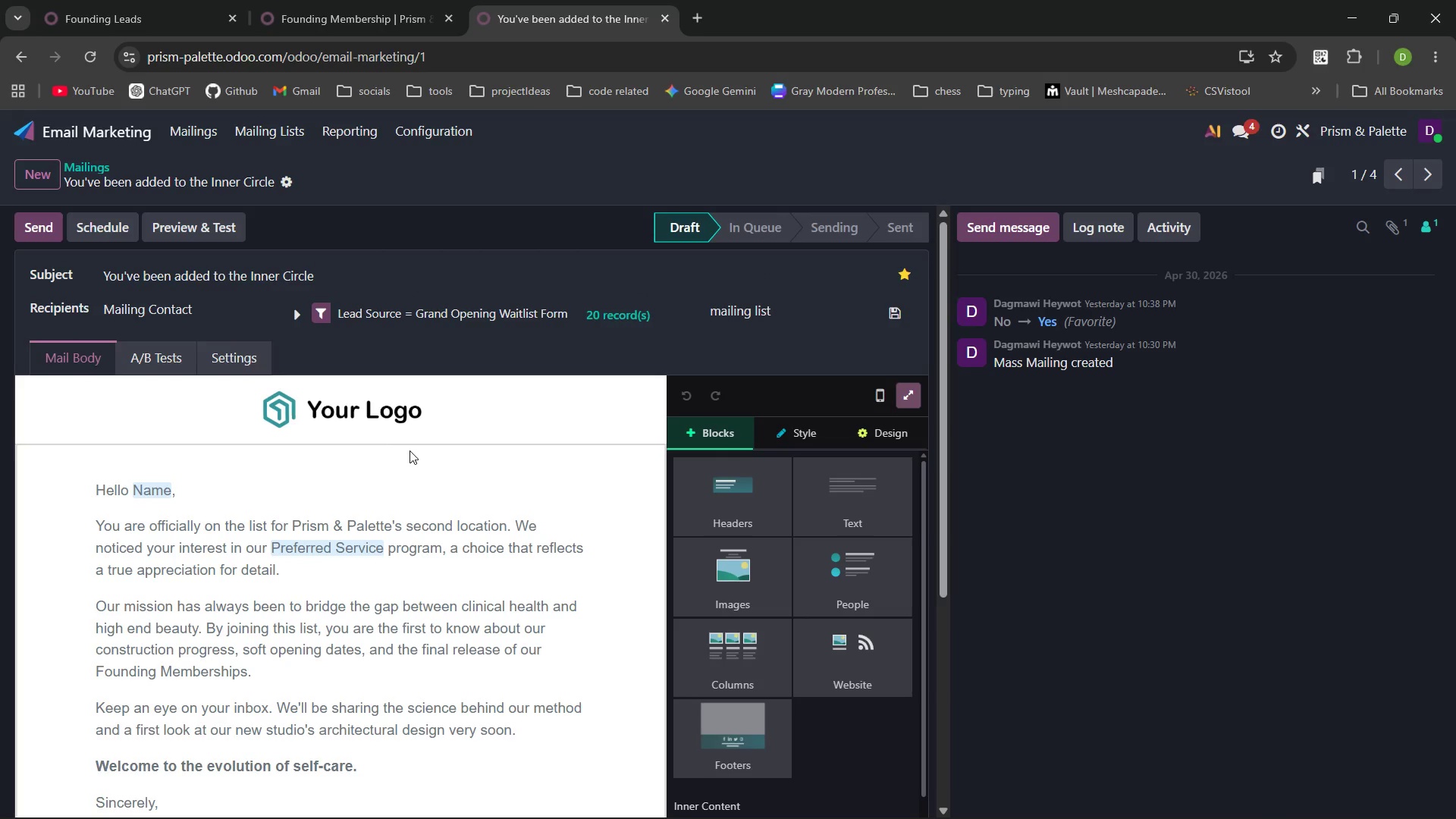 
wait(8.25)
 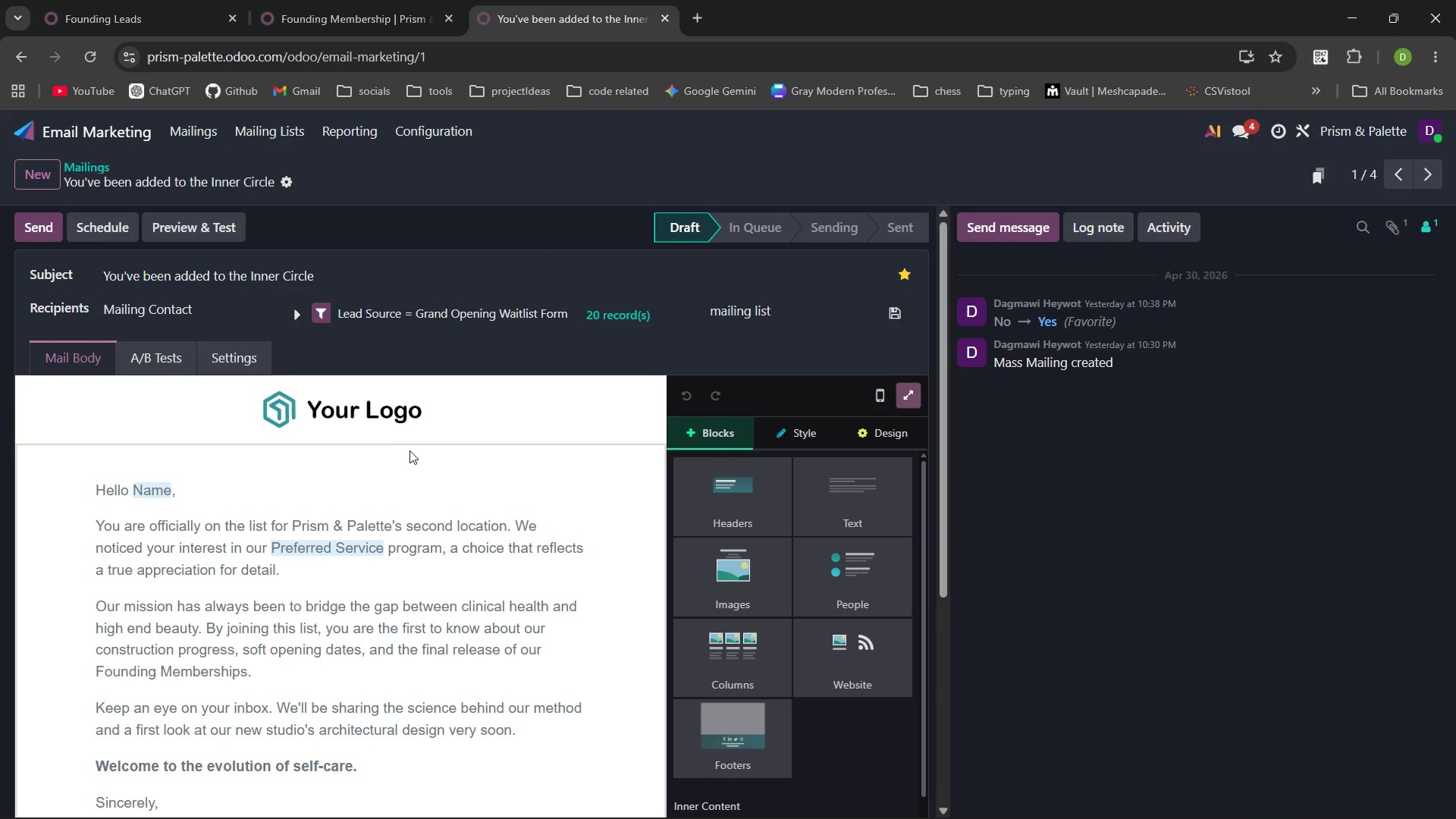 
key(PrintScreen)
 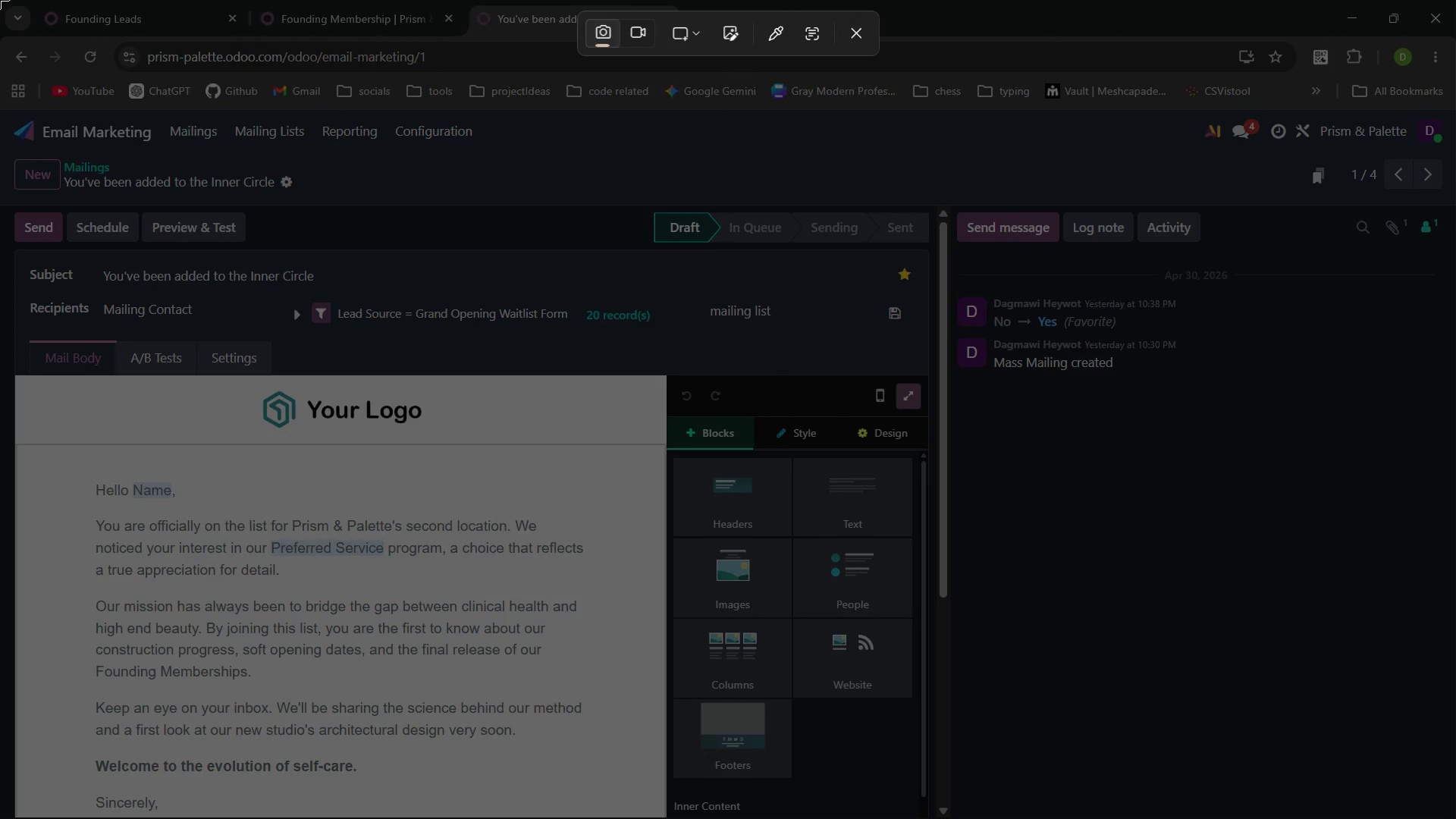 
left_click_drag(start_coordinate=[0, 0], to_coordinate=[42, 0])
 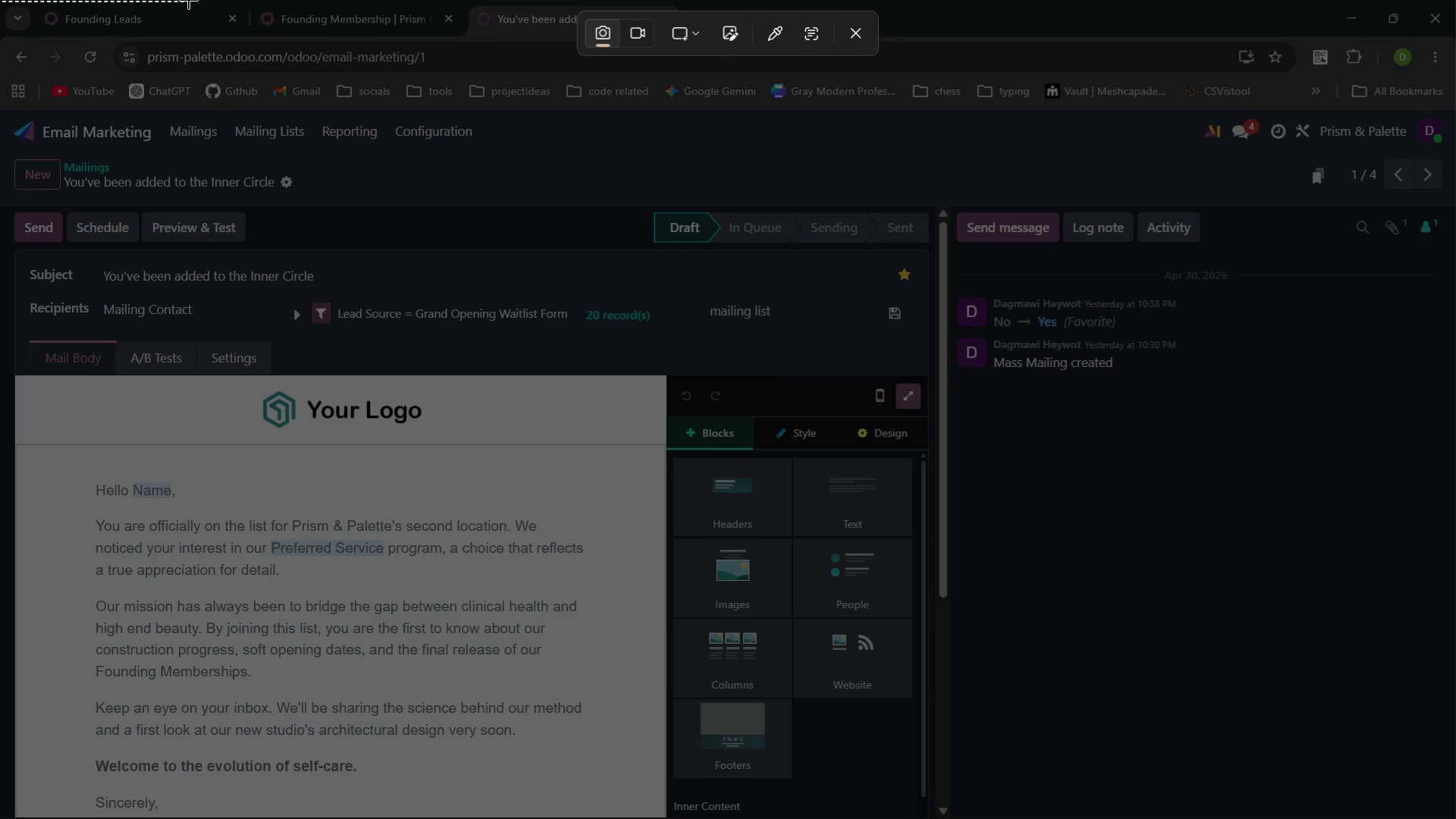 
wait(6.61)
 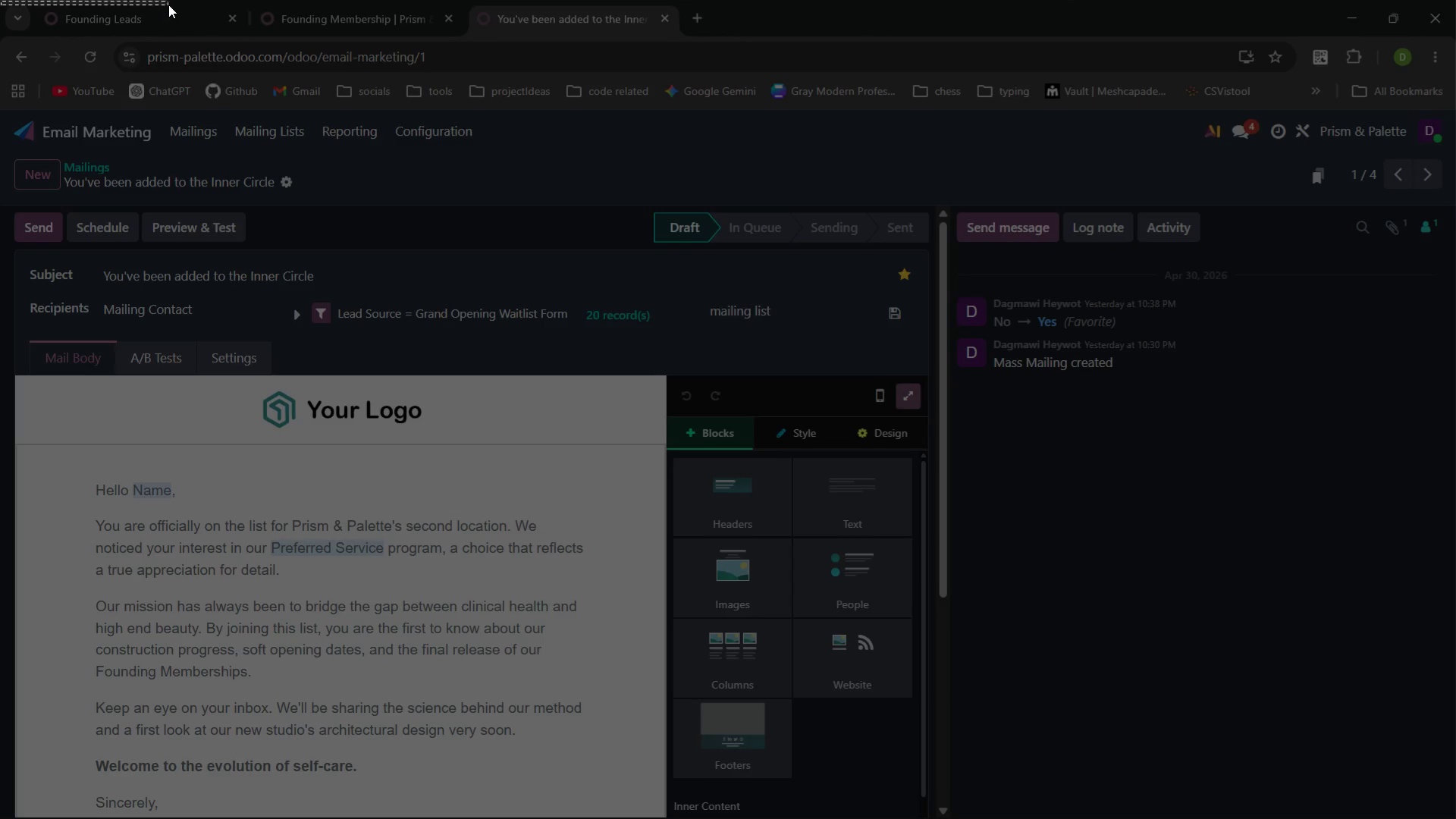 
left_click([189, 0])
 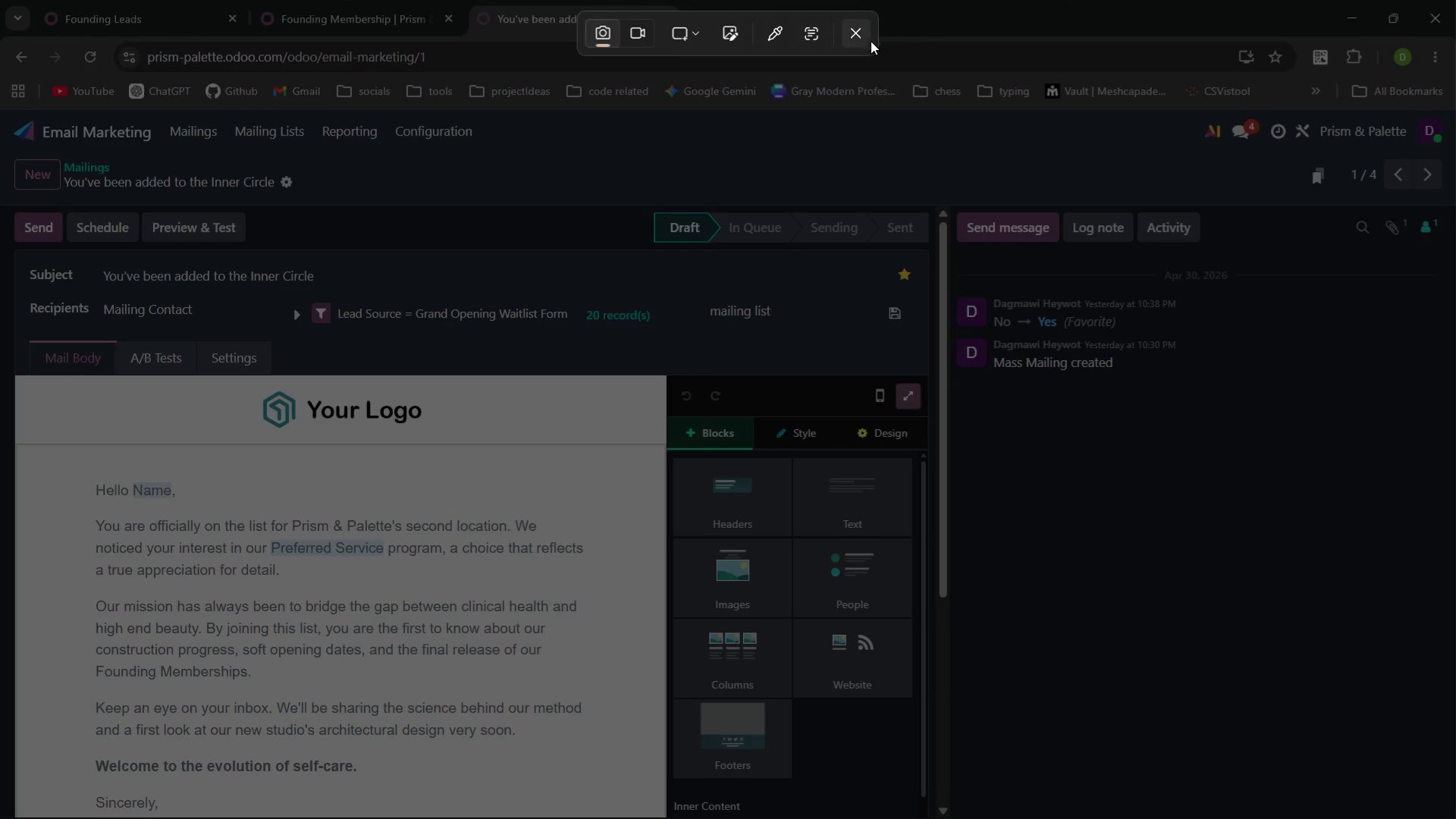 
left_click([867, 33])
 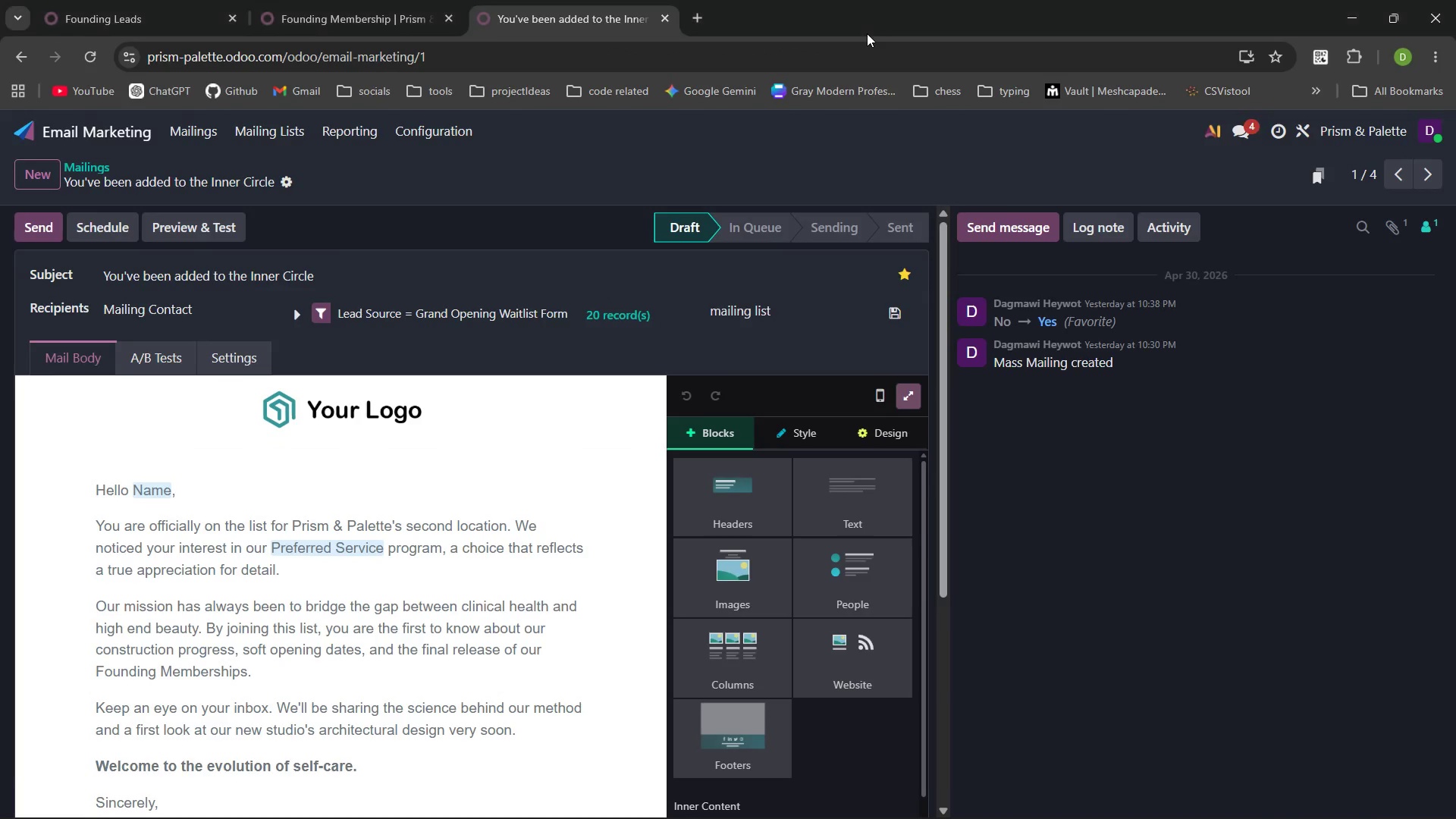 
key(Control+Minus)
 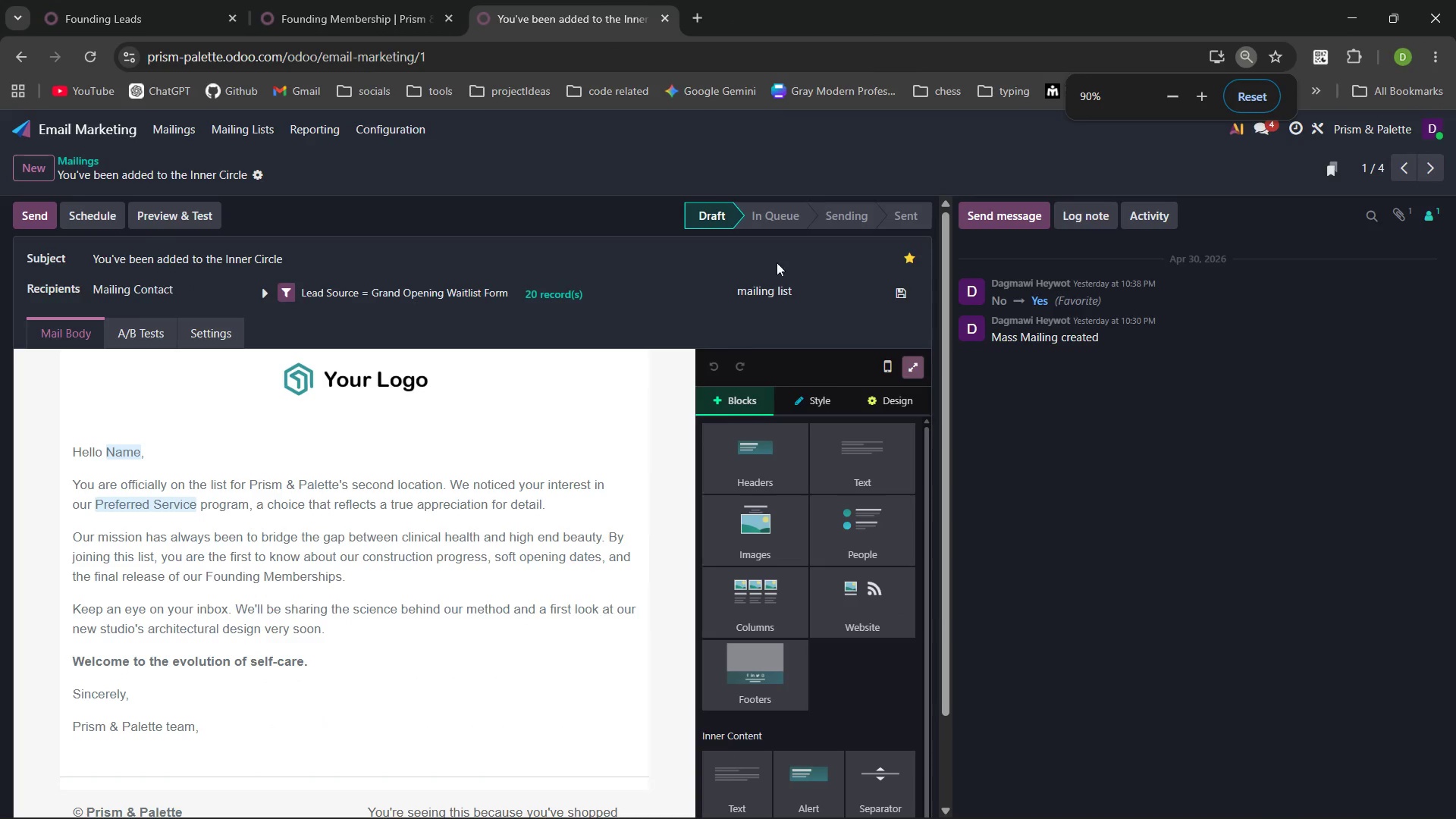 
key(Control+Minus)
 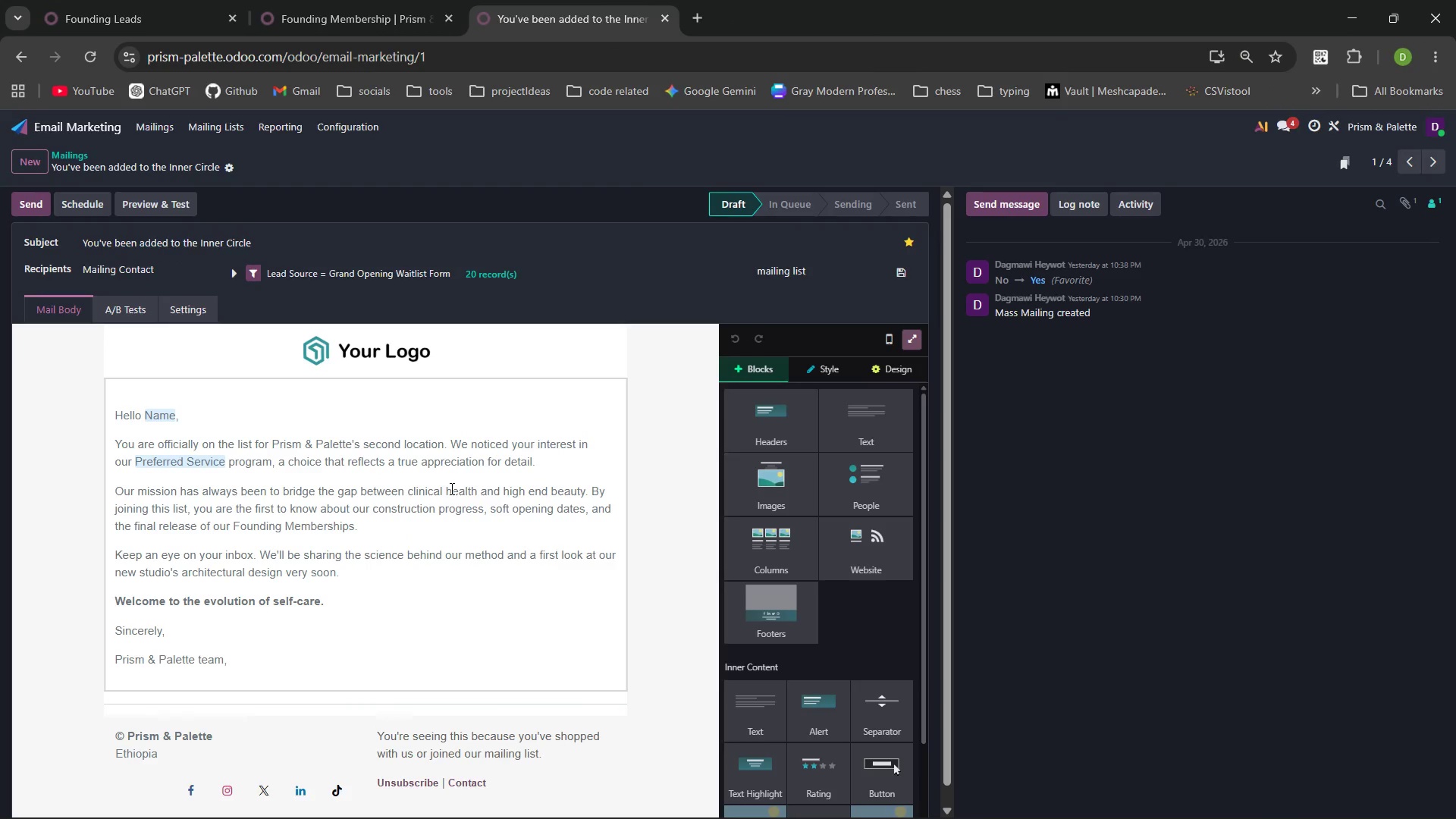 
key(PrintScreen)
 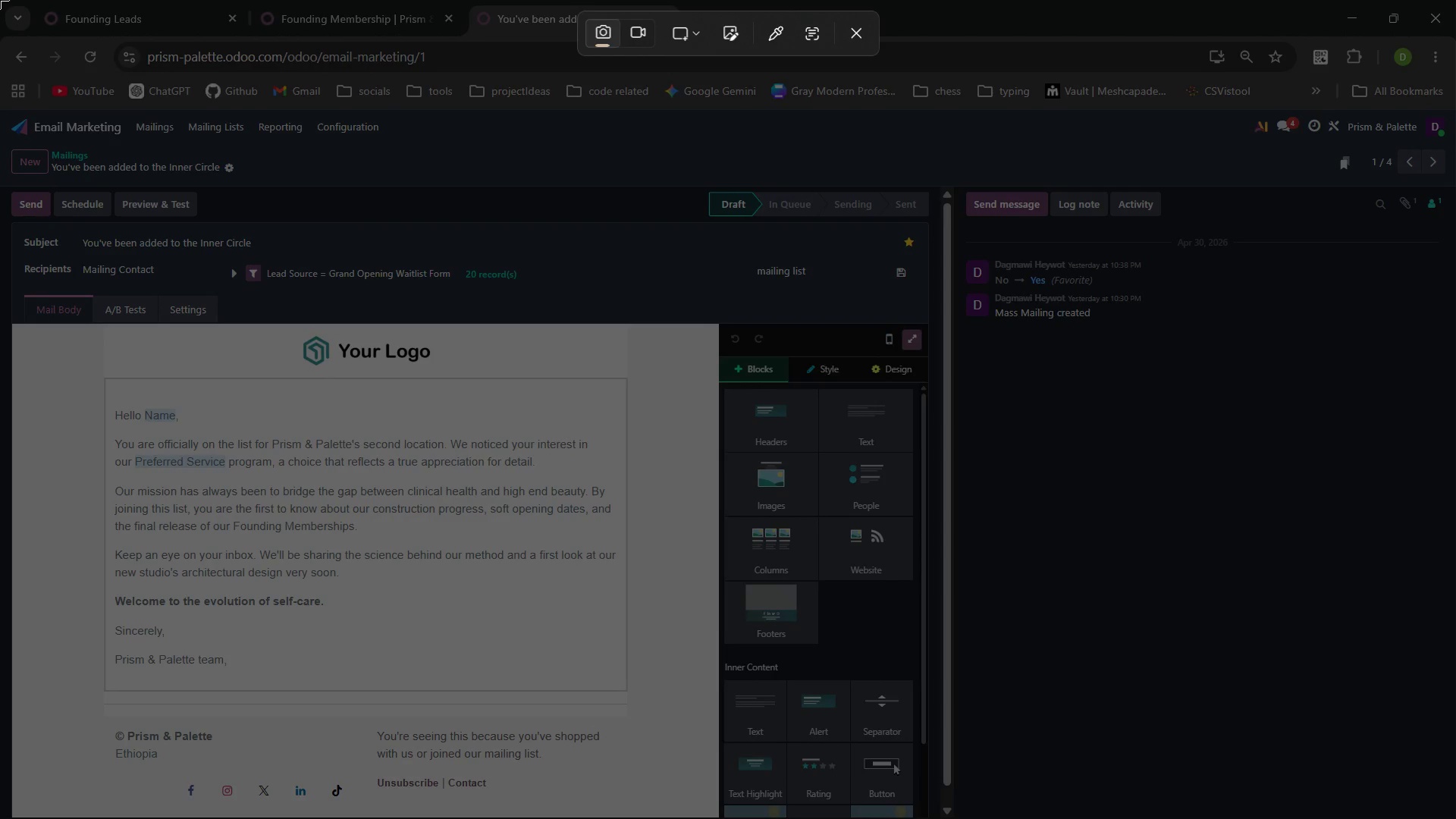 
left_click_drag(start_coordinate=[0, 0], to_coordinate=[1455, 818])
 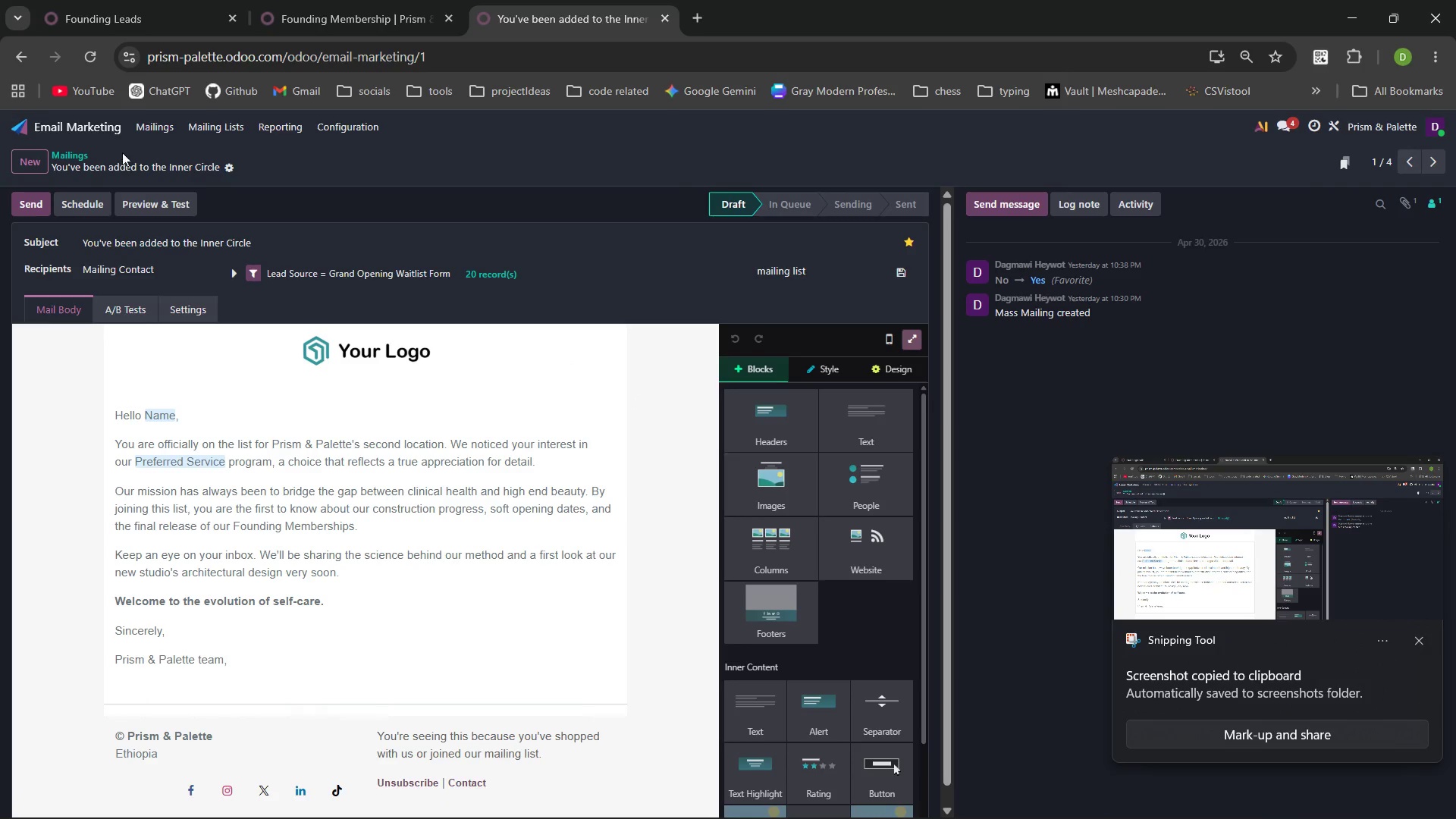 
left_click([80, 152])
 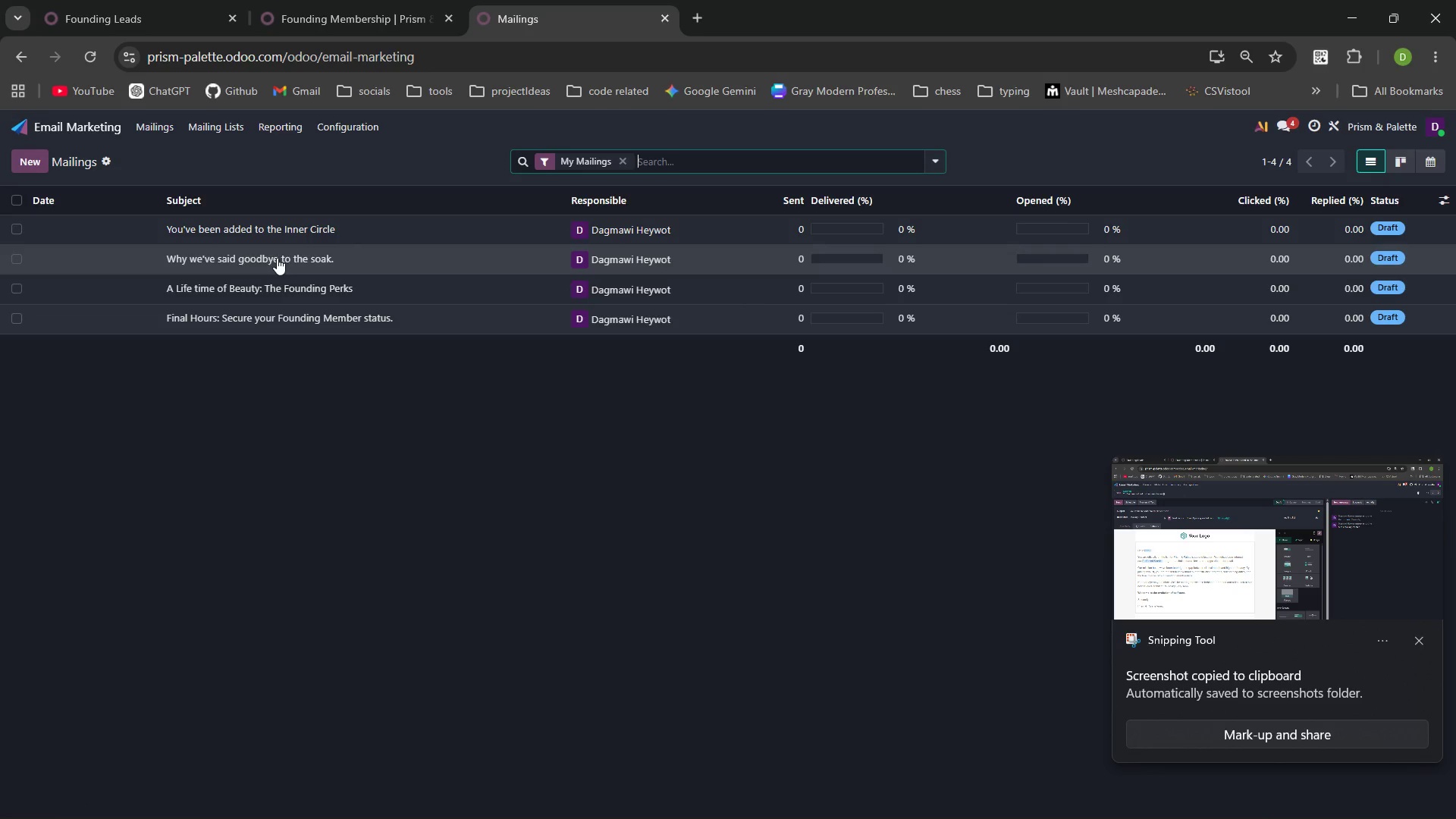 
left_click([277, 257])
 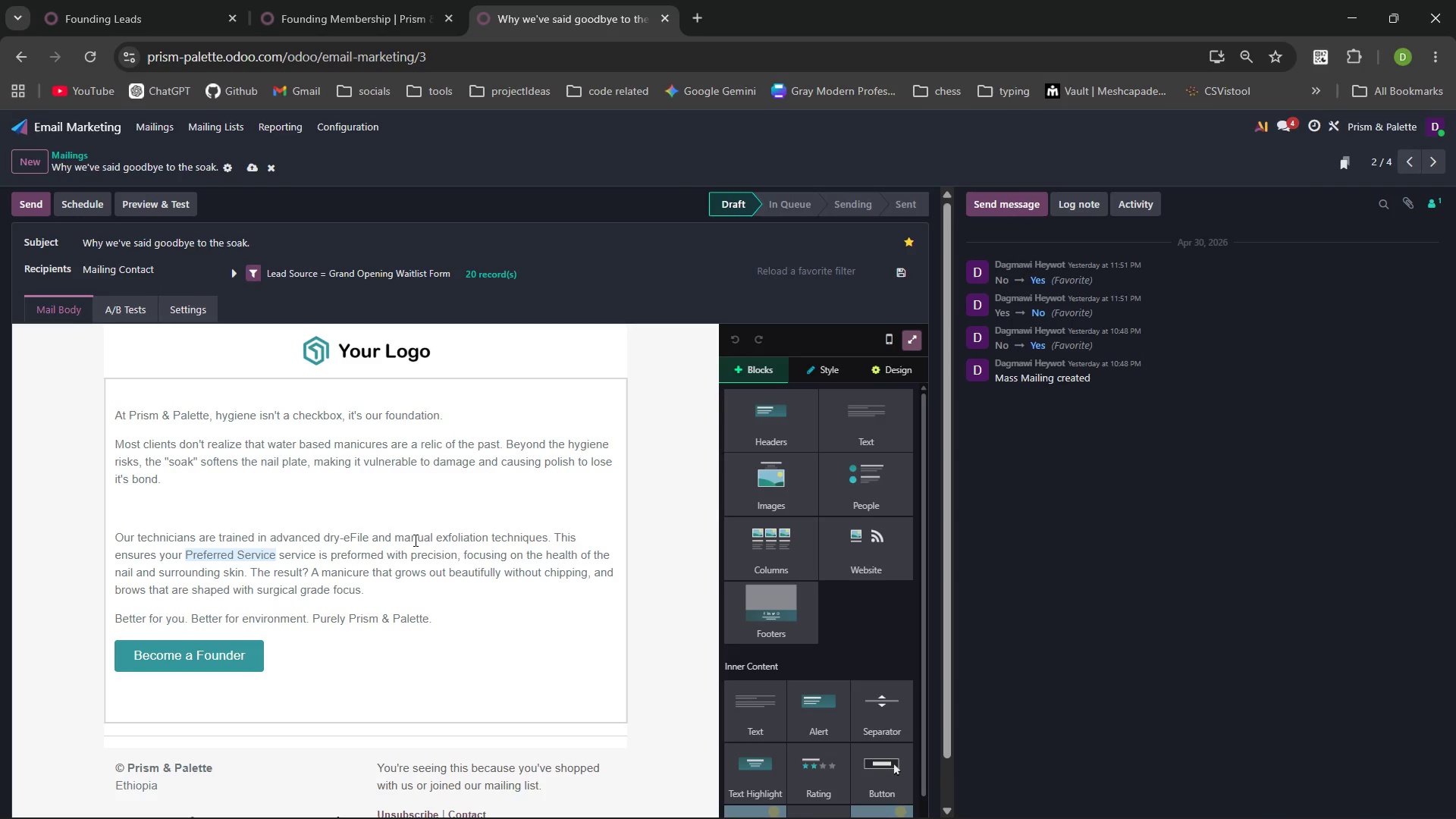 
key(PrintScreen)
 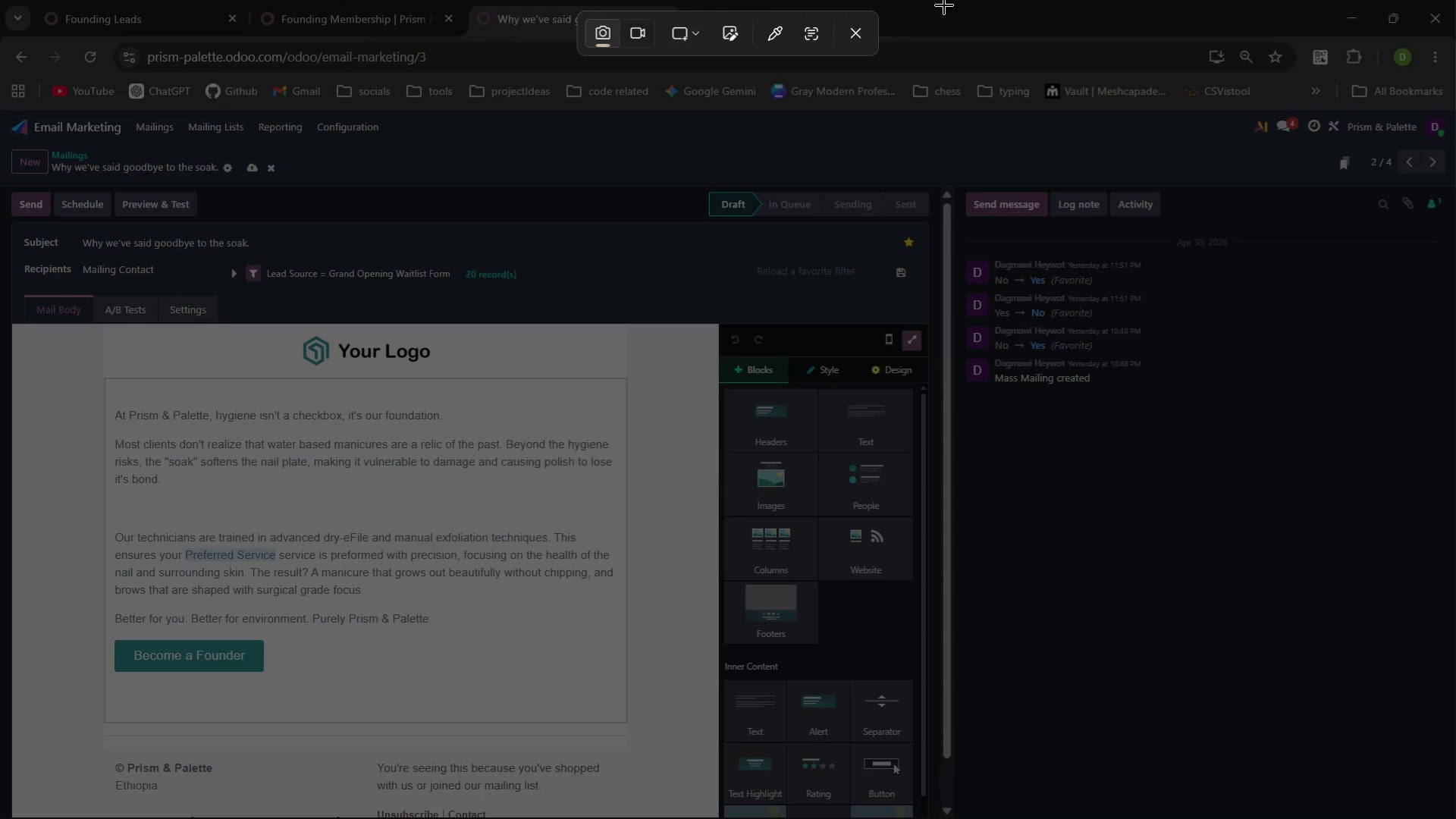 
left_click([861, 30])
 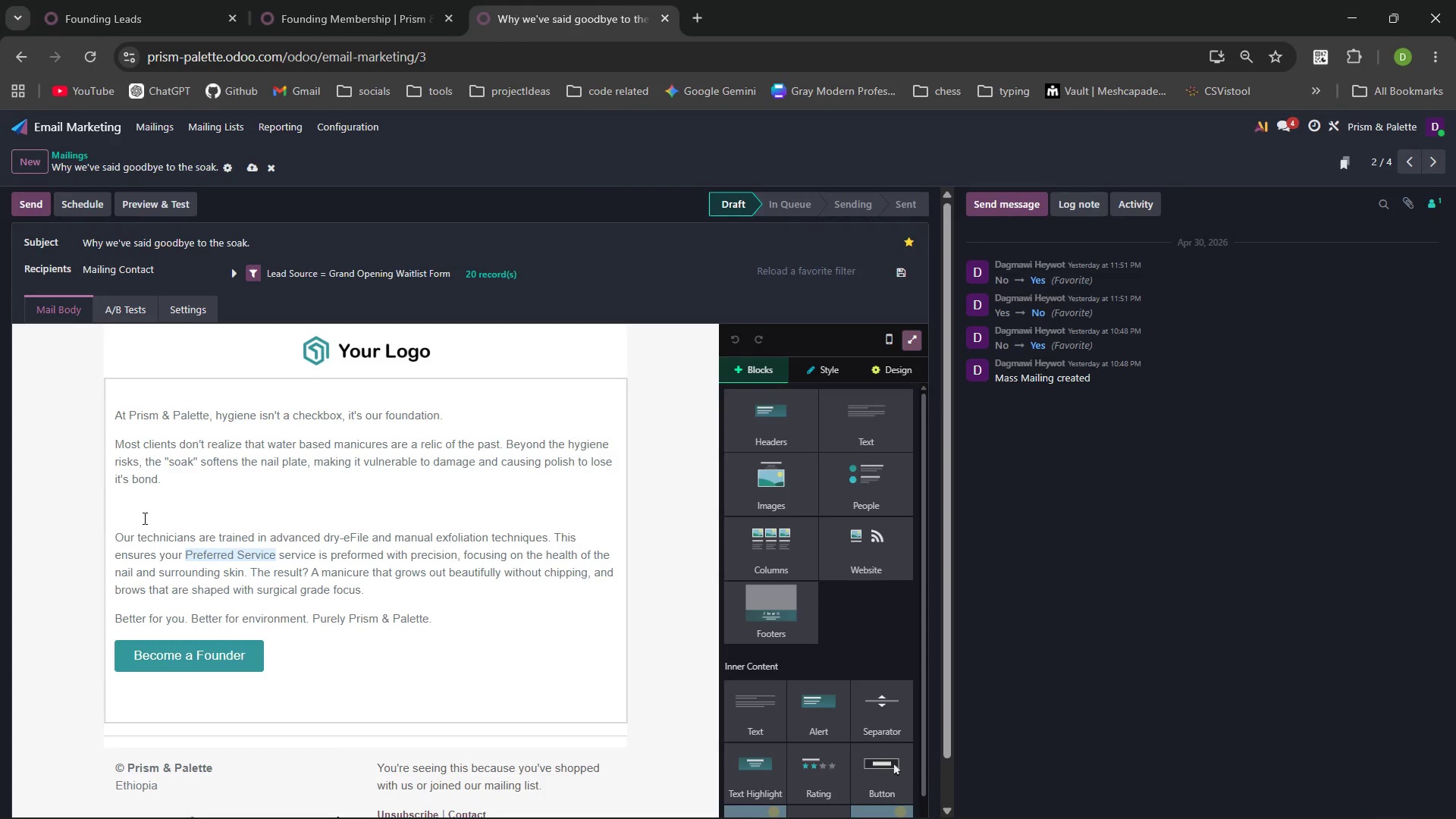 
left_click([143, 513])
 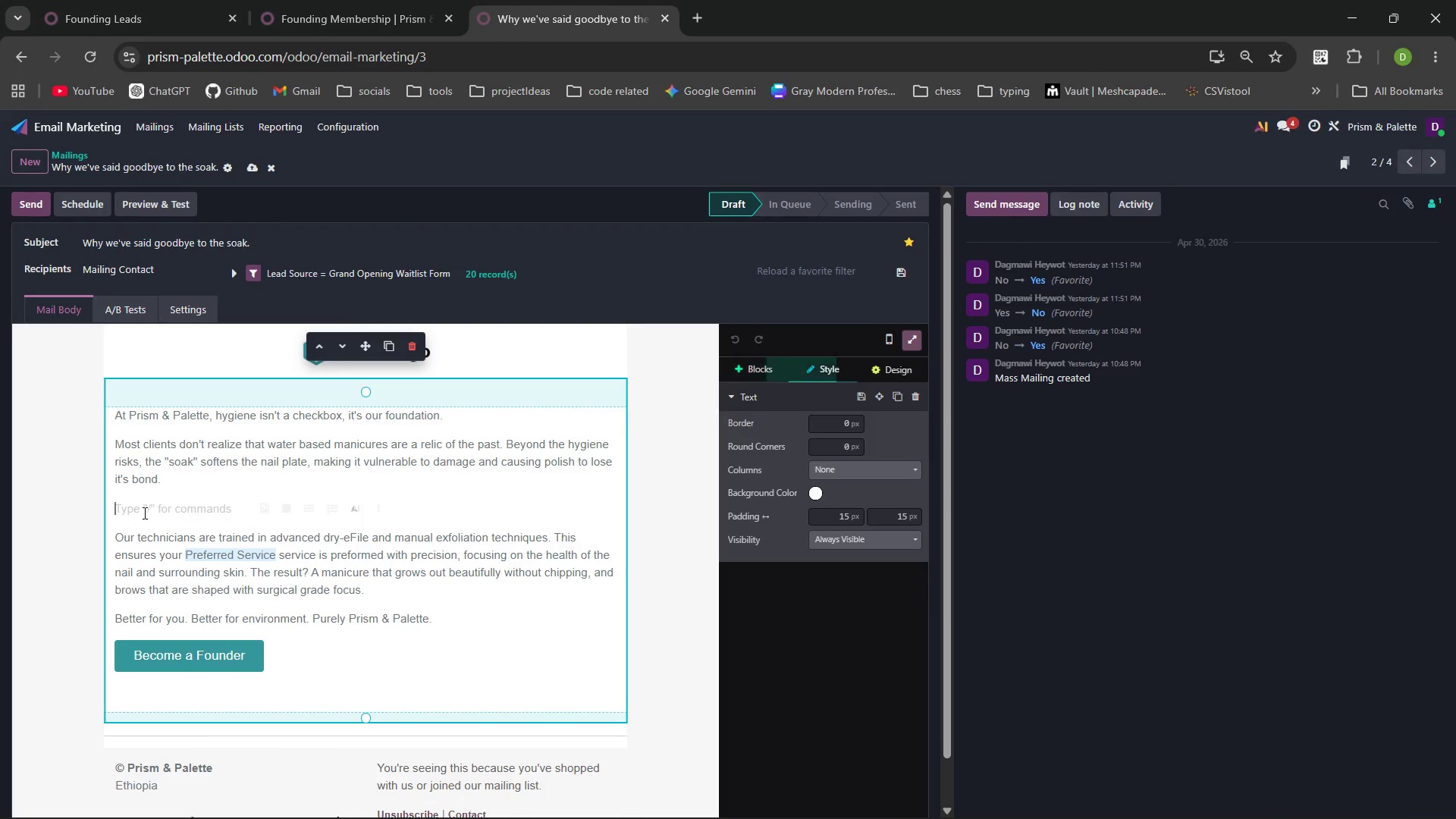 
key(Backspace)
 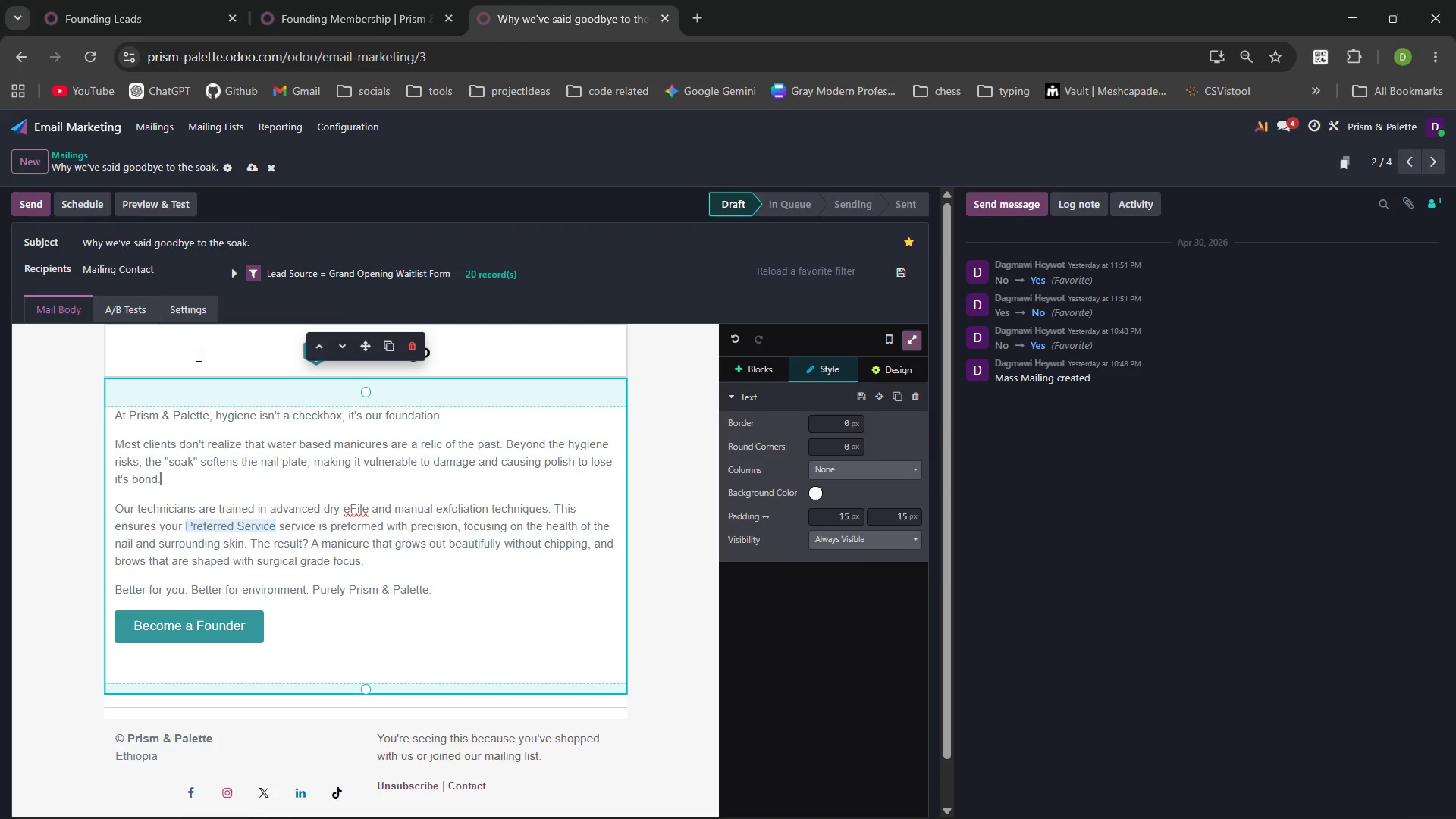 
key(PrintScreen)
 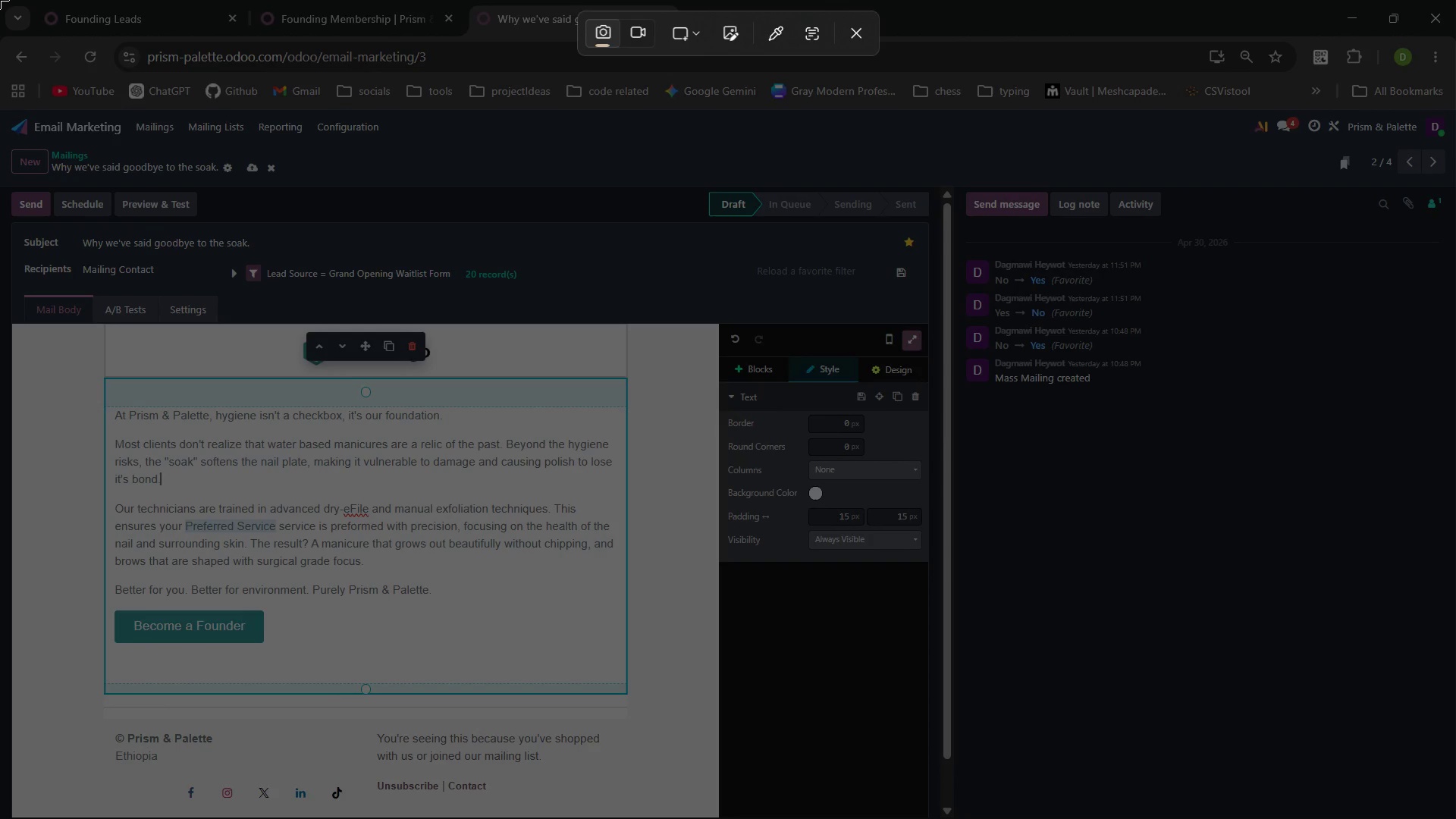 
left_click_drag(start_coordinate=[0, 0], to_coordinate=[1455, 818])
 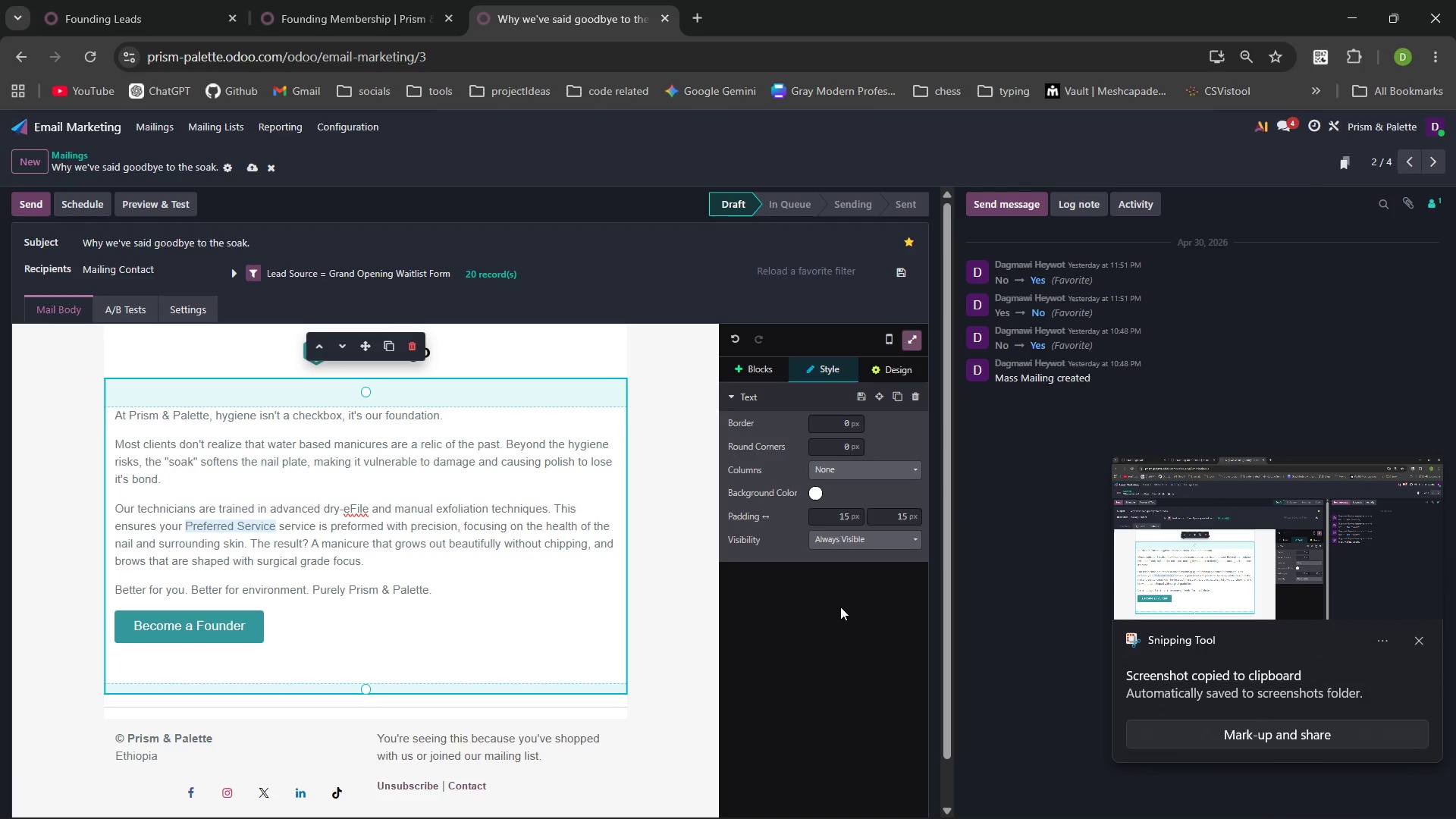 
left_click([840, 607])
 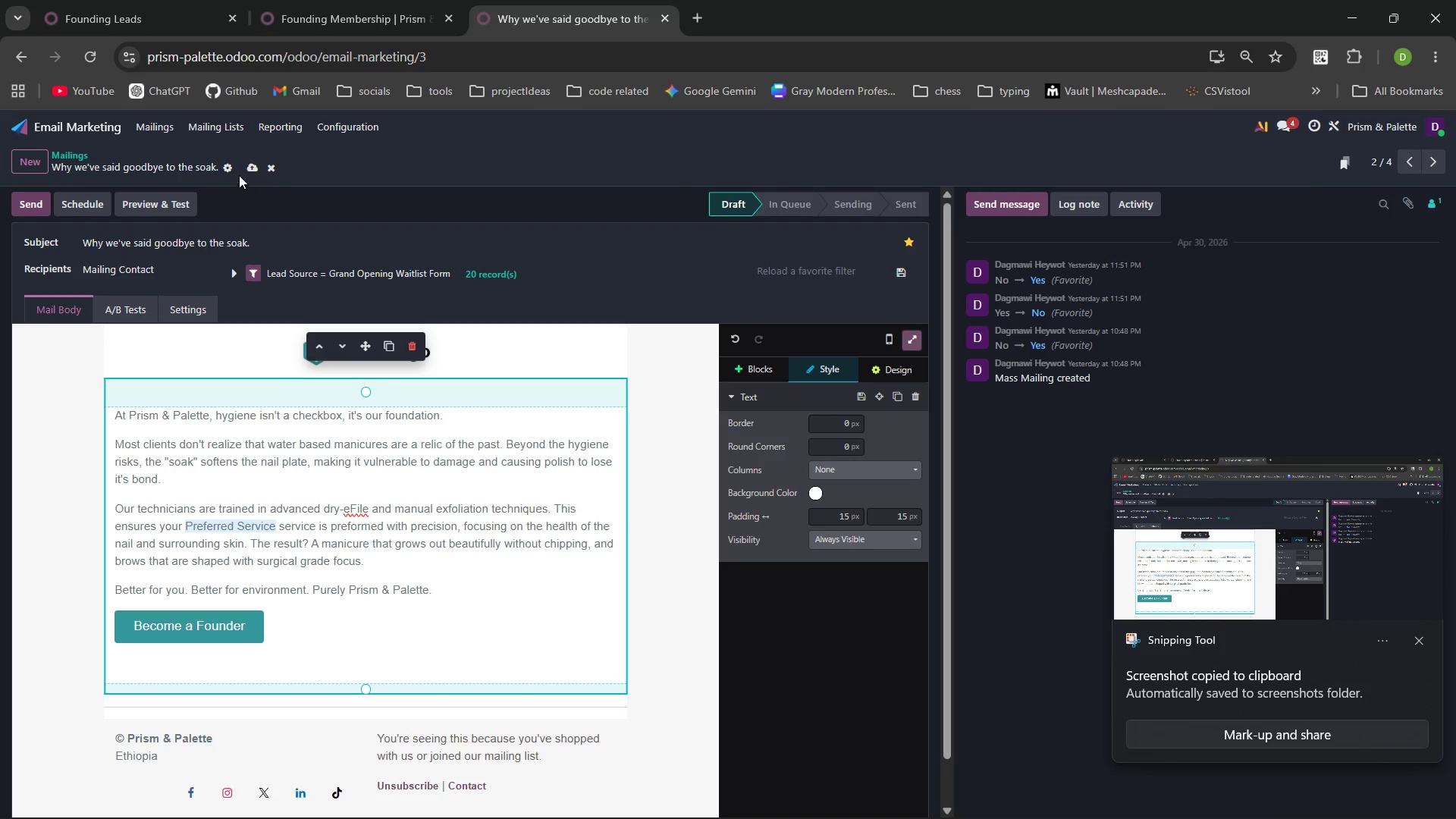 
left_click([77, 150])
 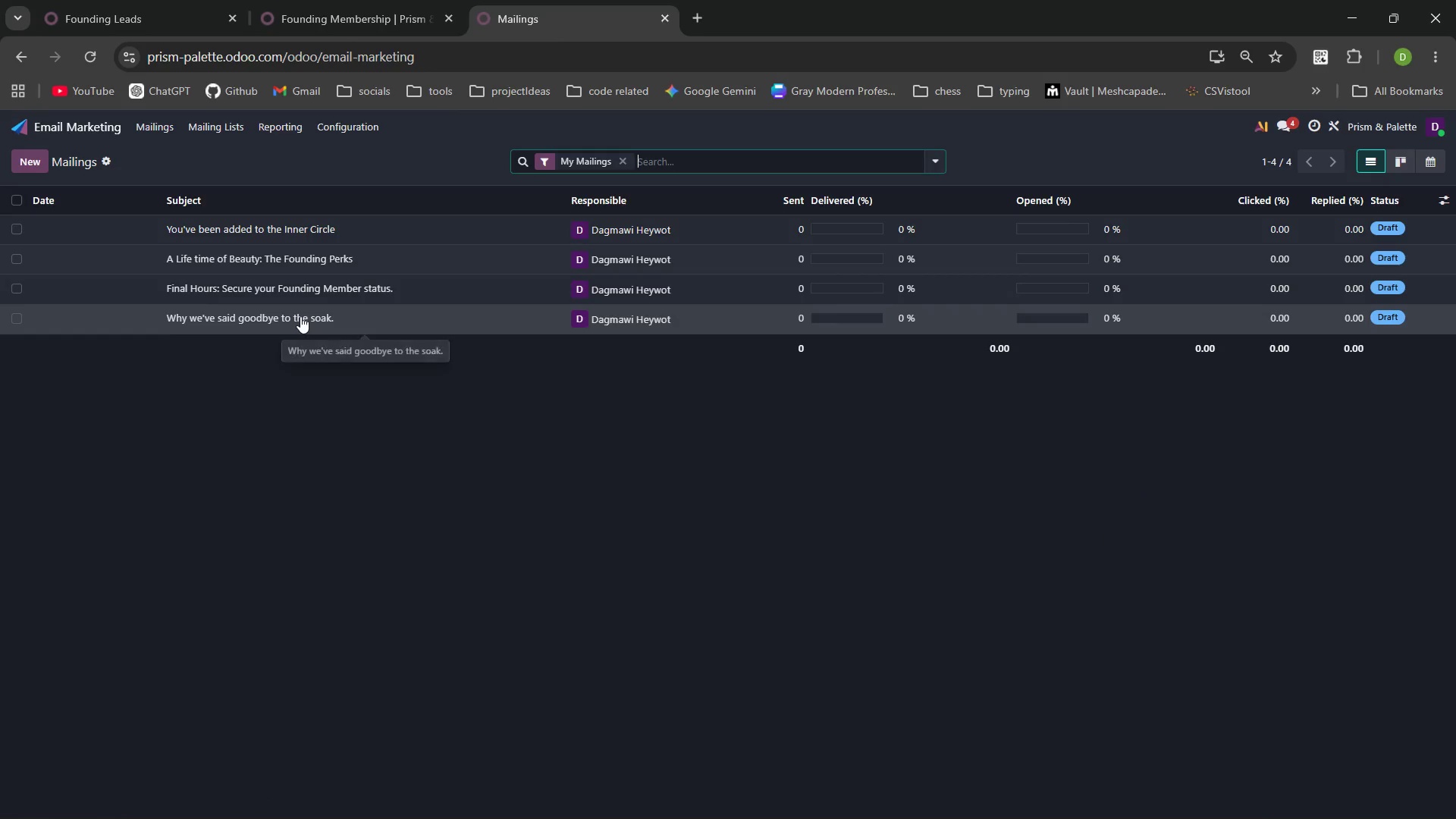 
wait(7.14)
 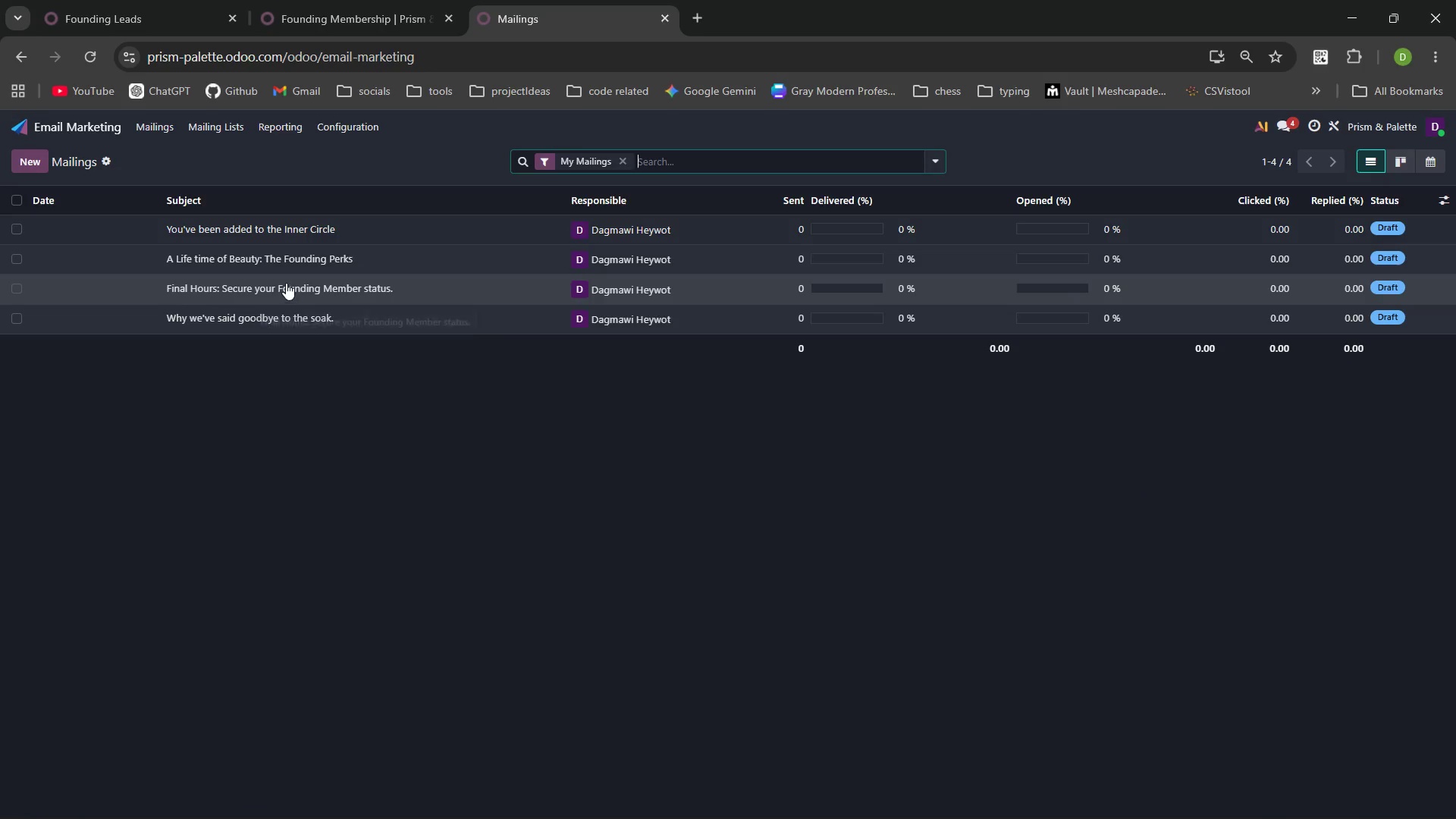 
left_click([297, 255])
 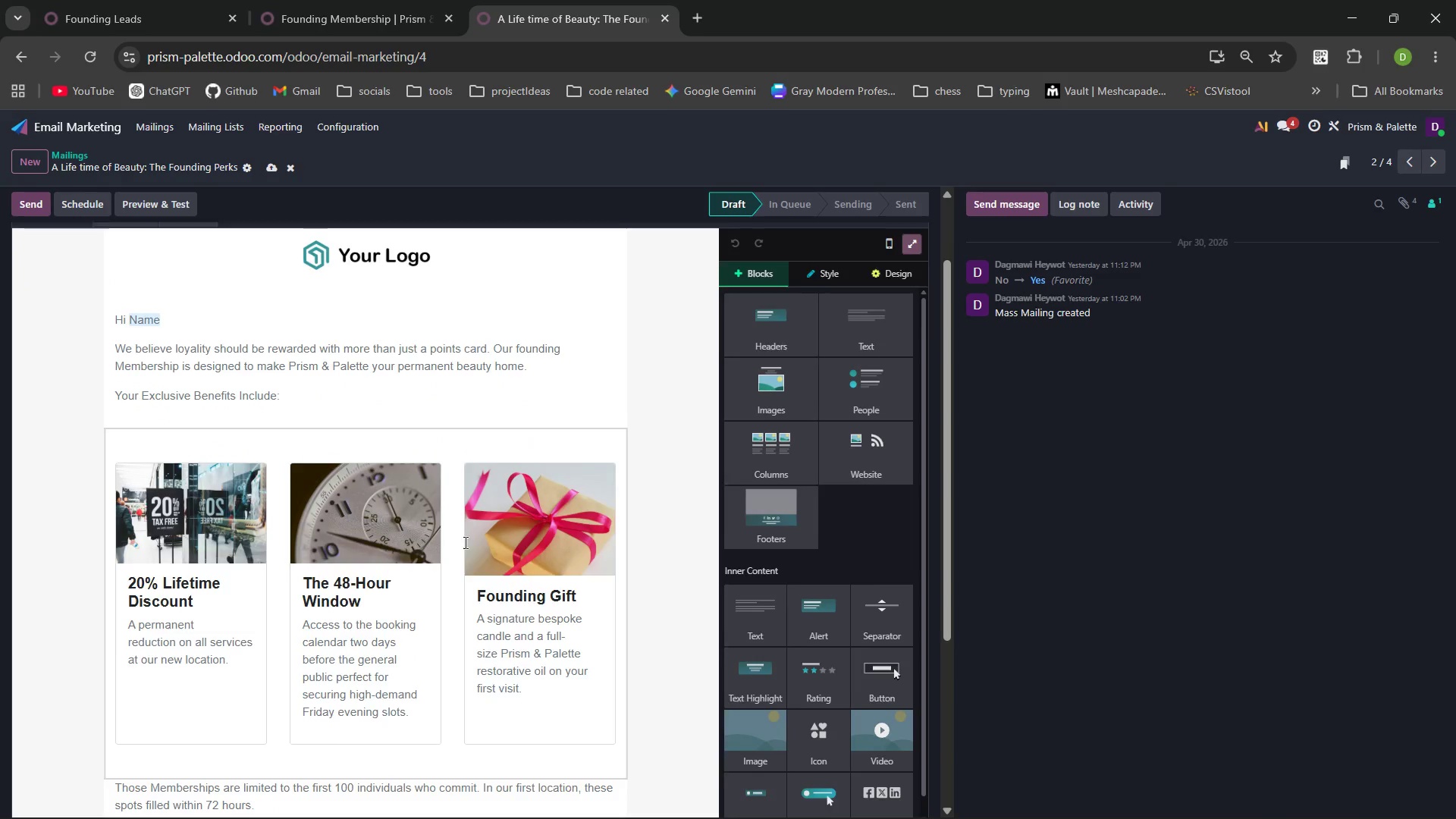 
wait(5.62)
 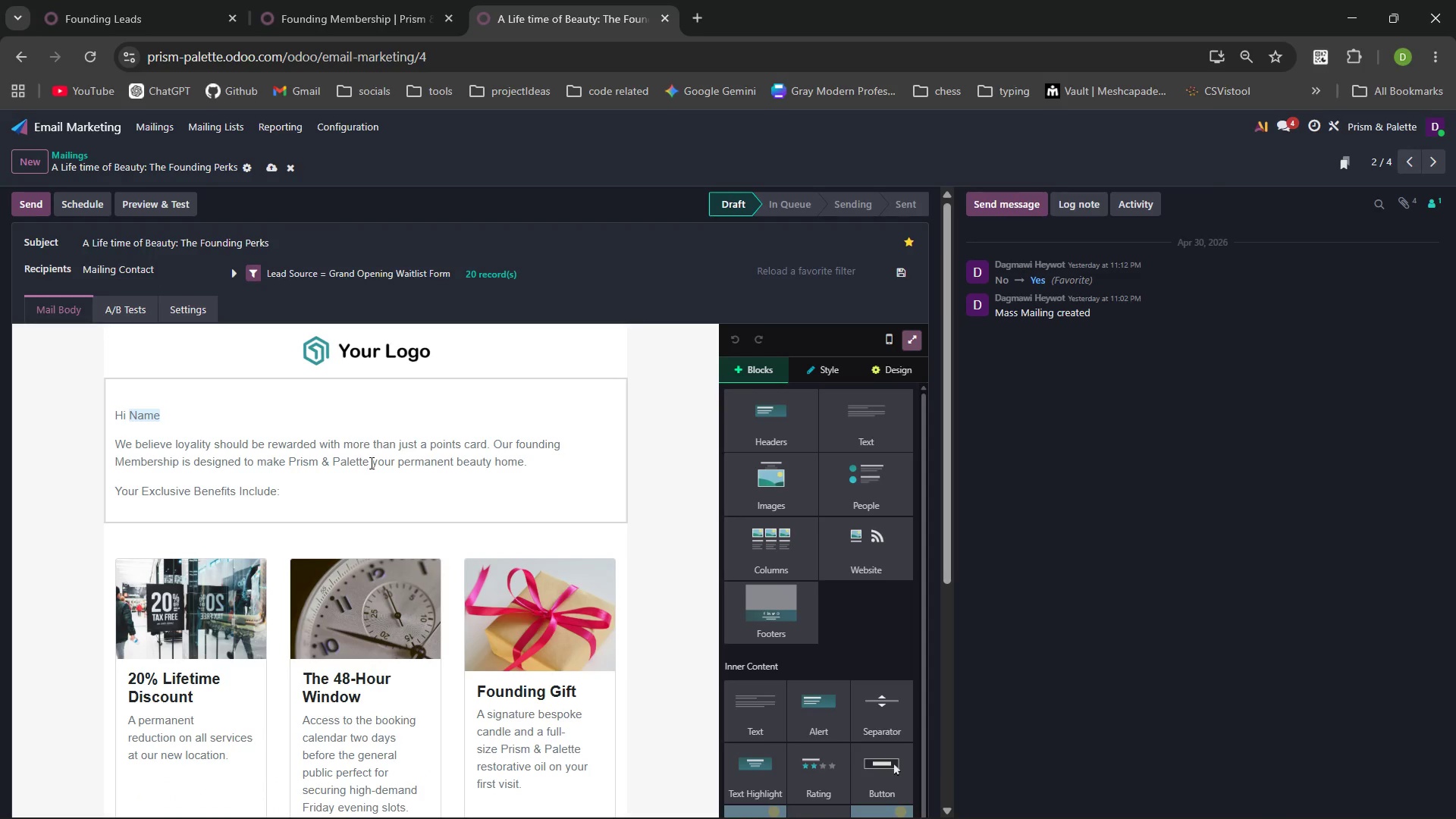 
key(PrintScreen)
 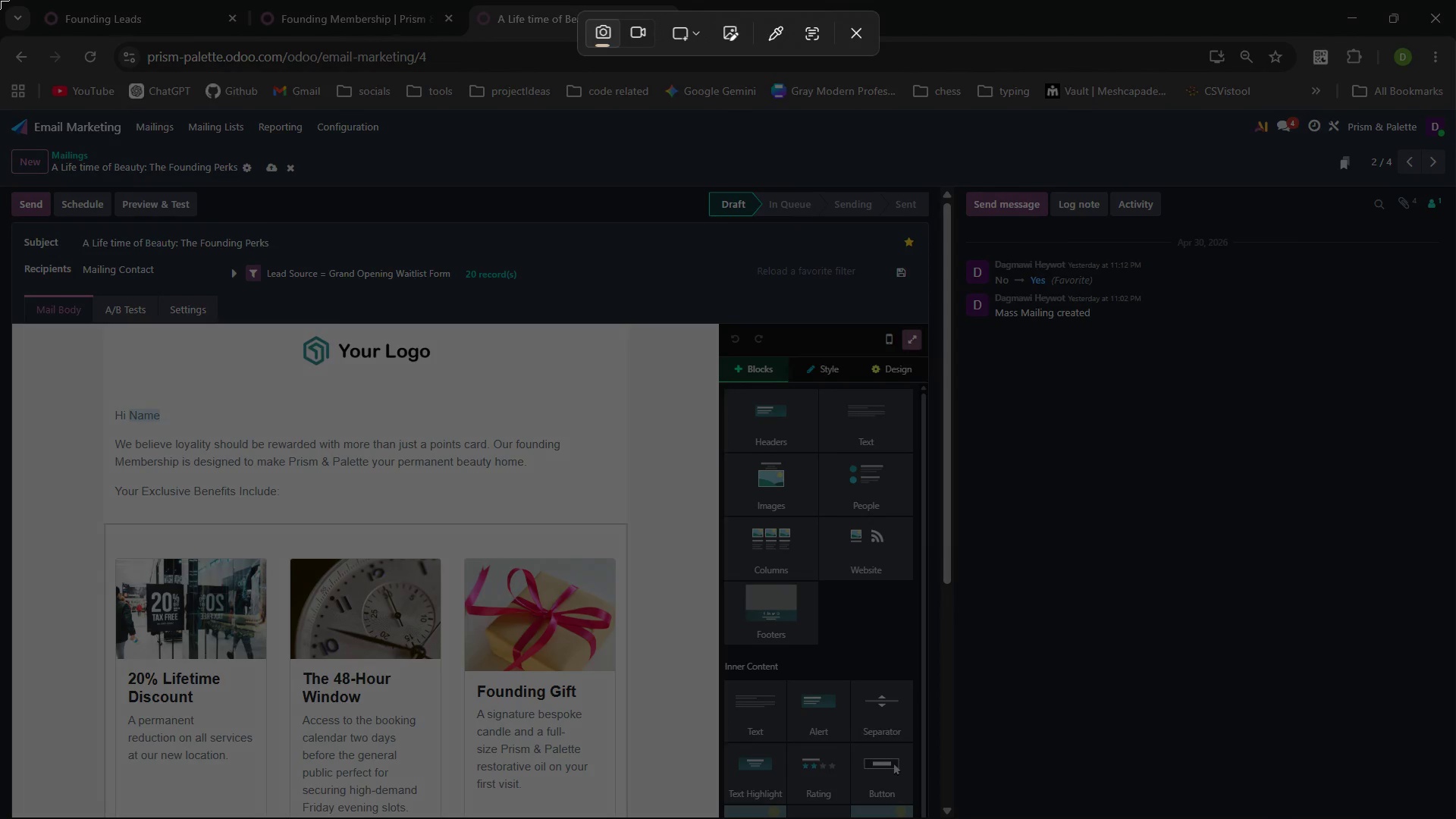 
left_click_drag(start_coordinate=[0, 0], to_coordinate=[1455, 818])
 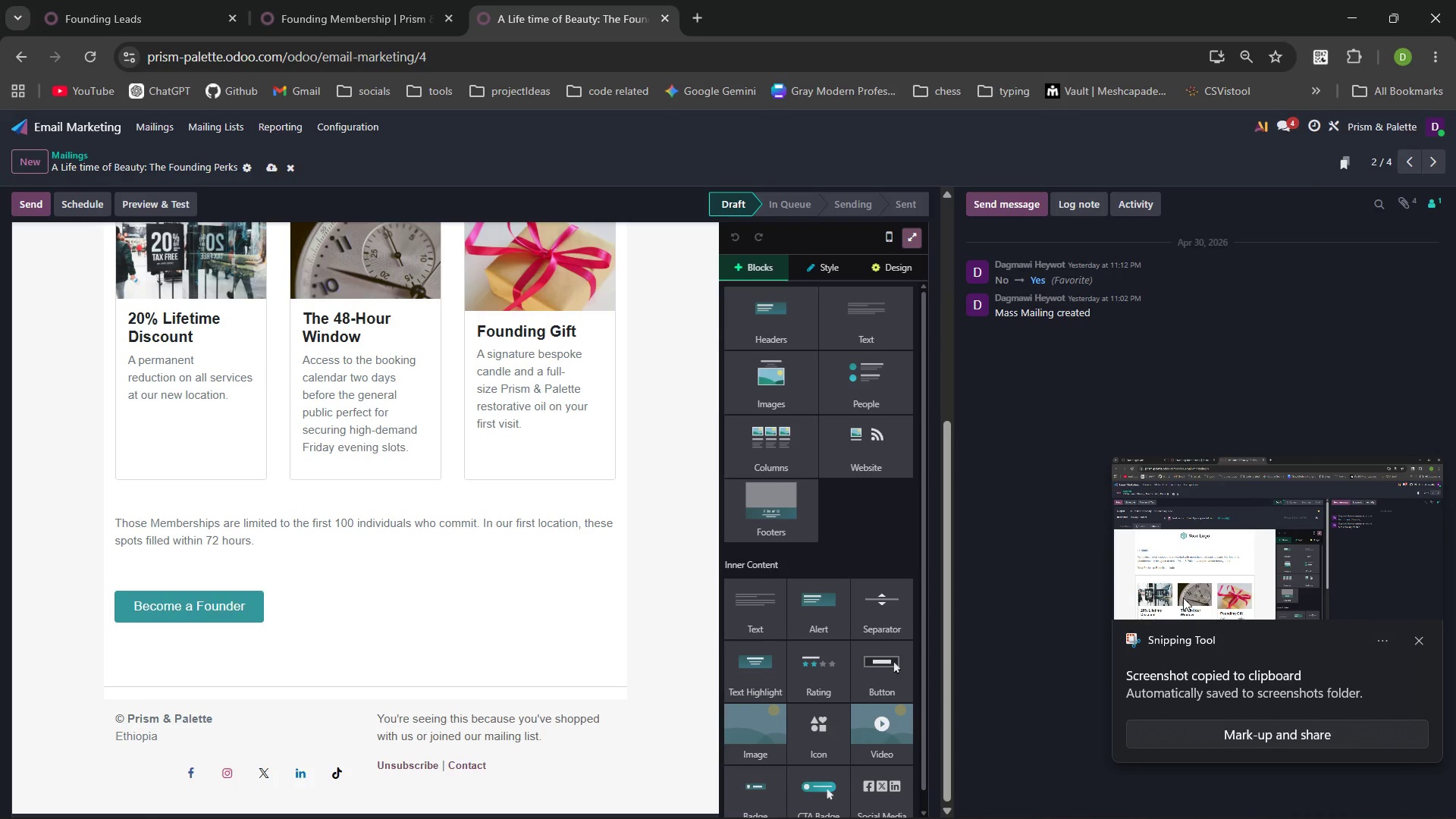 
left_click([1417, 639])
 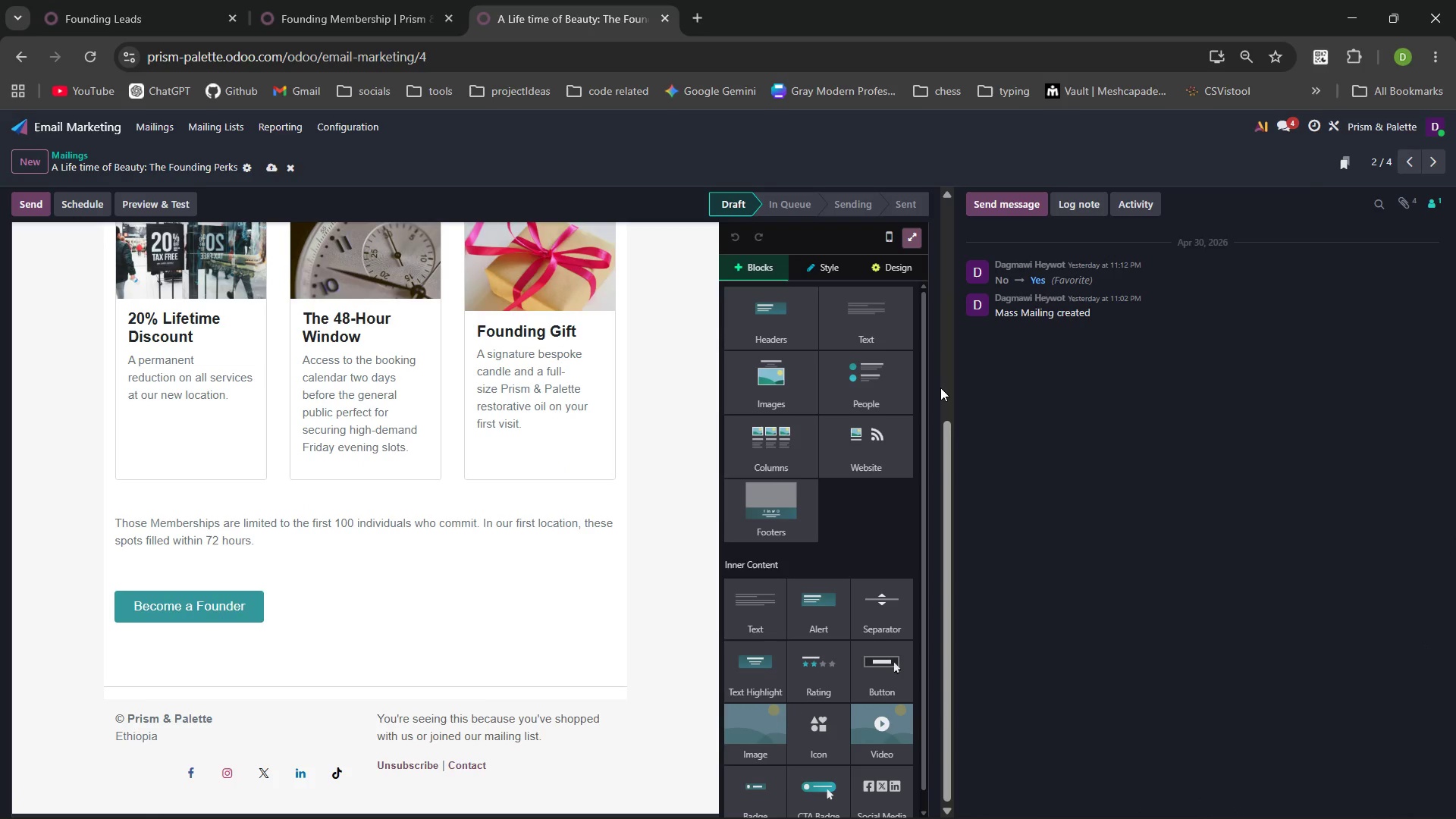 
key(PrintScreen)
 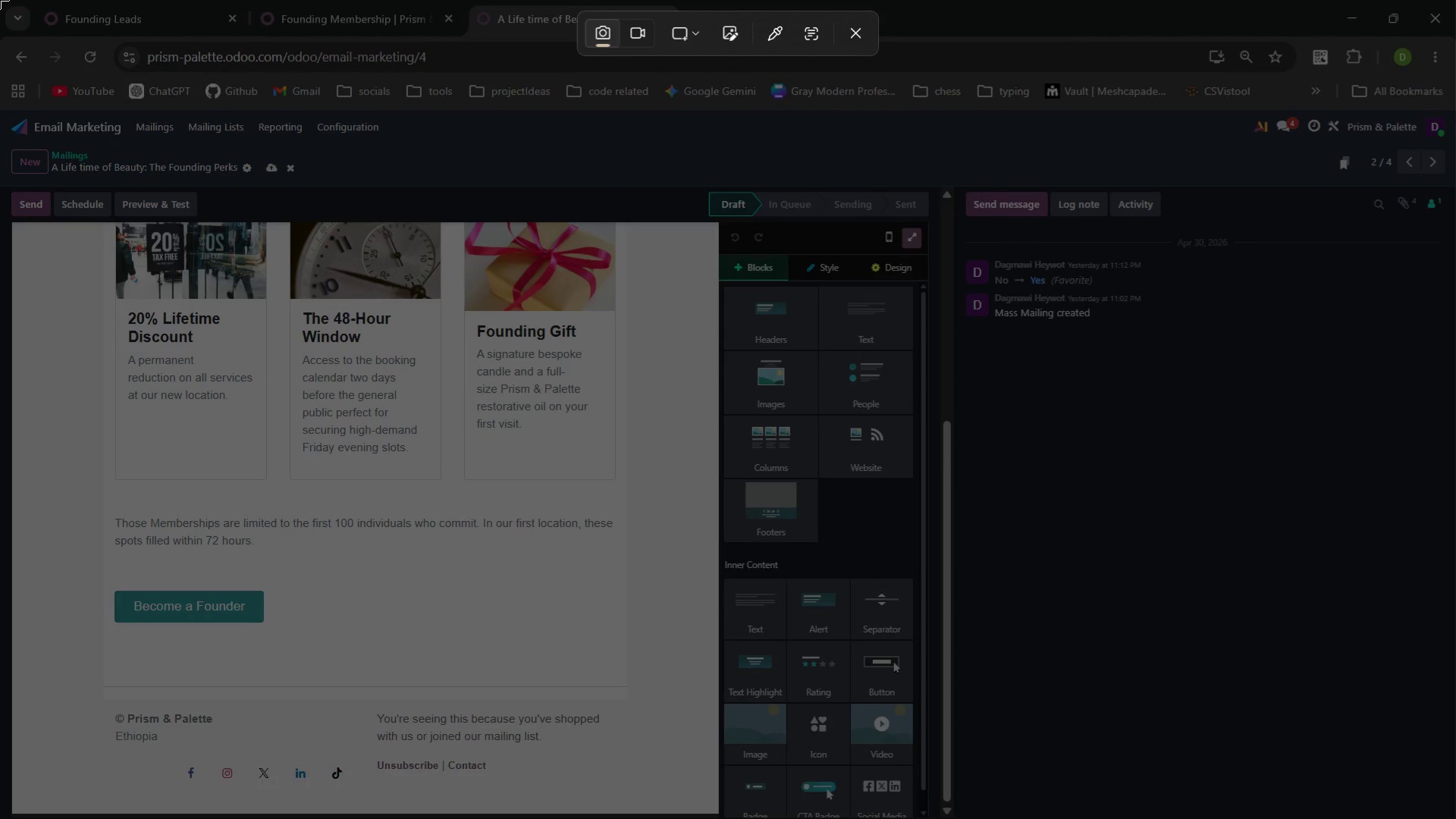 
left_click_drag(start_coordinate=[0, 0], to_coordinate=[1455, 818])
 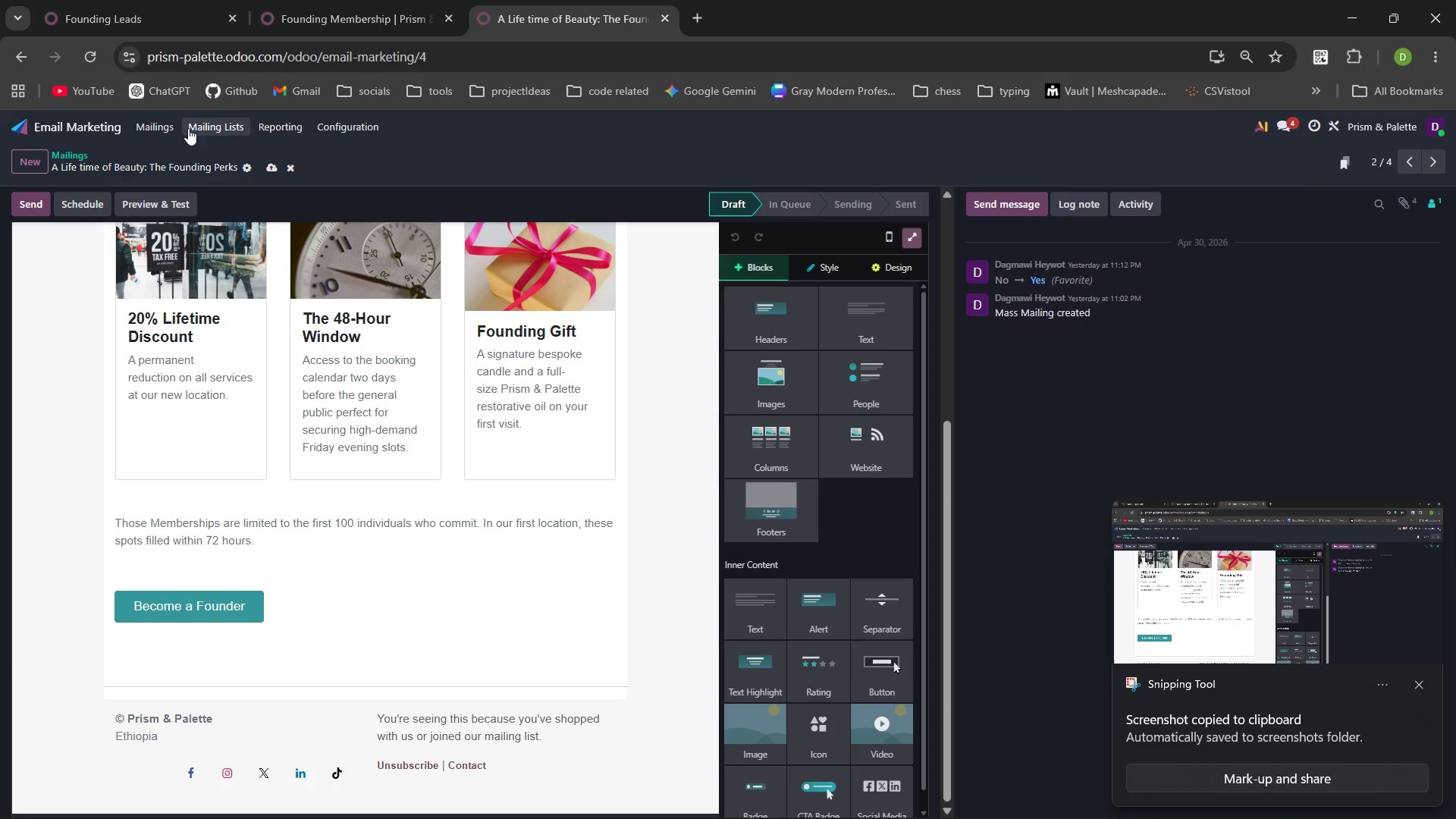 
left_click([273, 168])
 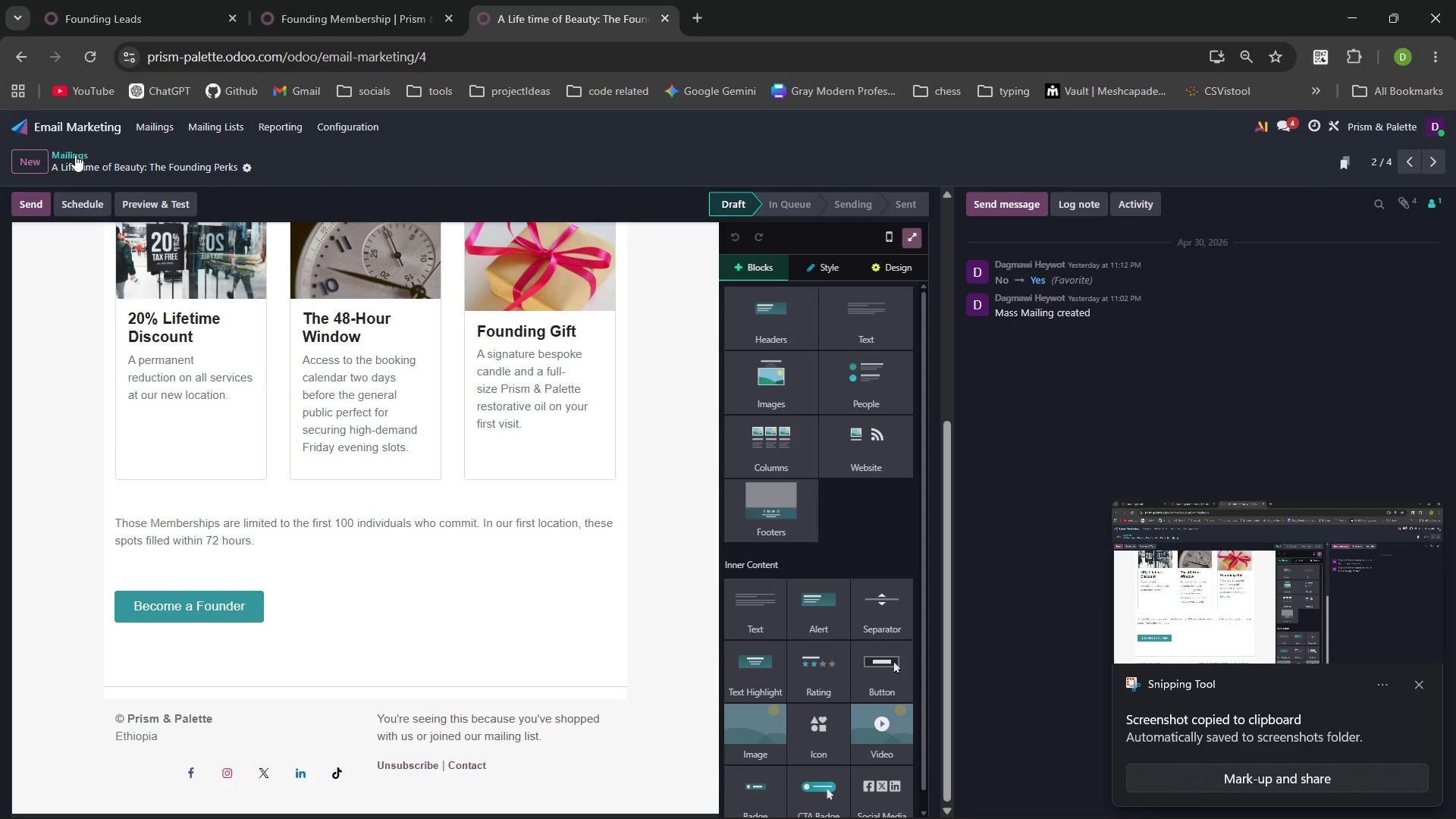 
left_click([75, 155])
 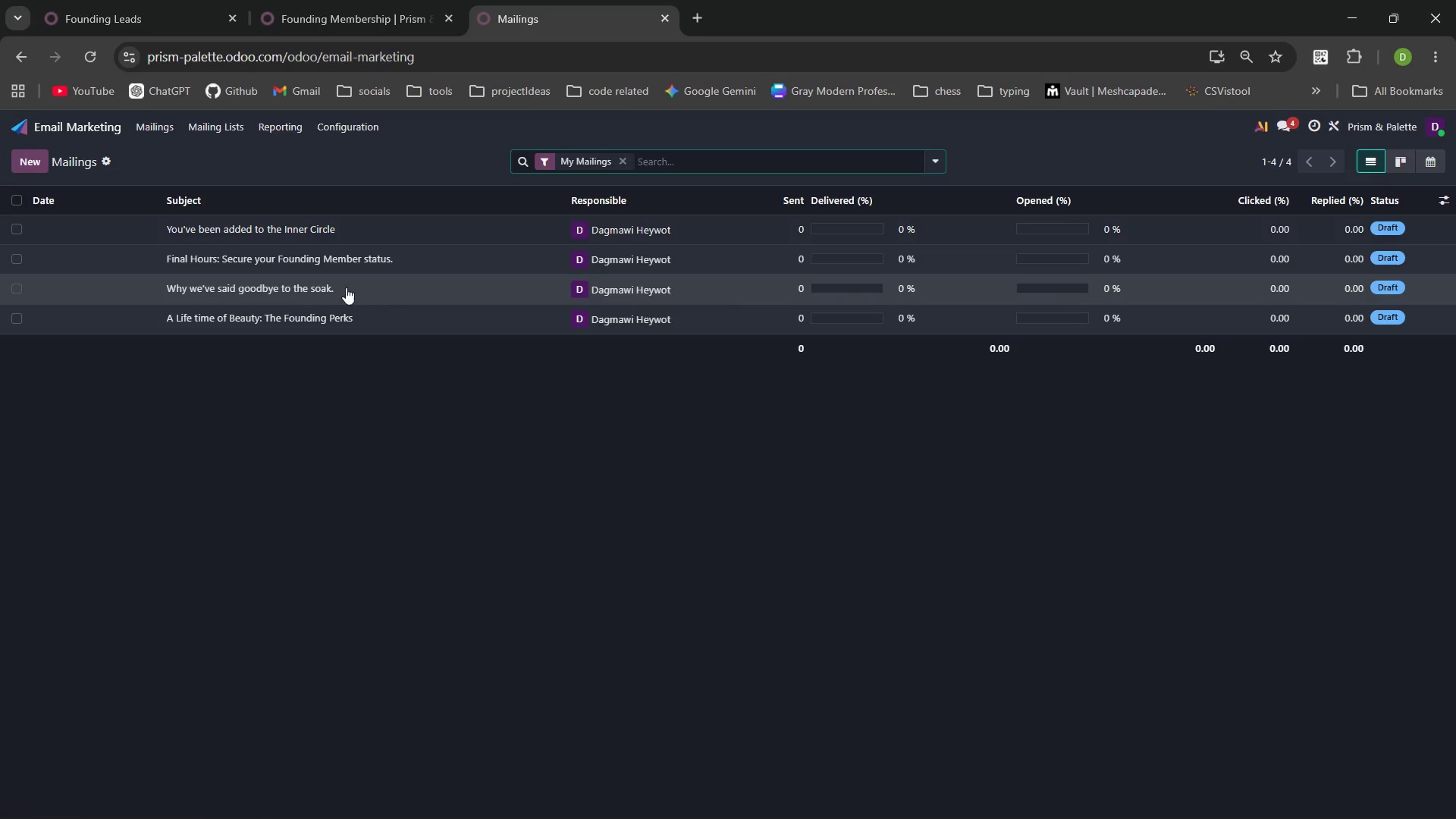 
mouse_move([299, 315])
 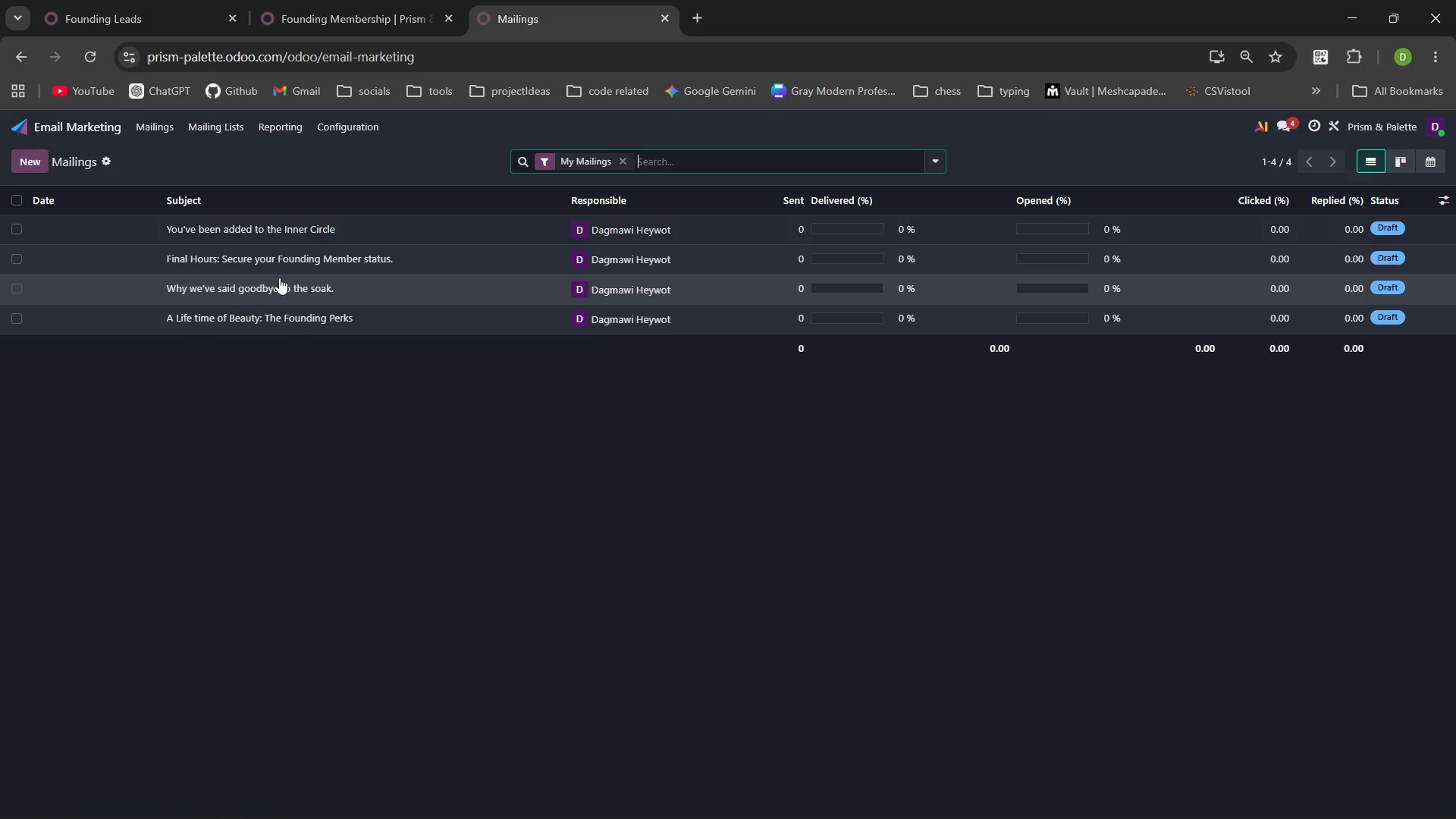 
mouse_move([287, 266])
 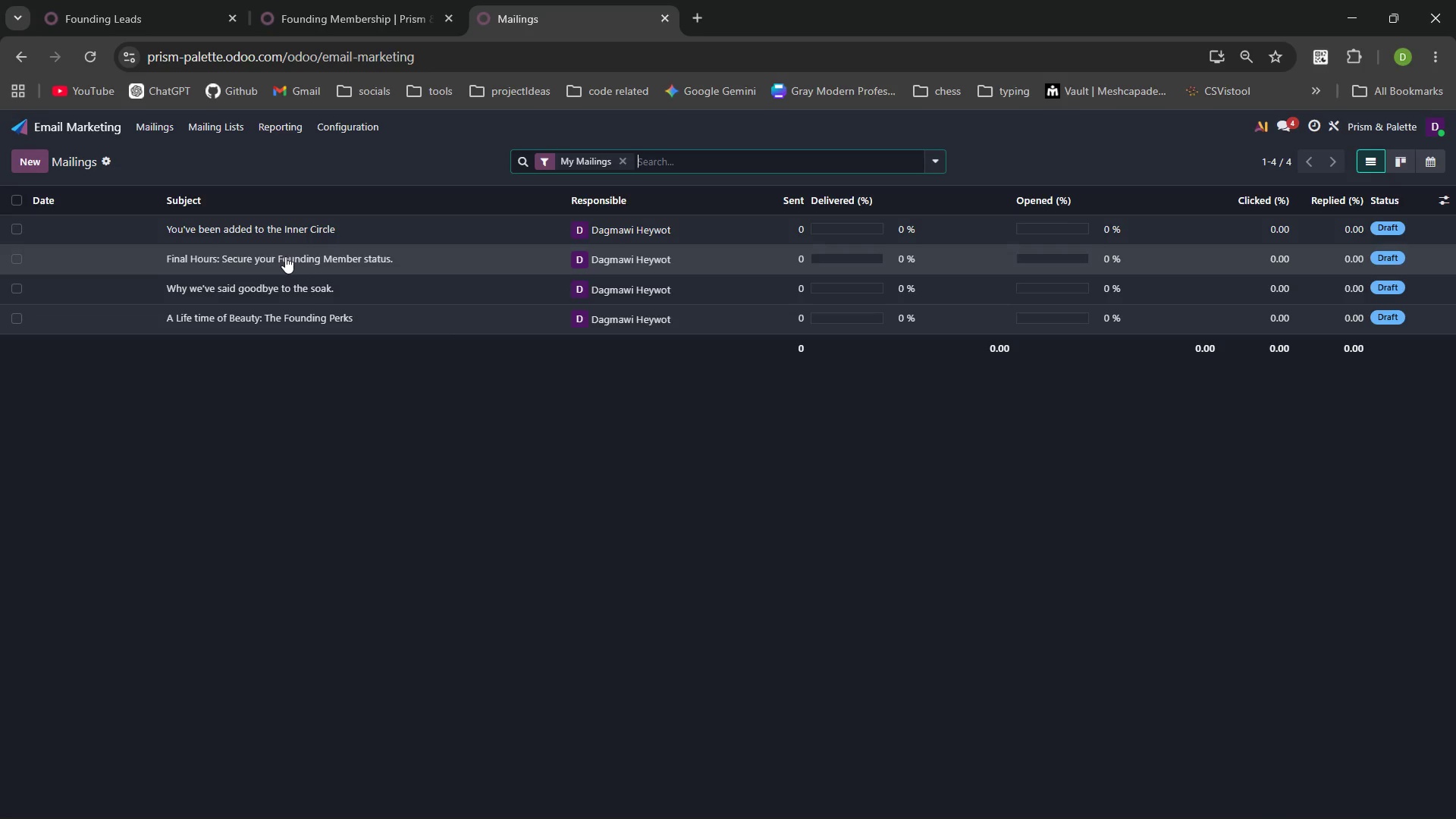 
left_click([285, 256])
 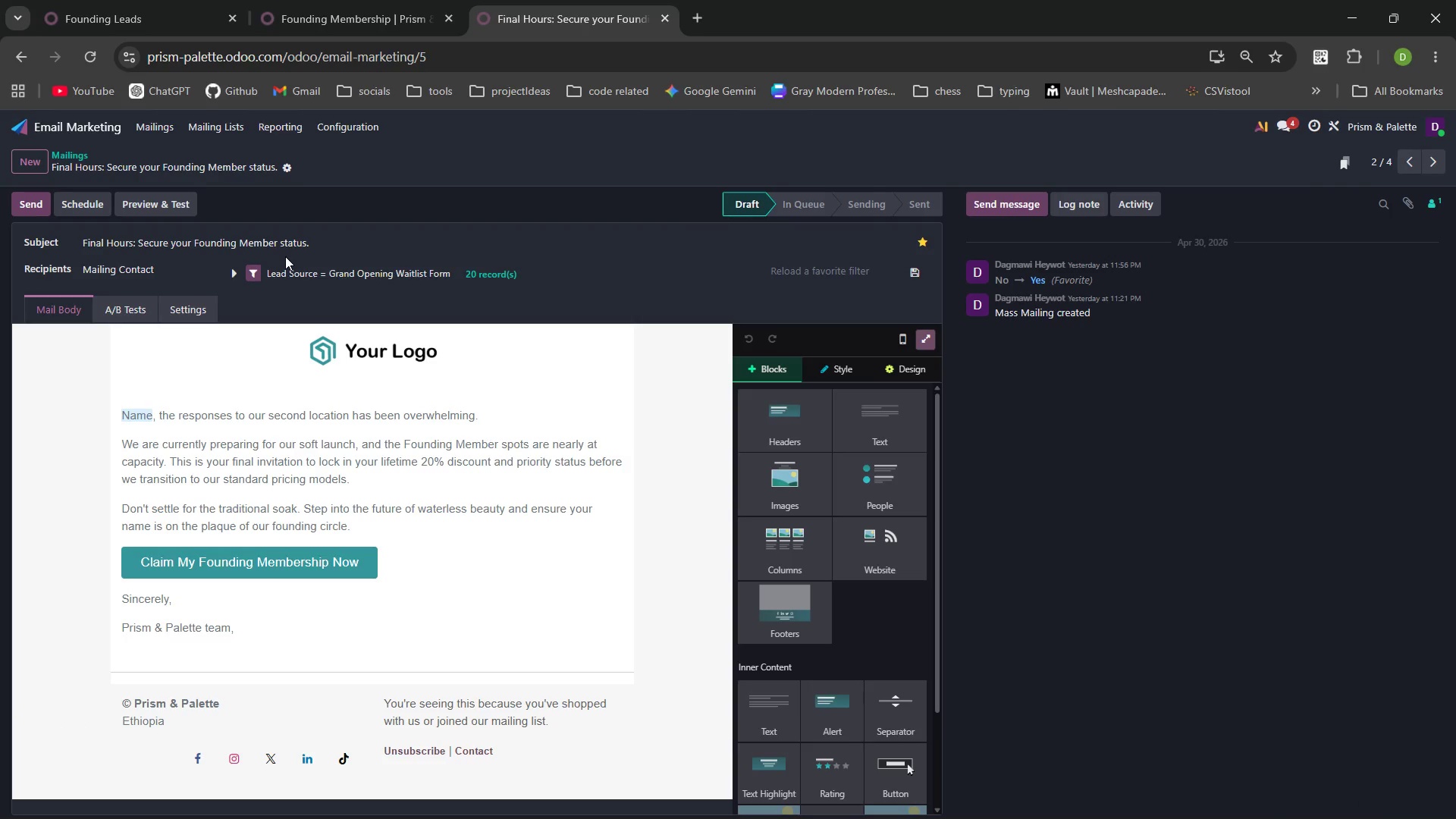 
key(PrintScreen)
 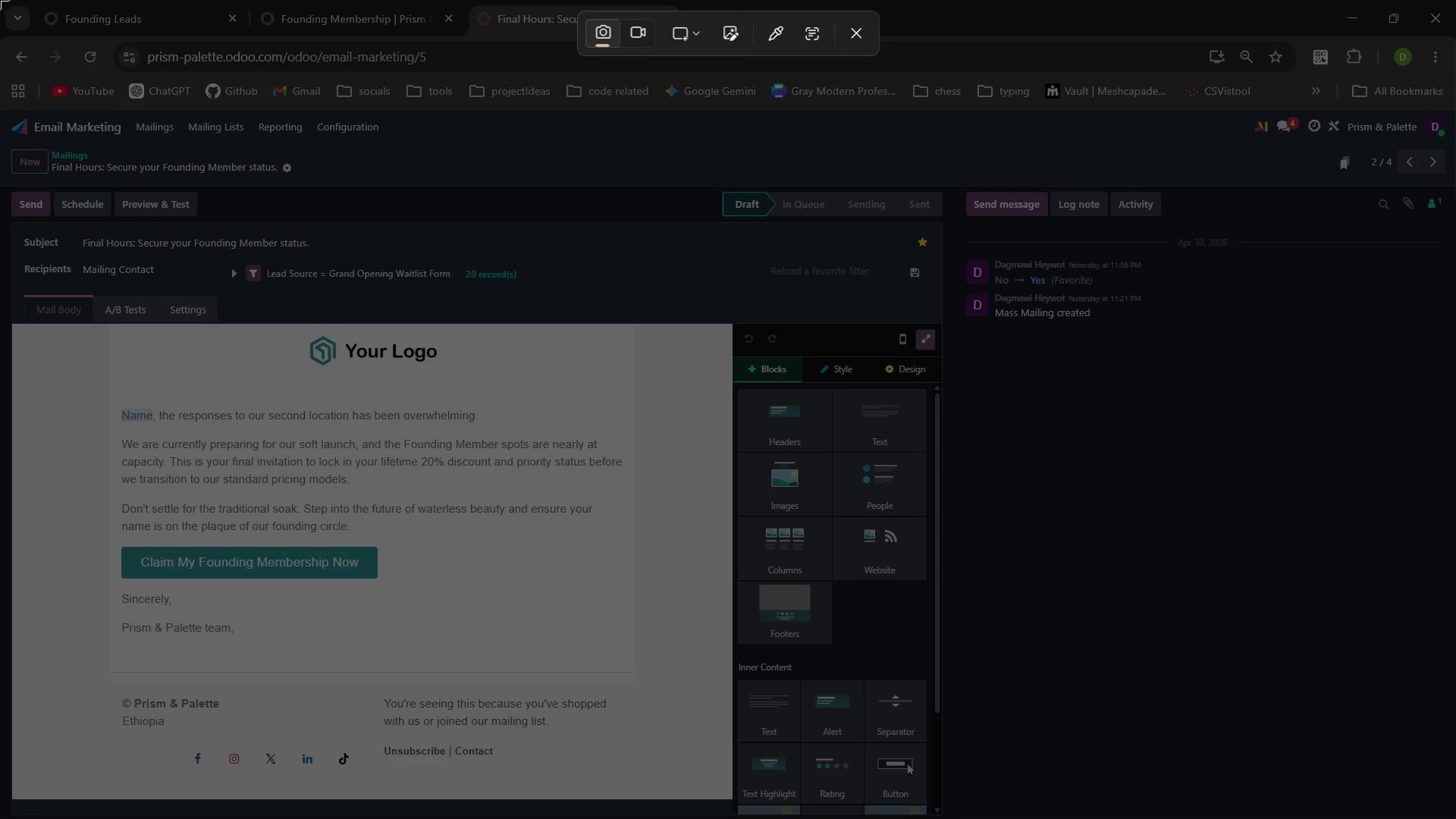 
left_click_drag(start_coordinate=[0, 0], to_coordinate=[1455, 818])
 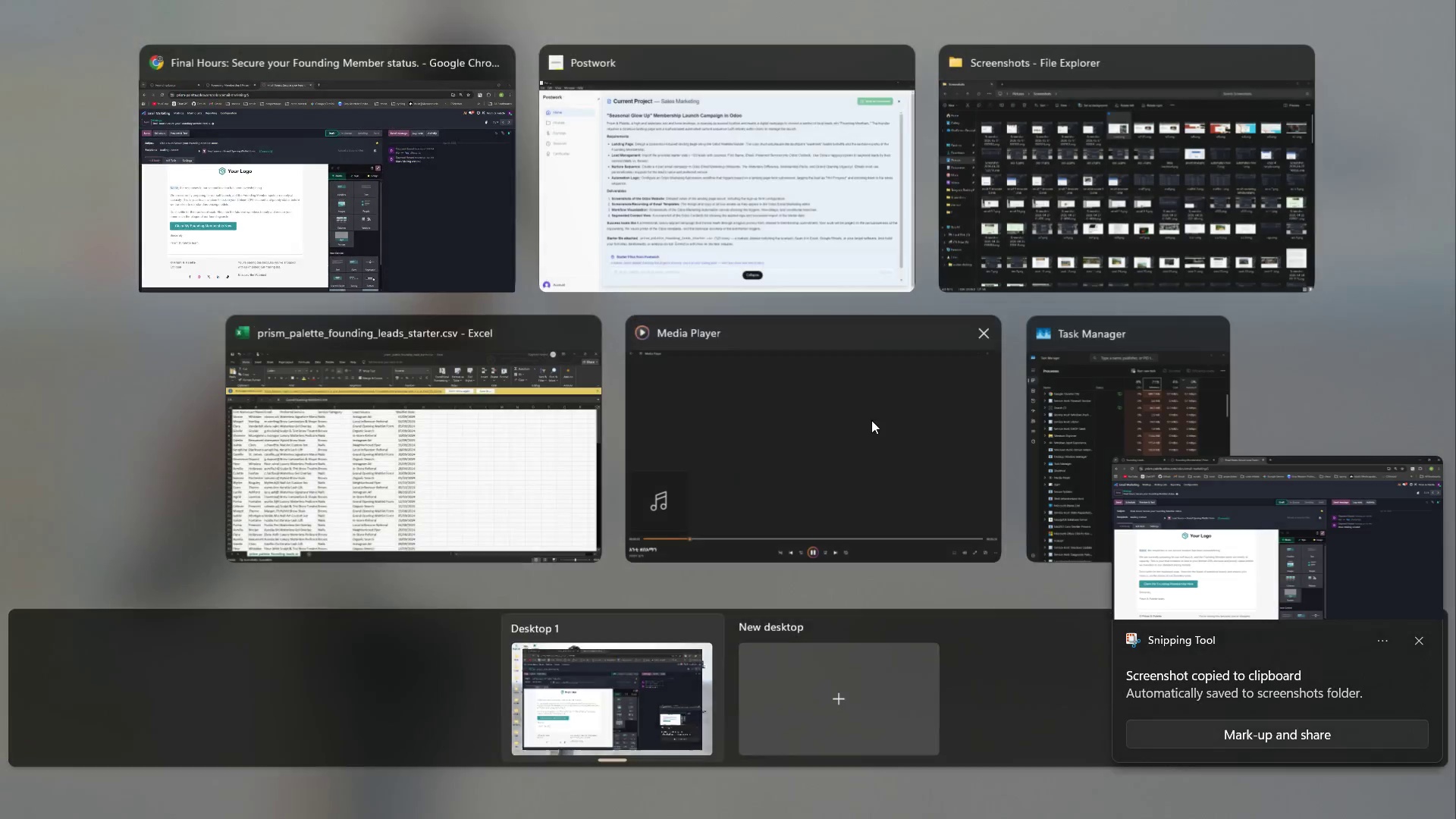 
left_click([1076, 176])
 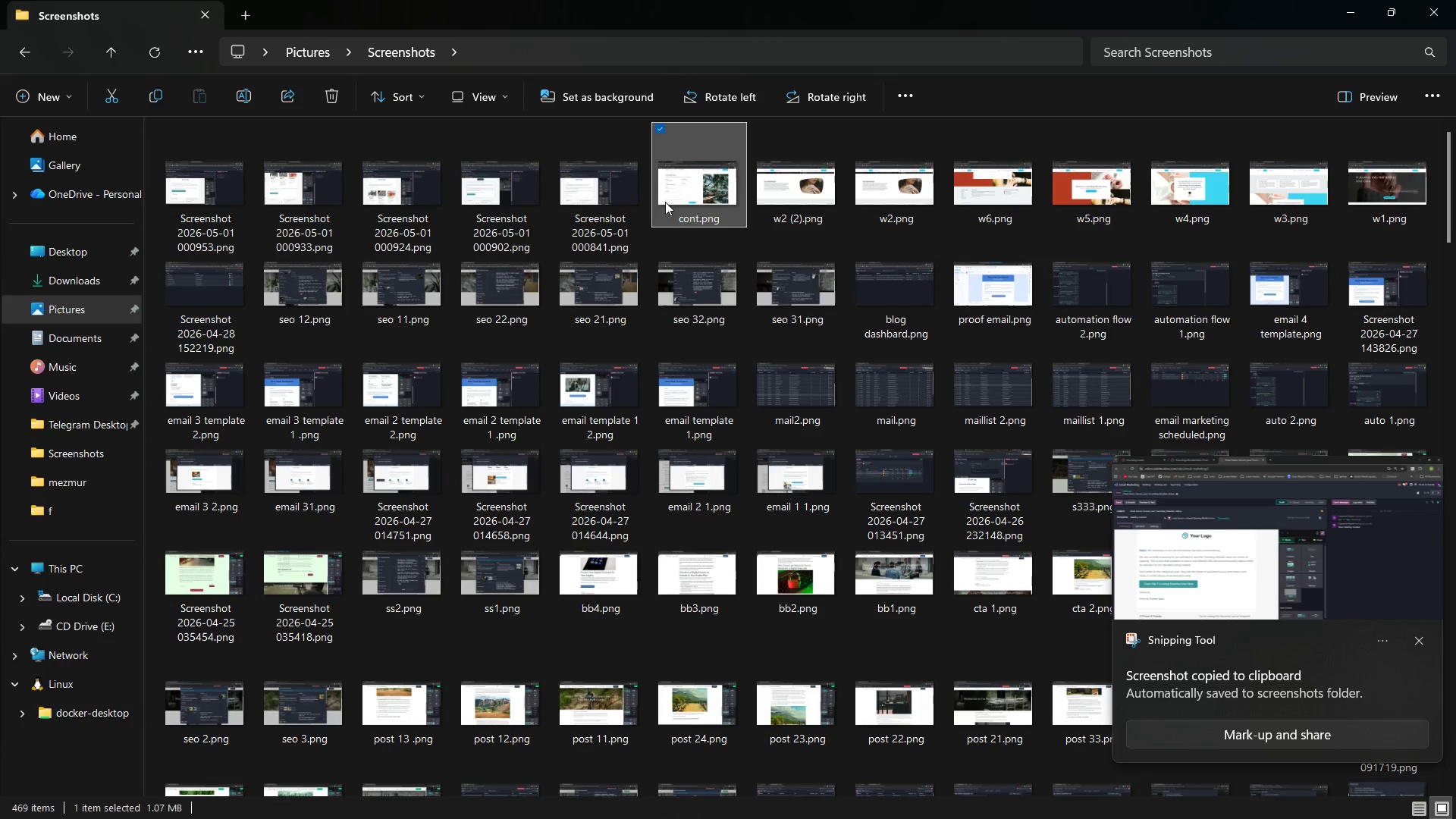 
double_click([592, 181])
 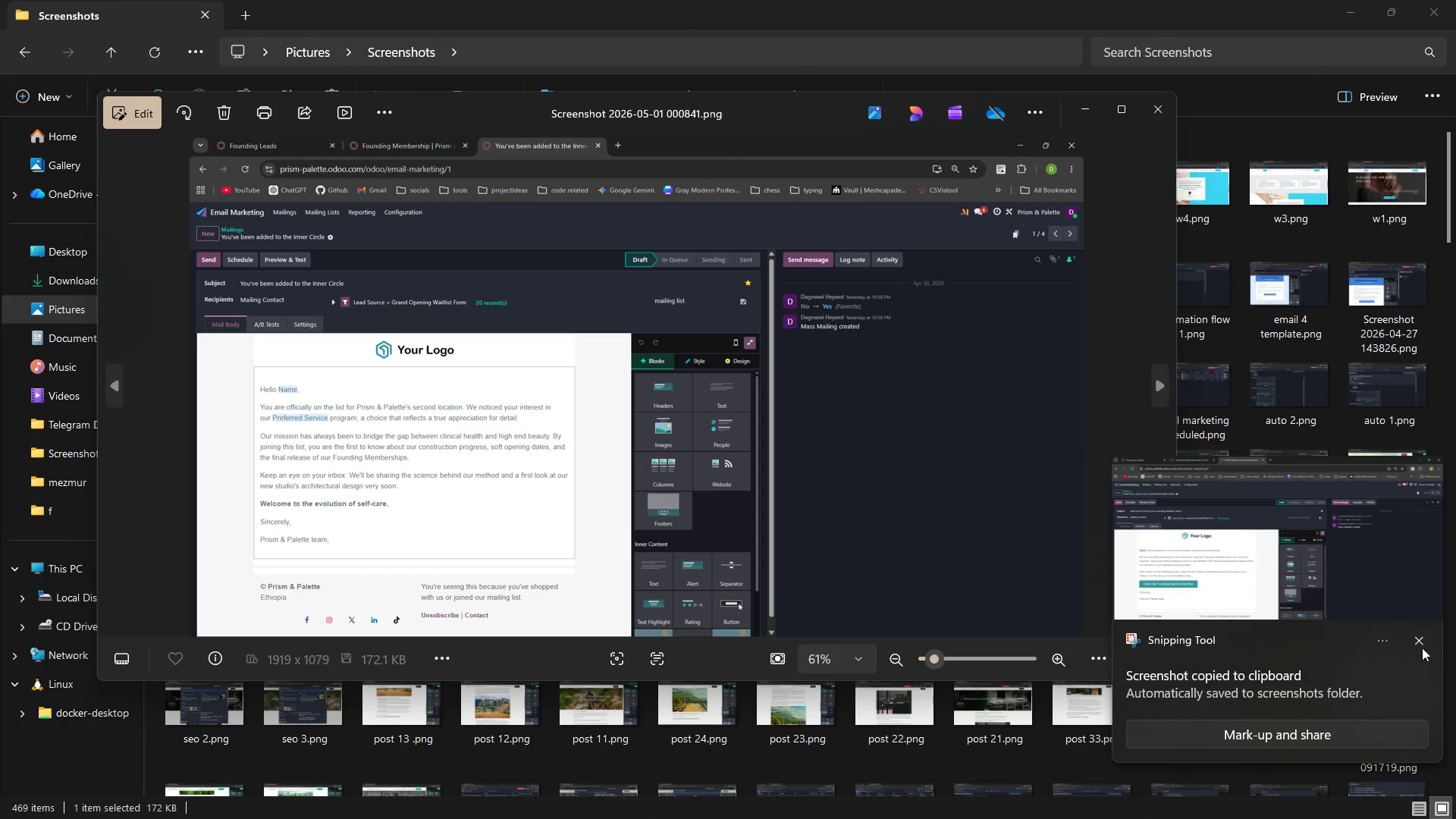 
left_click([1423, 642])
 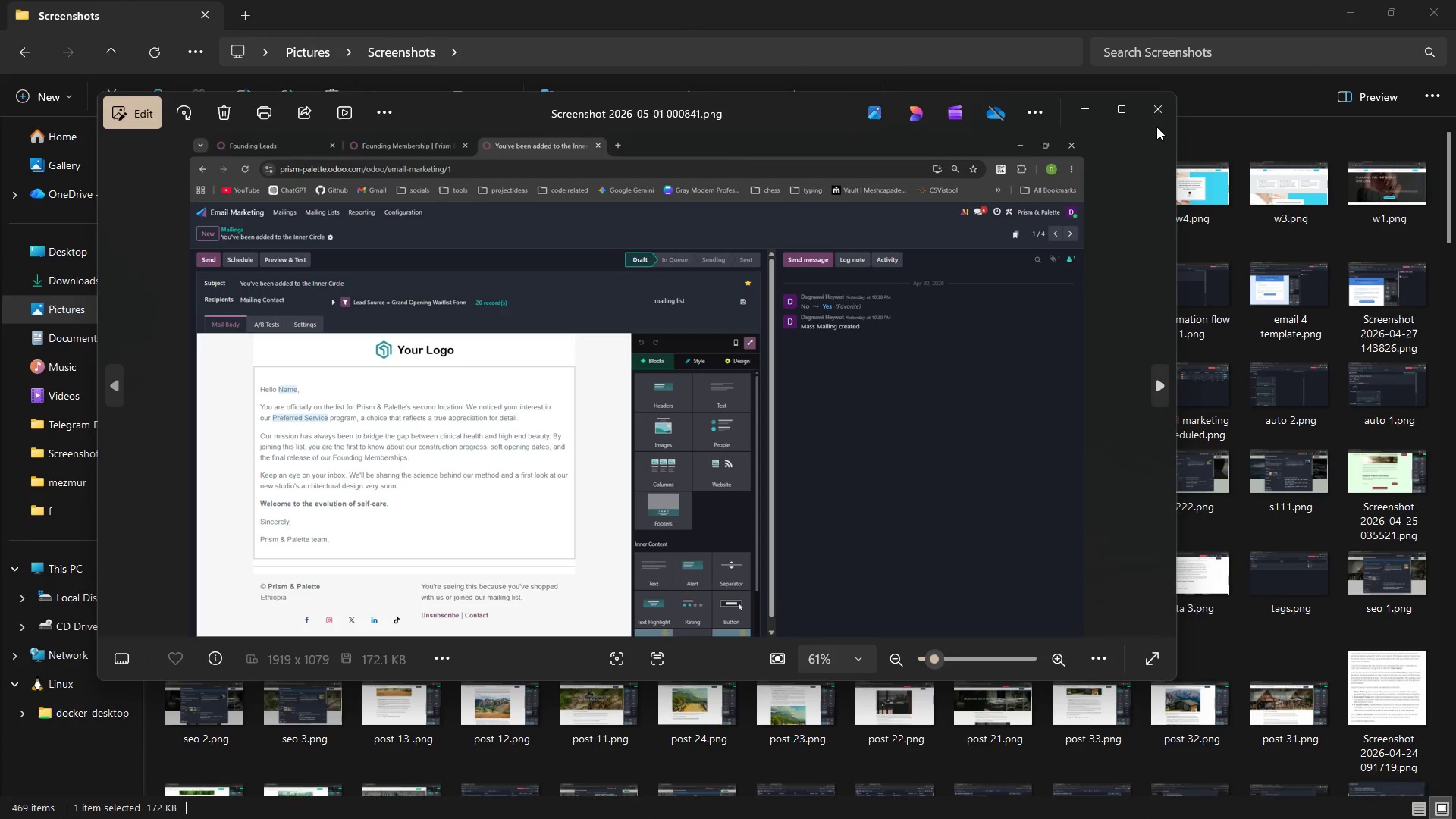 
left_click([1156, 111])
 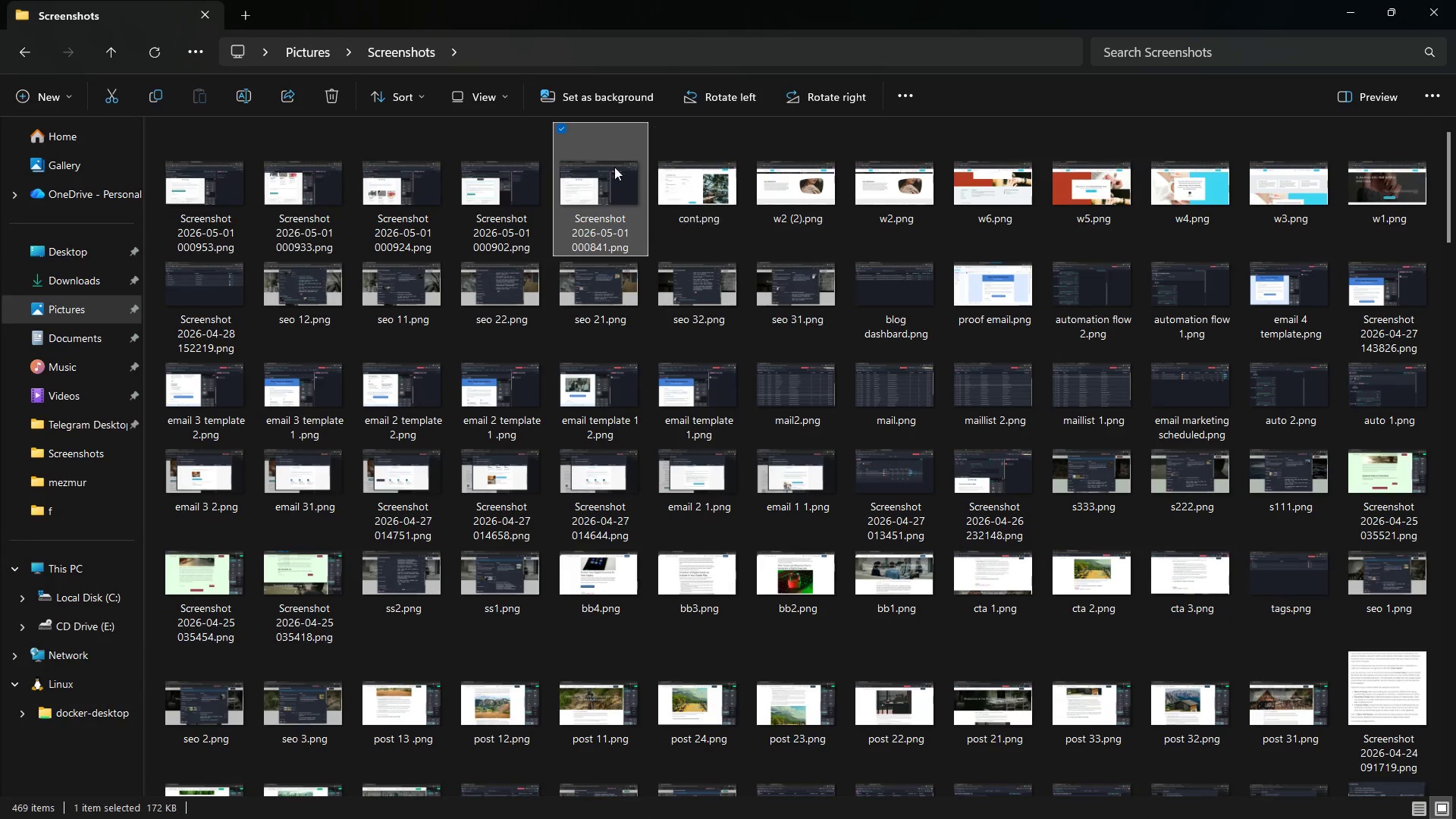 
right_click([604, 167])
 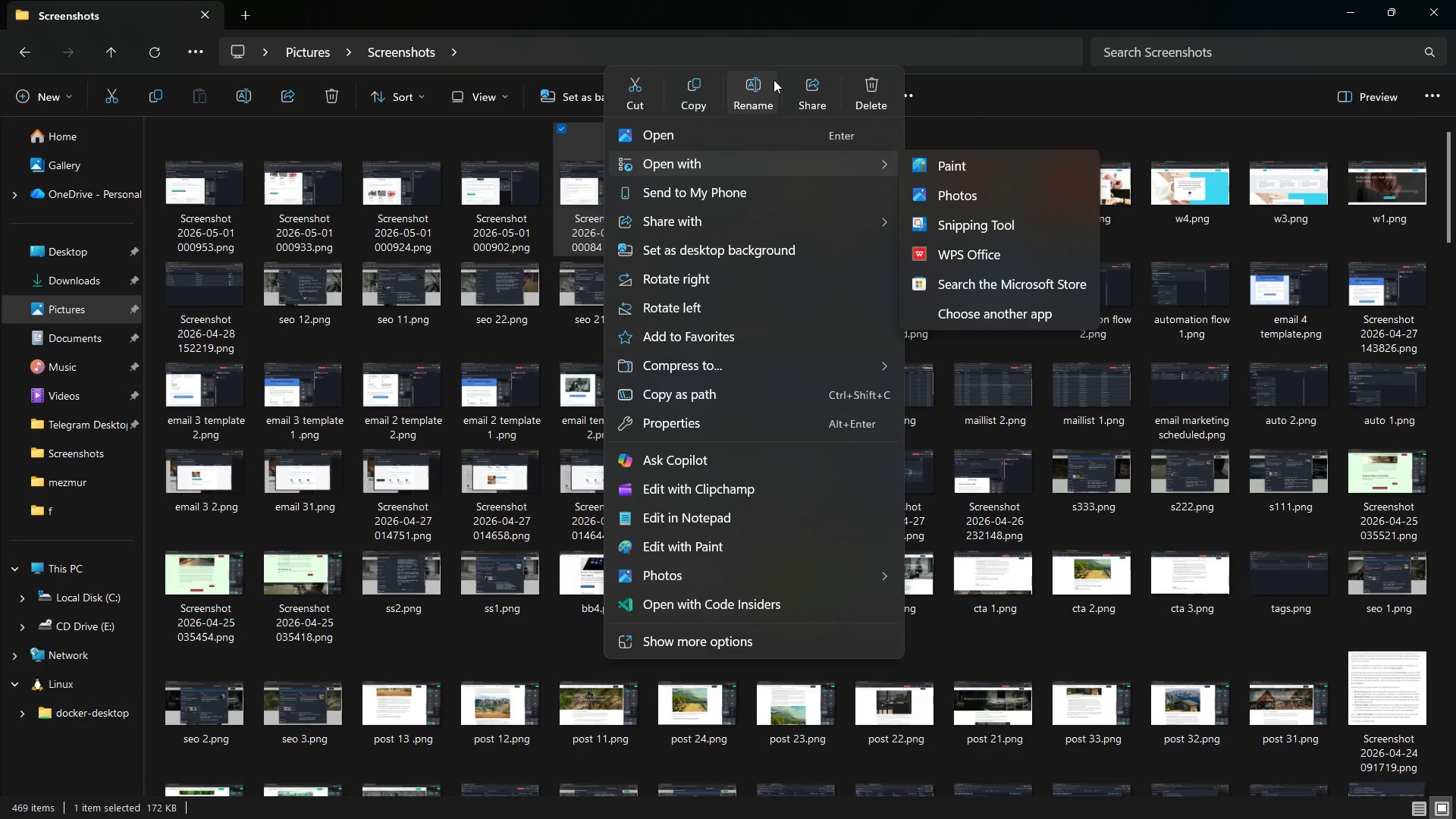 
left_click([761, 87])
 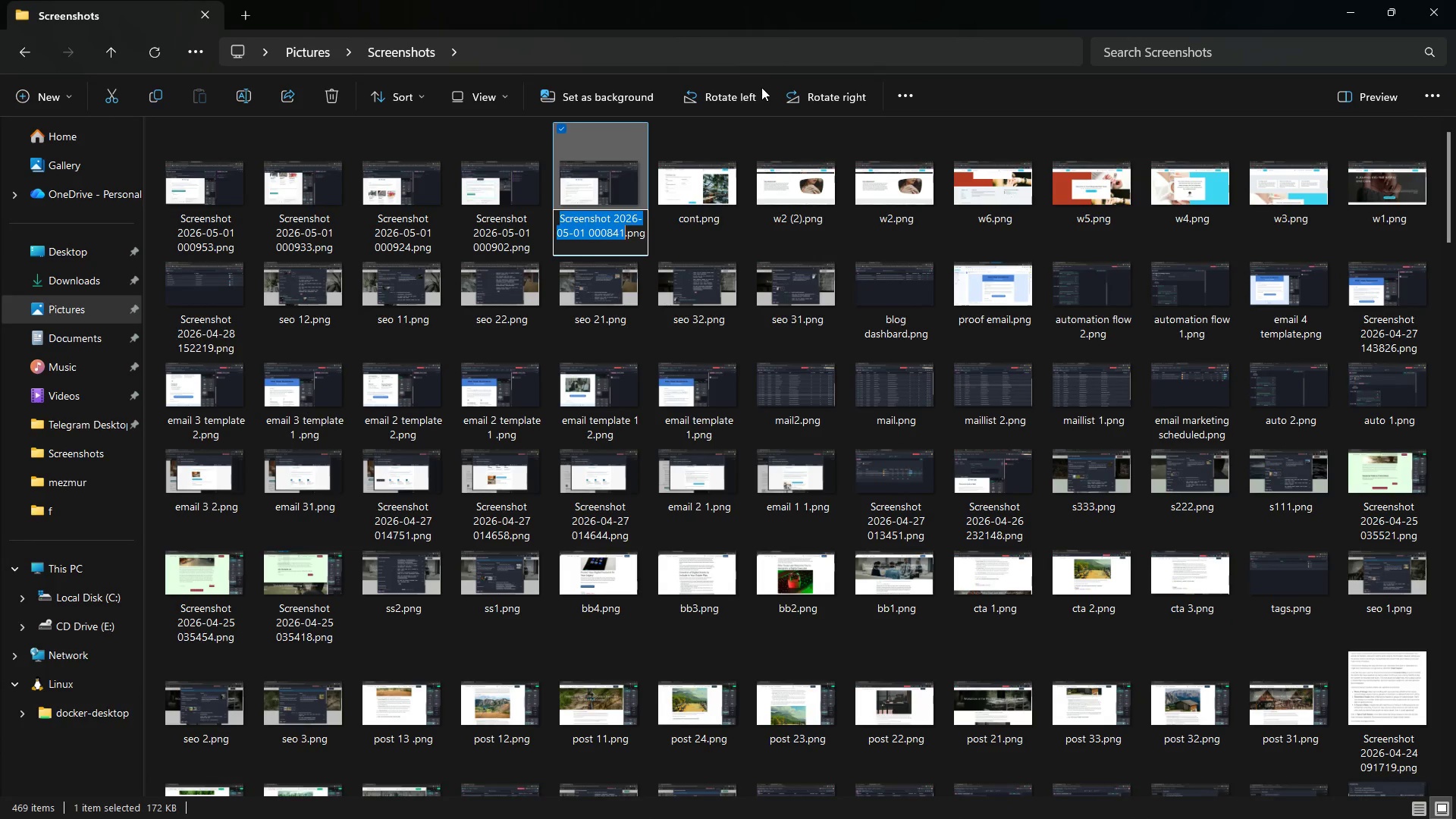 
type(e1)
 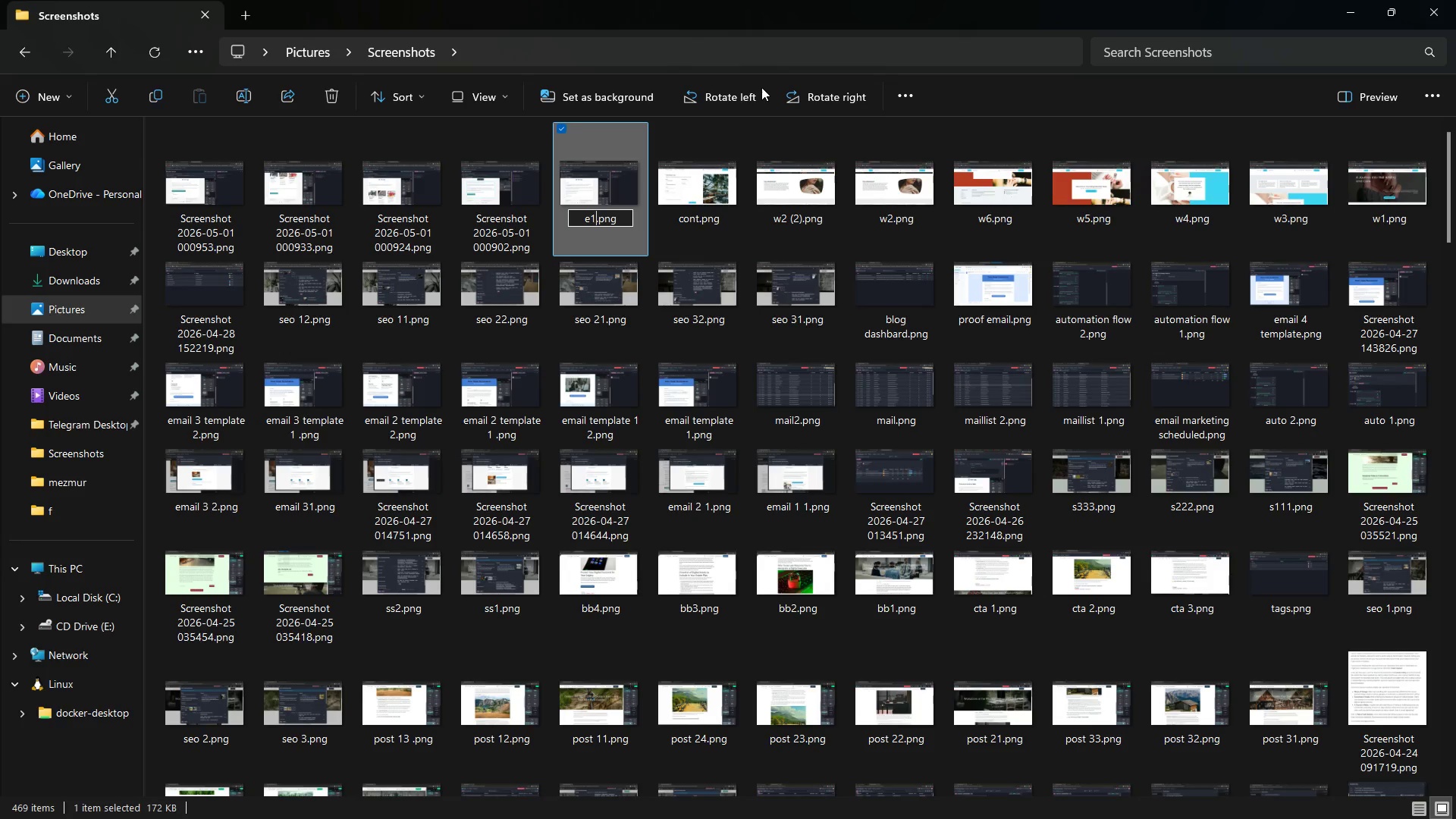 
key(Enter)
 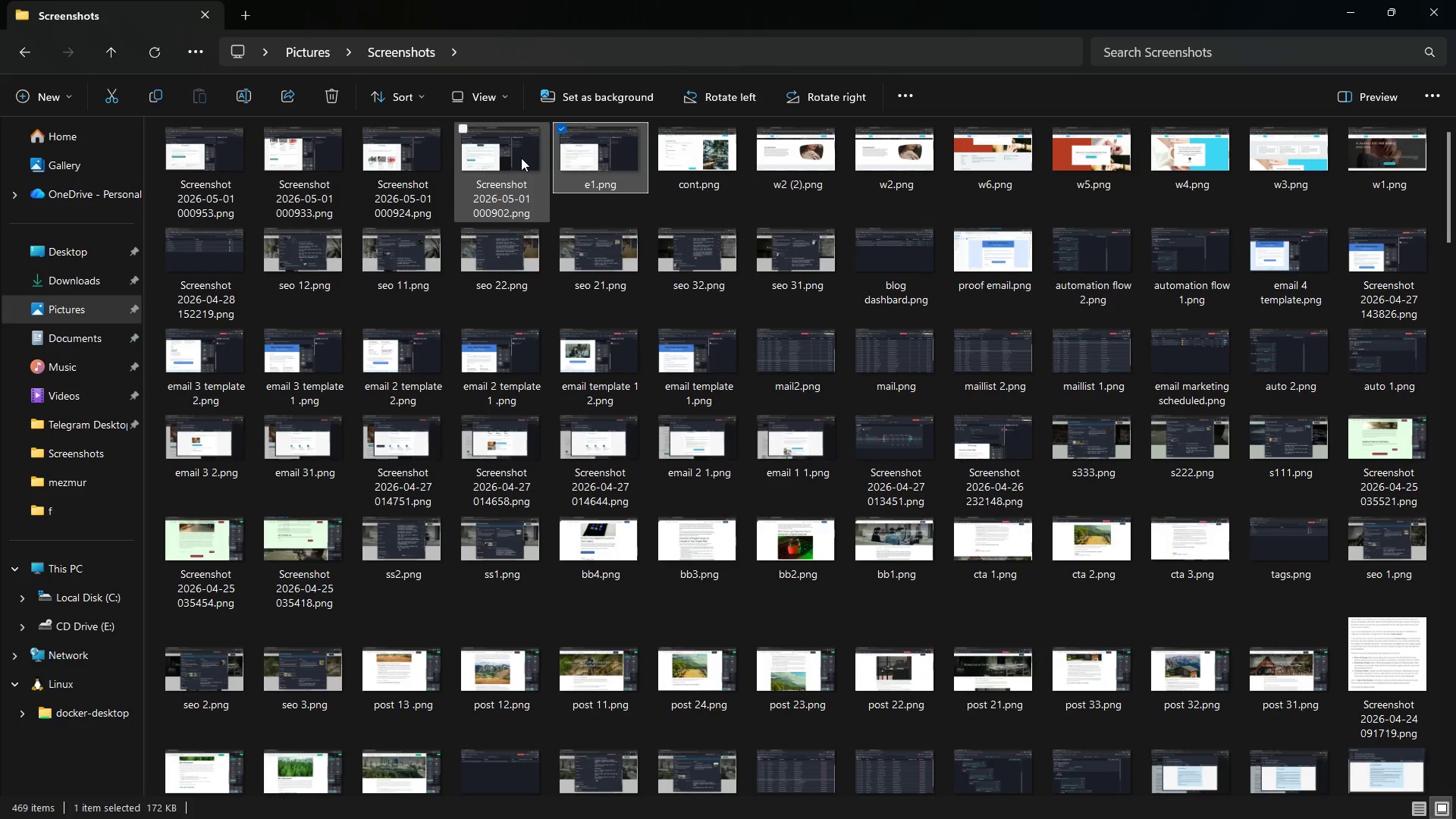 
double_click([521, 158])
 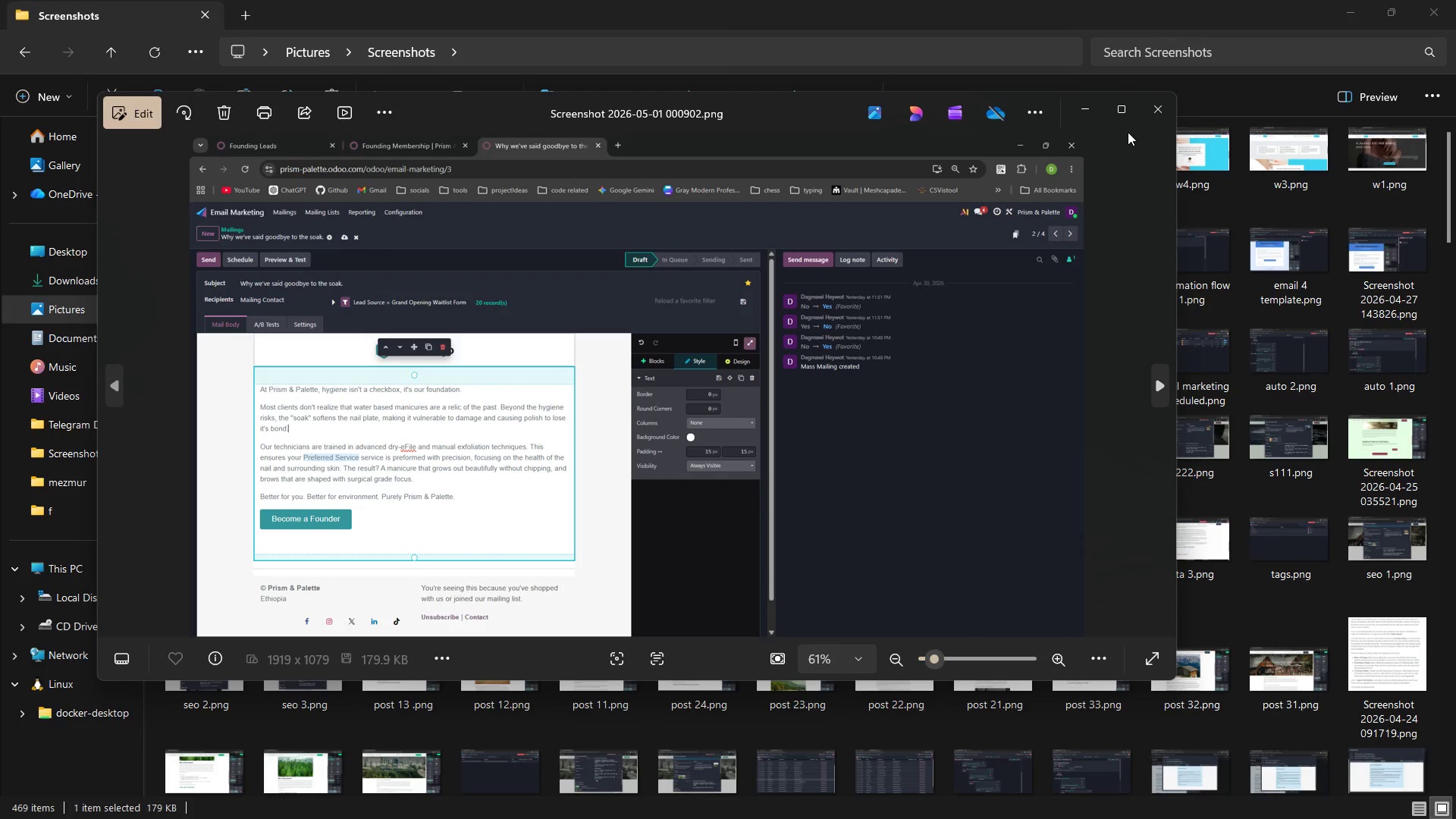 
left_click([1153, 112])
 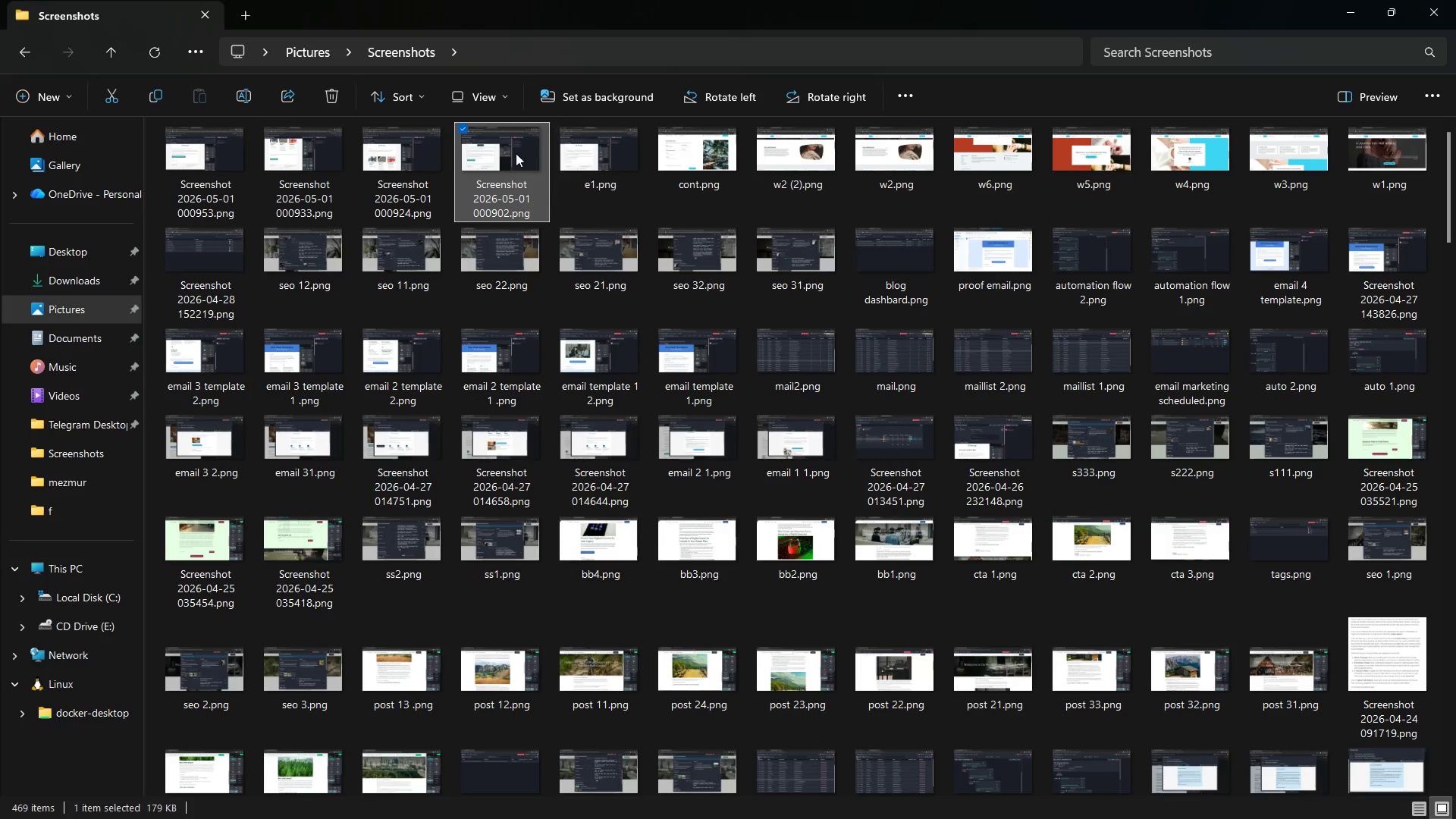 
right_click([514, 153])
 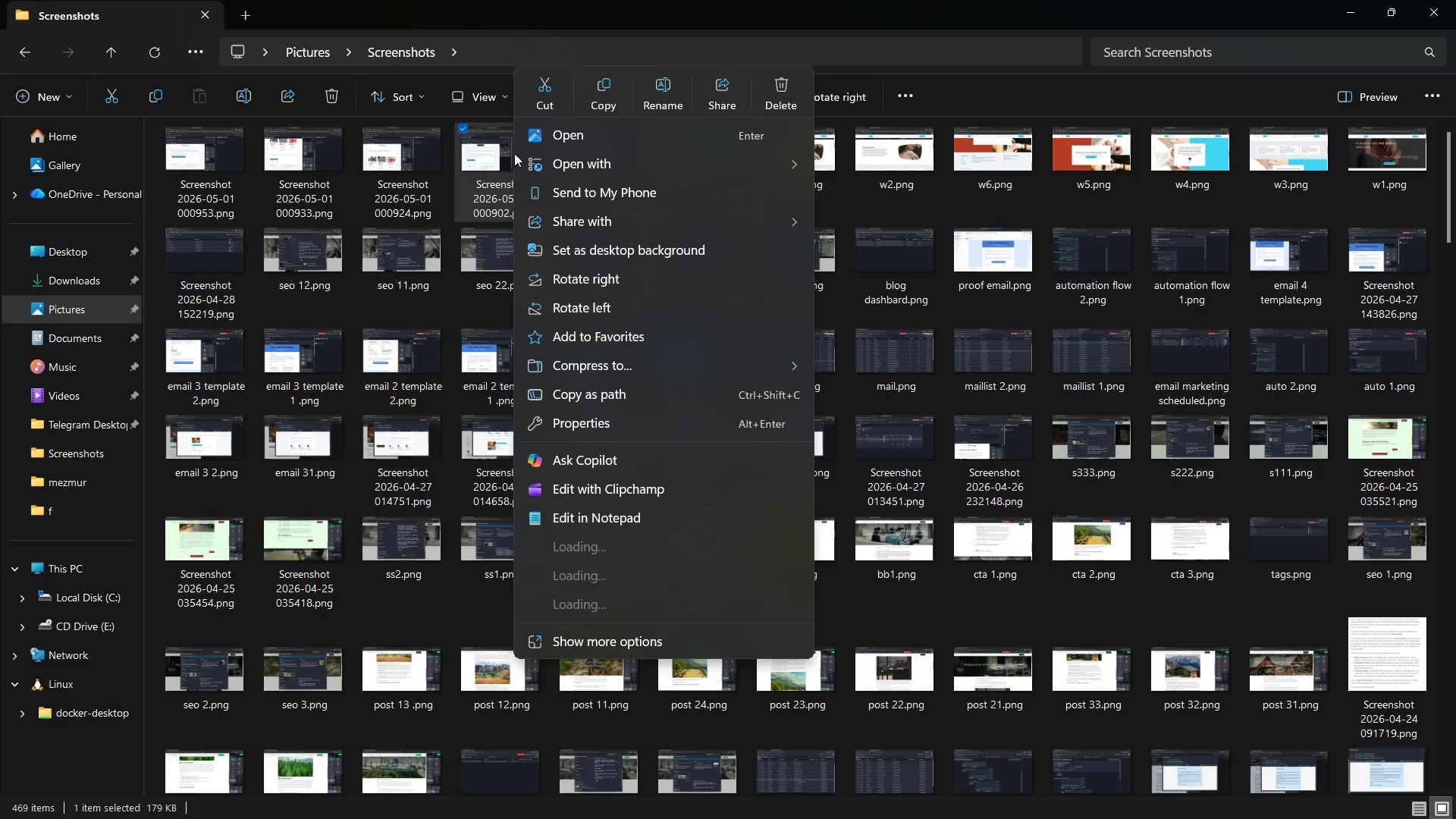 
key(E)
 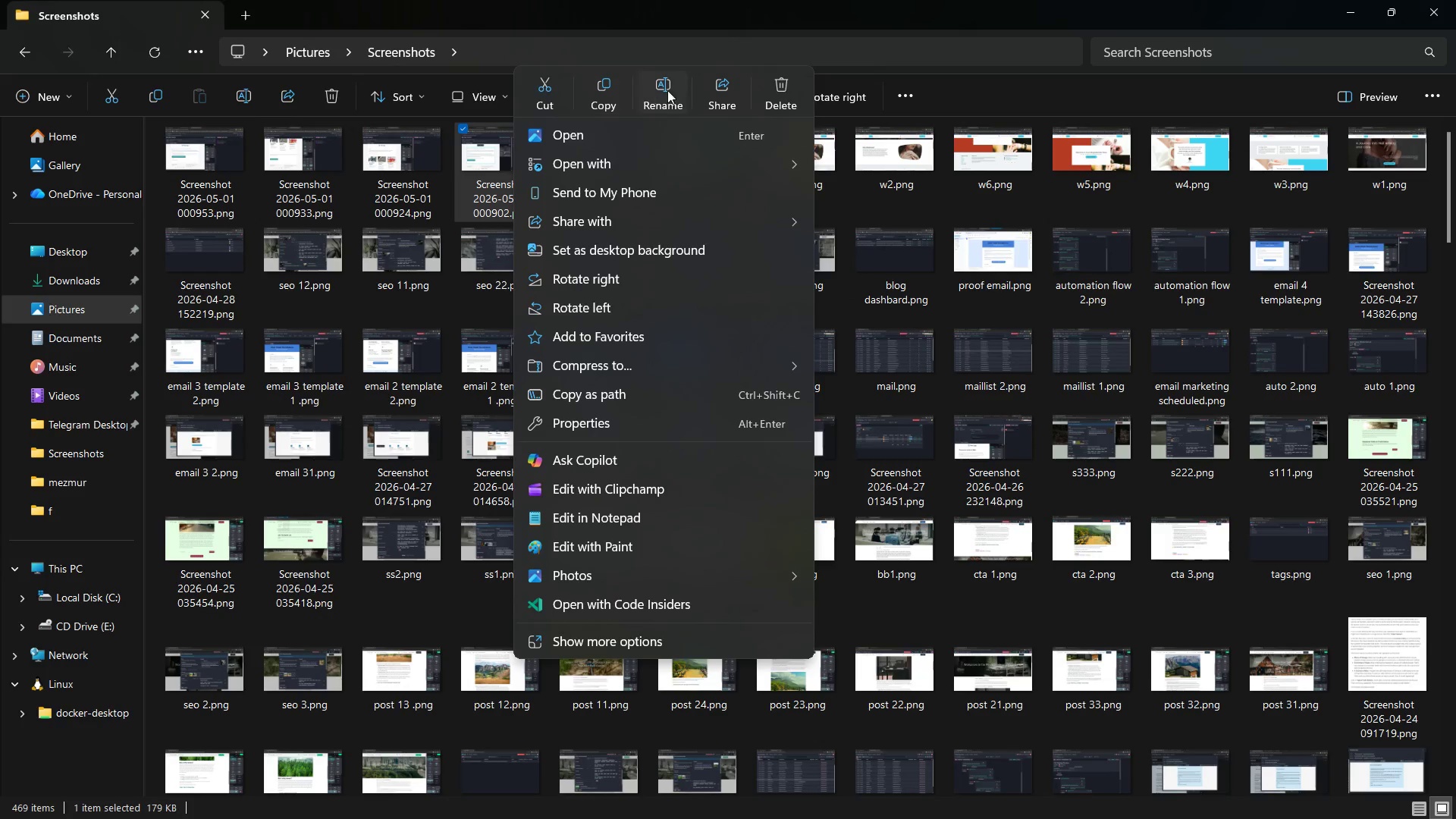 
left_click([673, 90])
 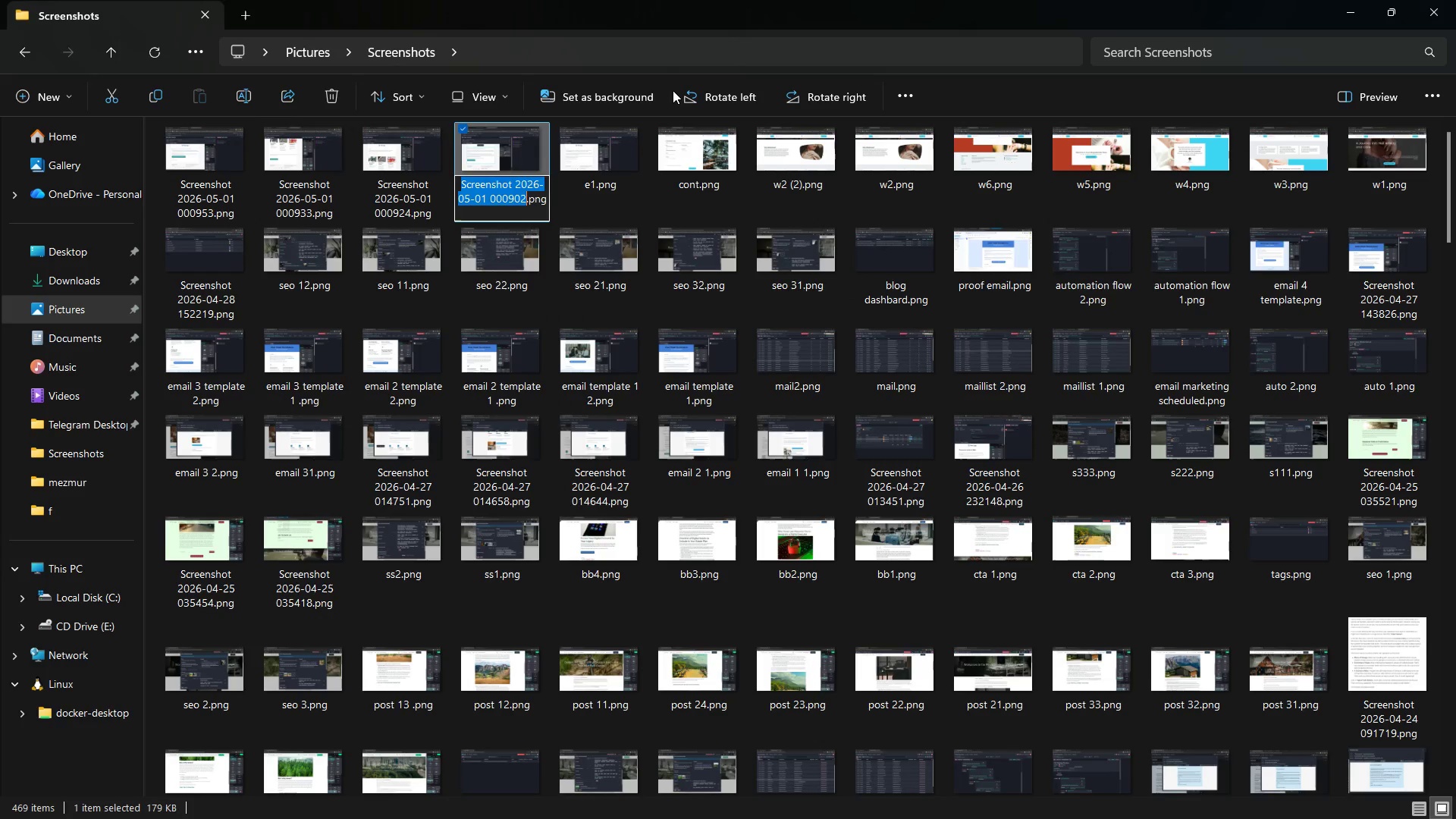 
type(e2)
 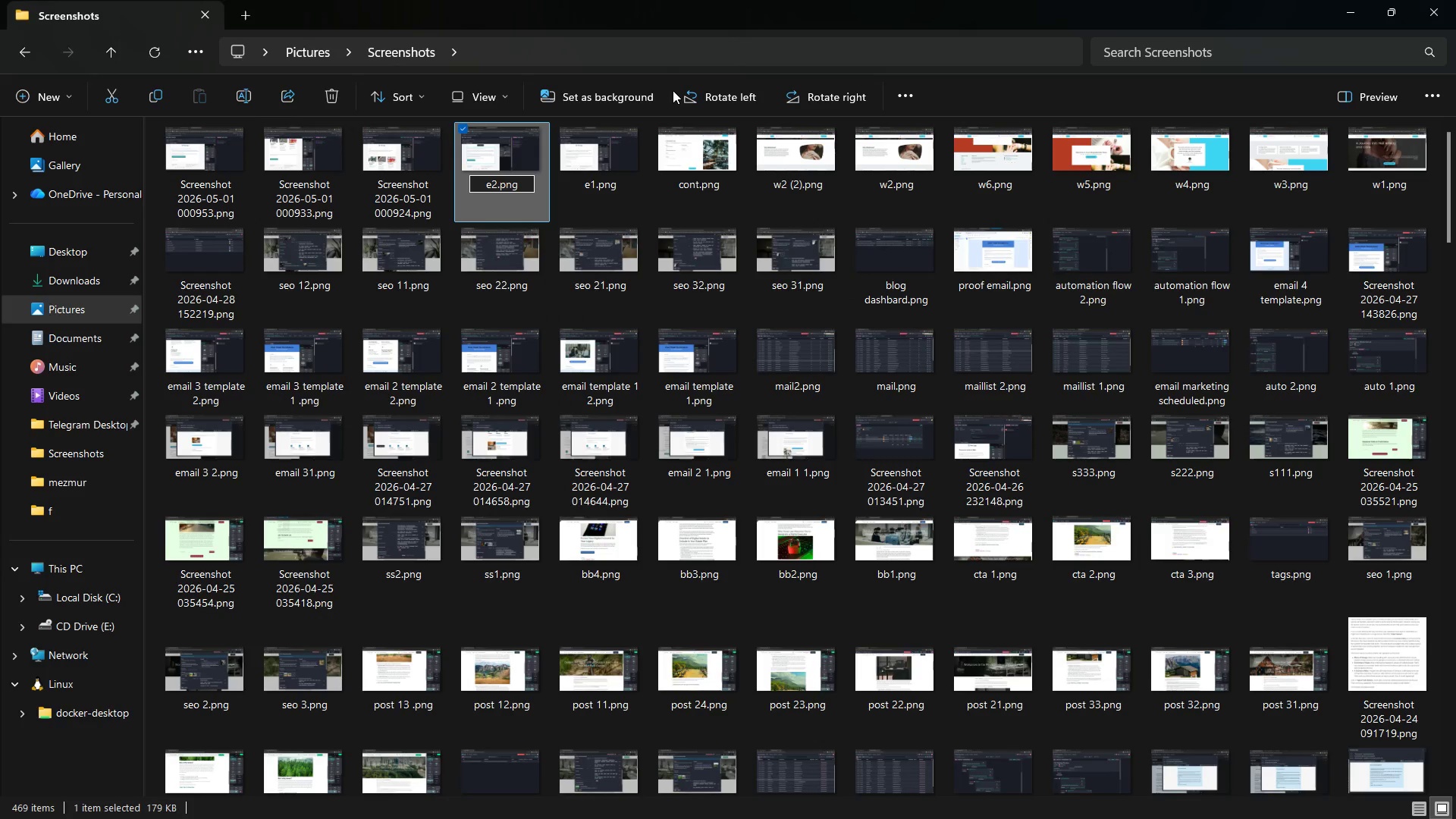 
key(Enter)
 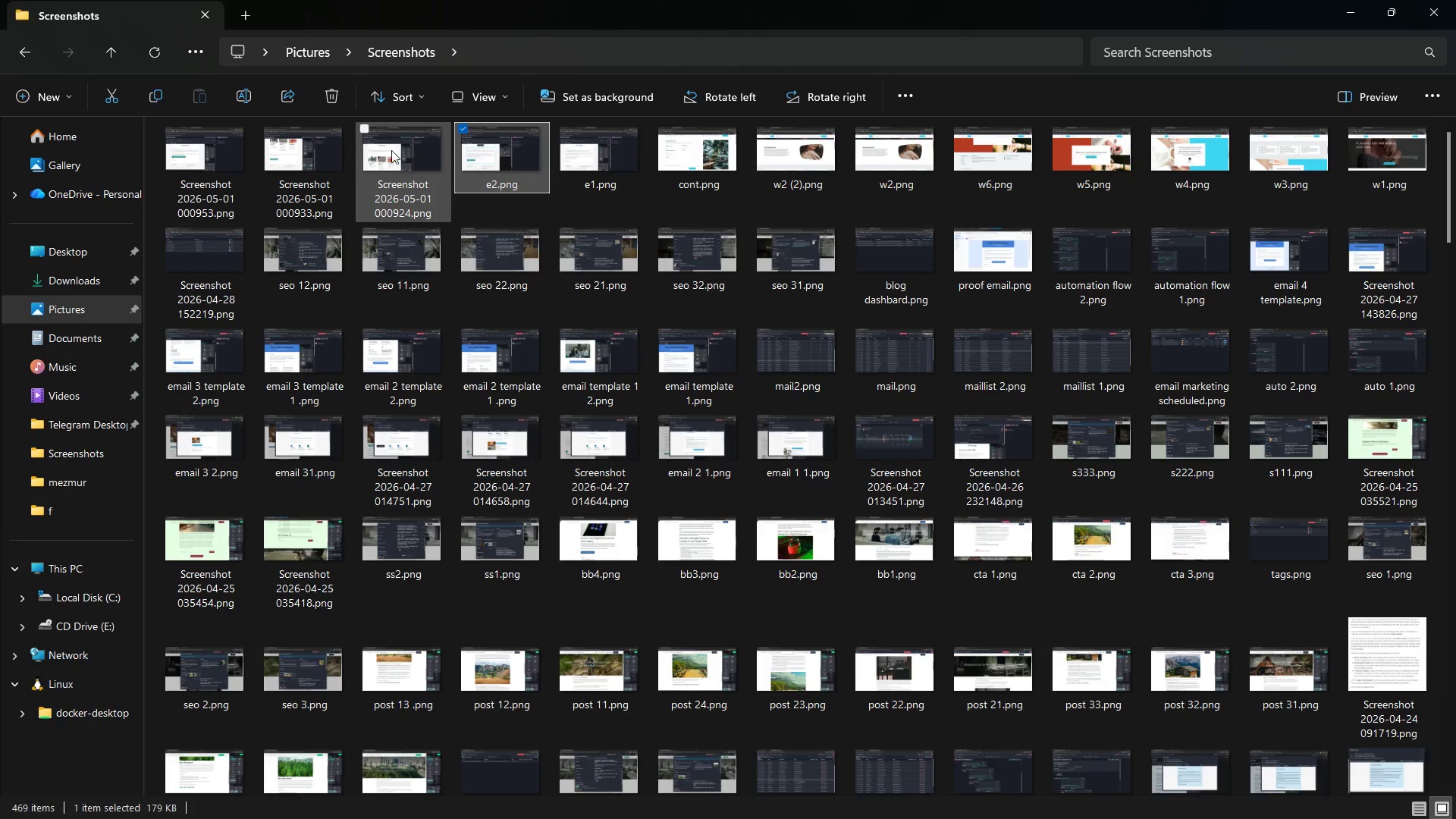 
left_click([389, 149])
 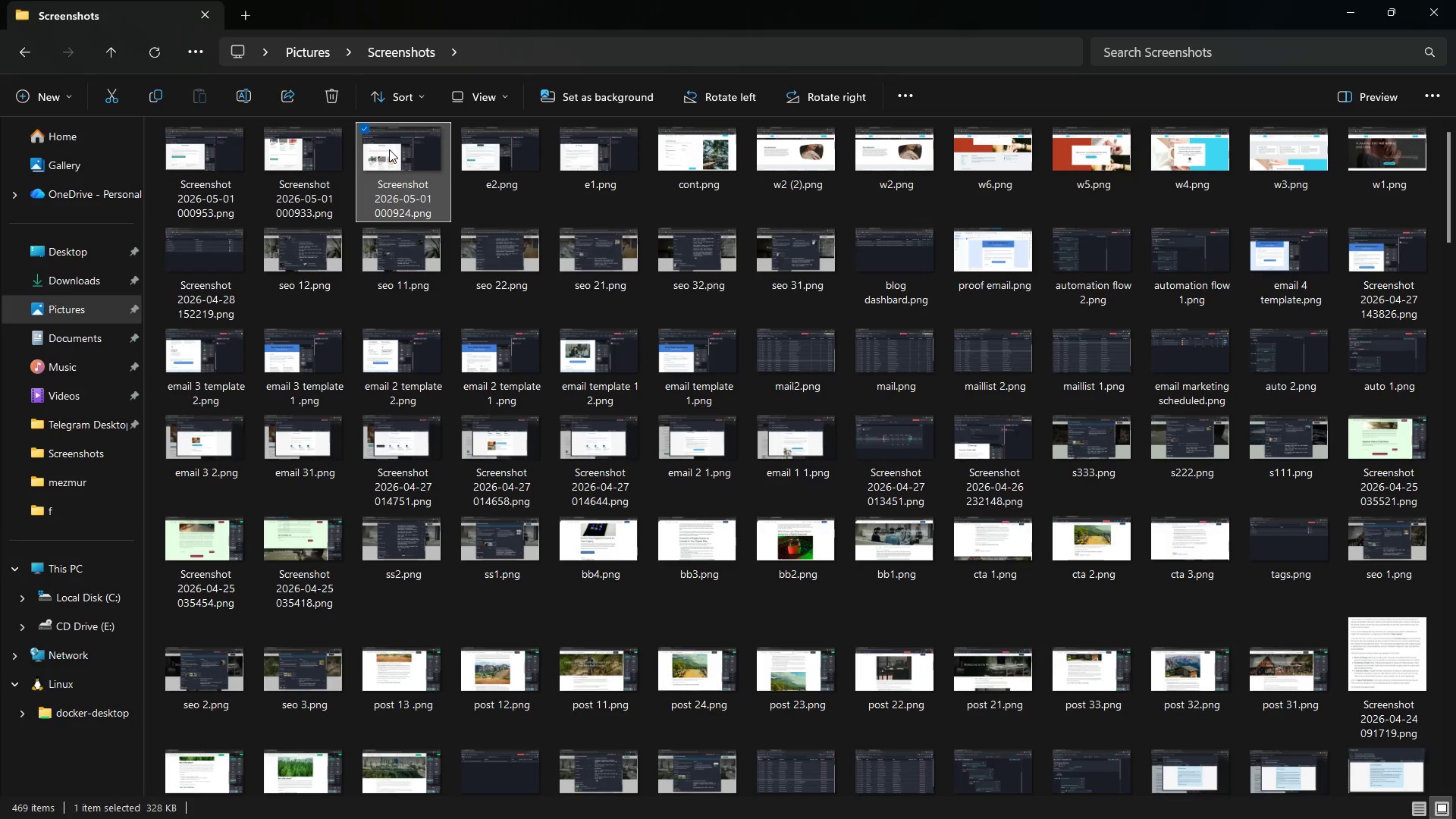 
right_click([389, 149])
 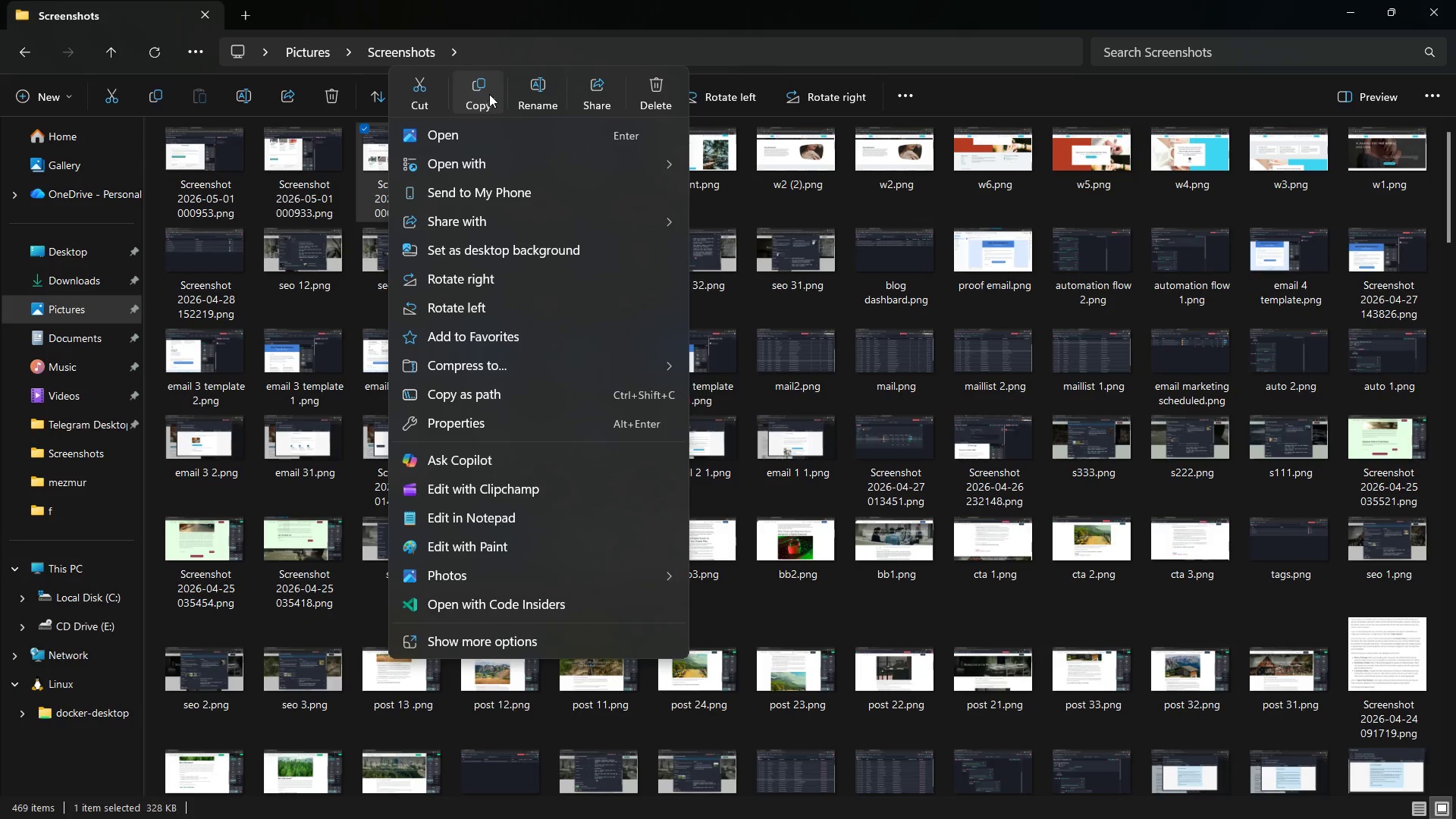 
left_click([530, 87])
 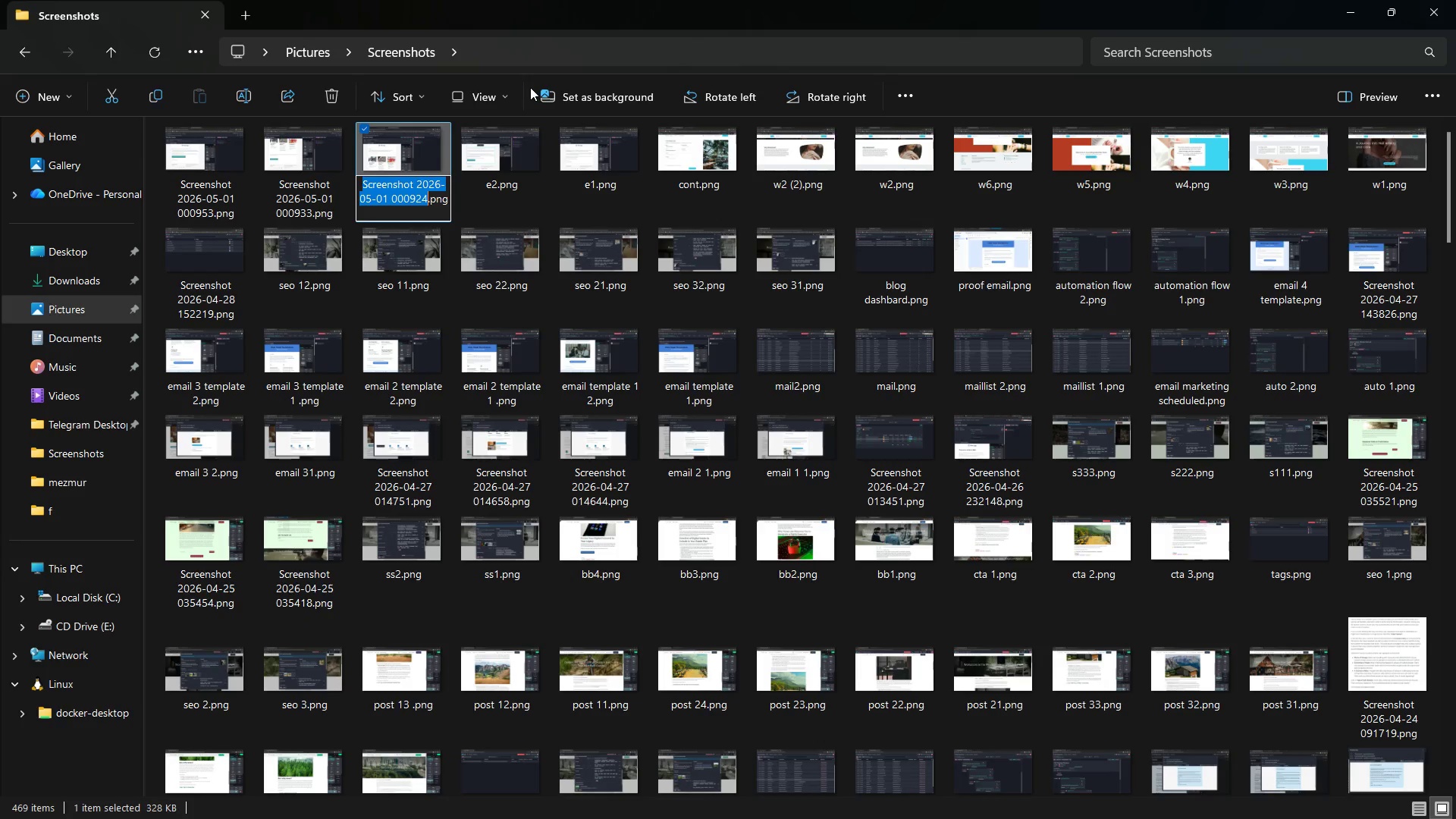 
type(e31)
 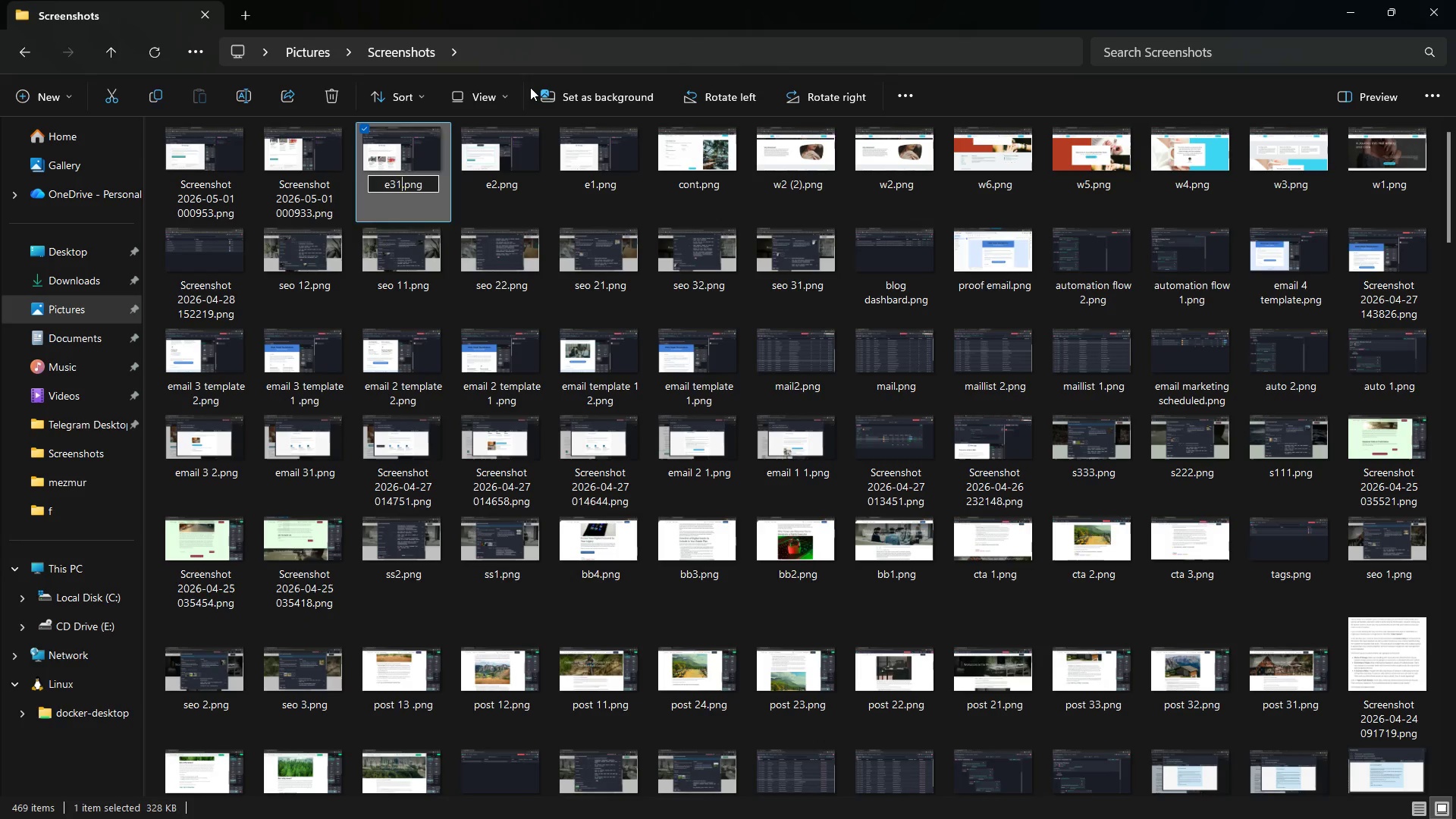 
key(Enter)
 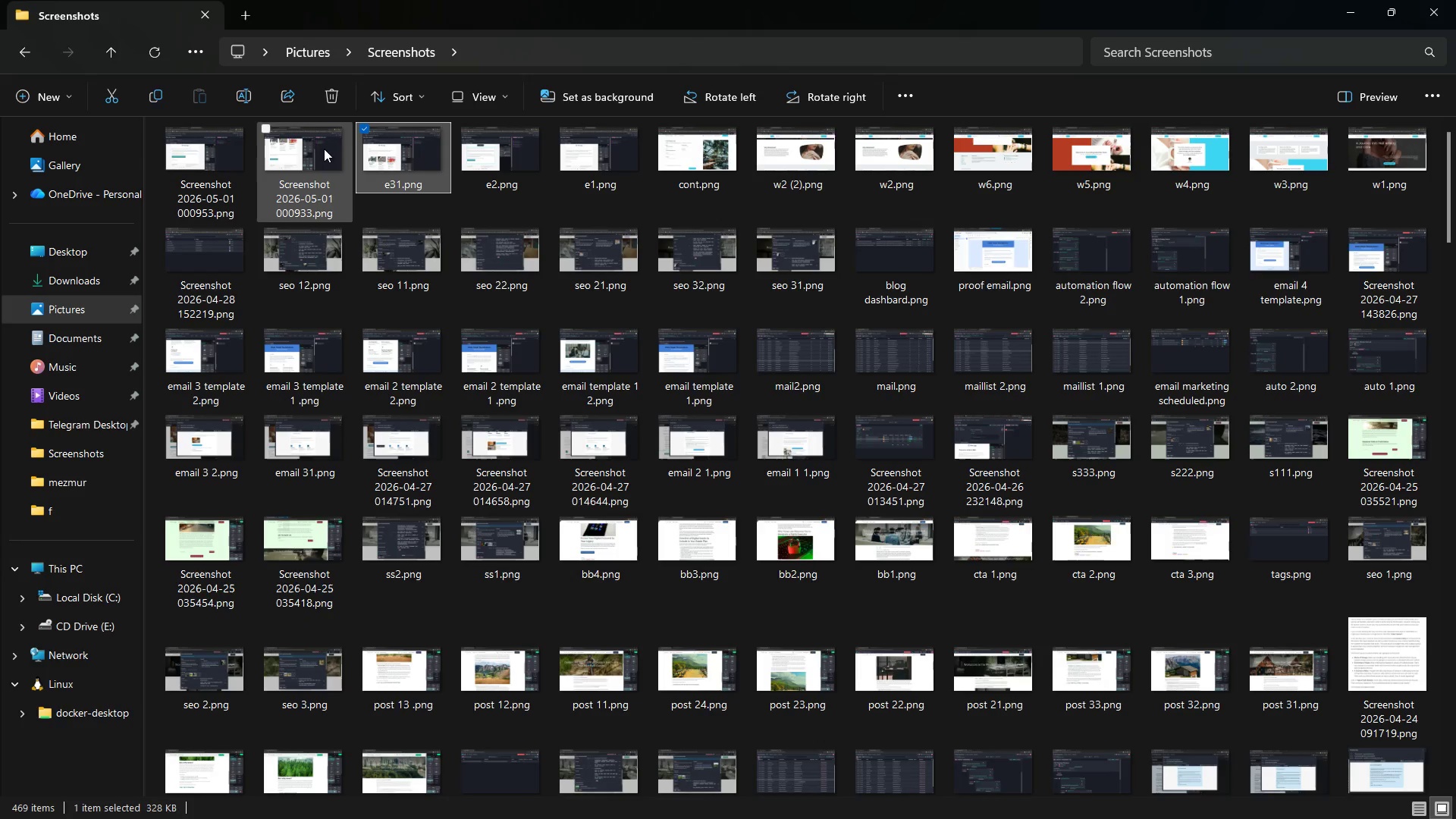 
left_click([322, 149])
 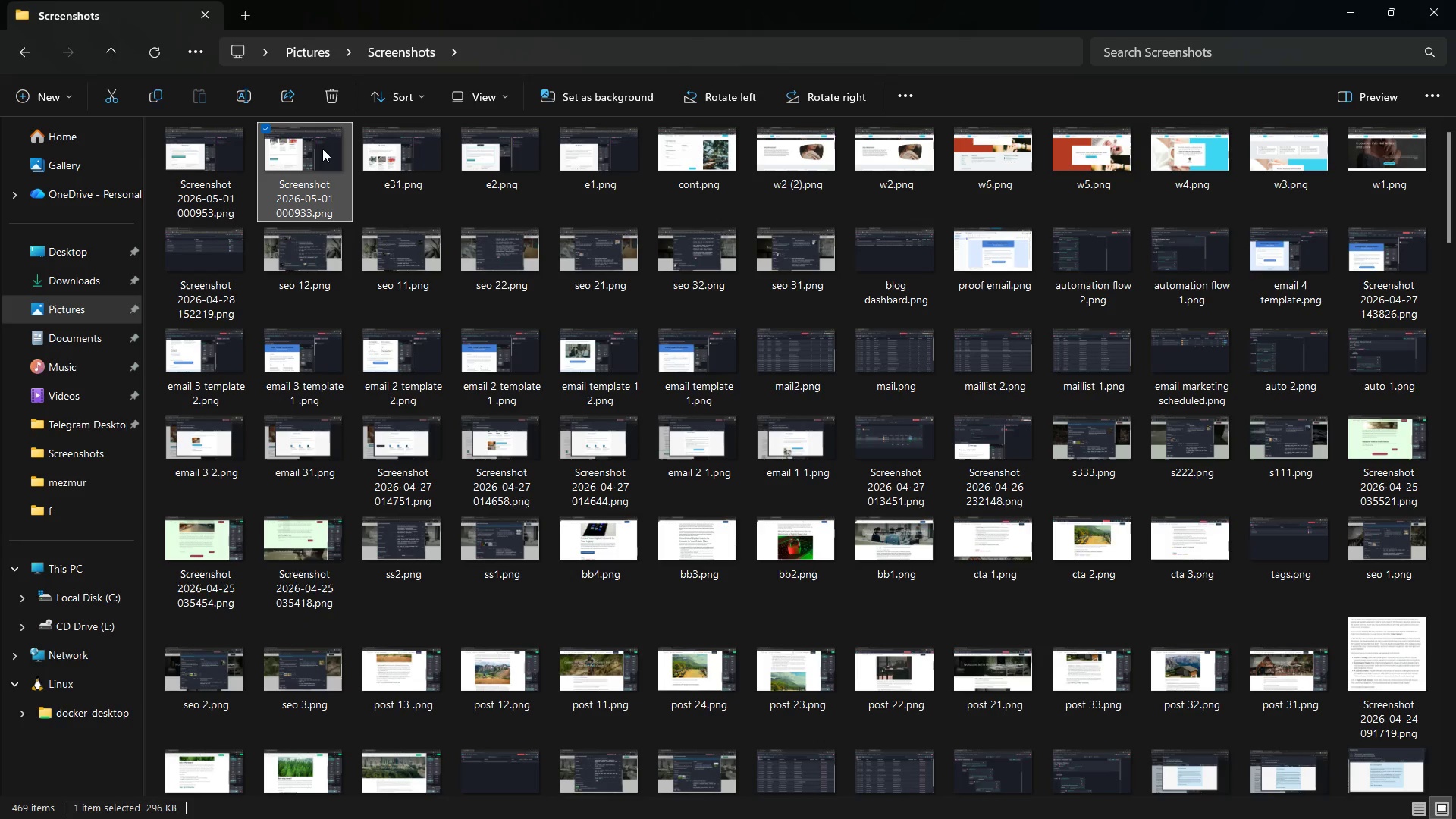 
right_click([322, 149])
 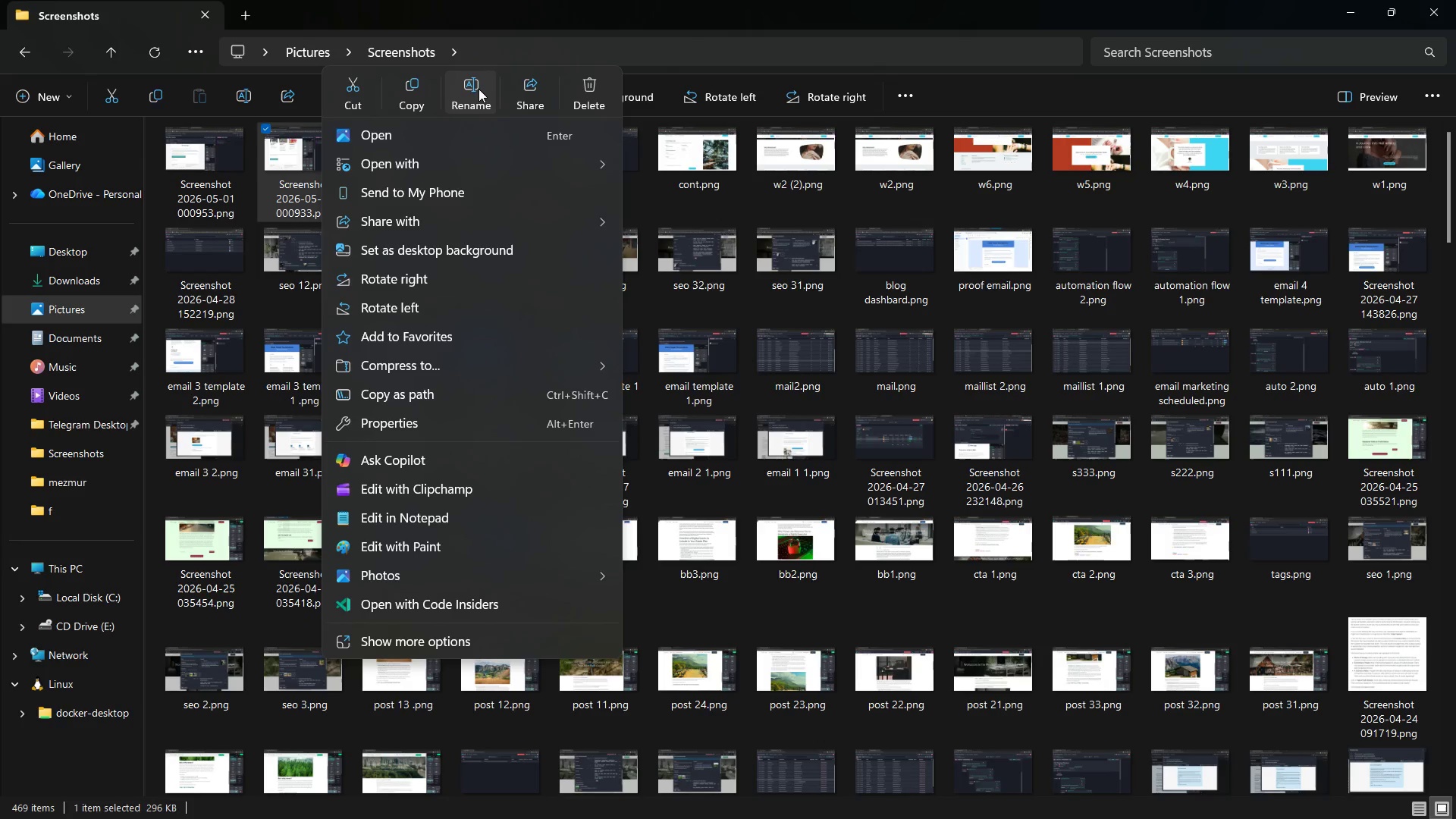 
left_click([479, 89])
 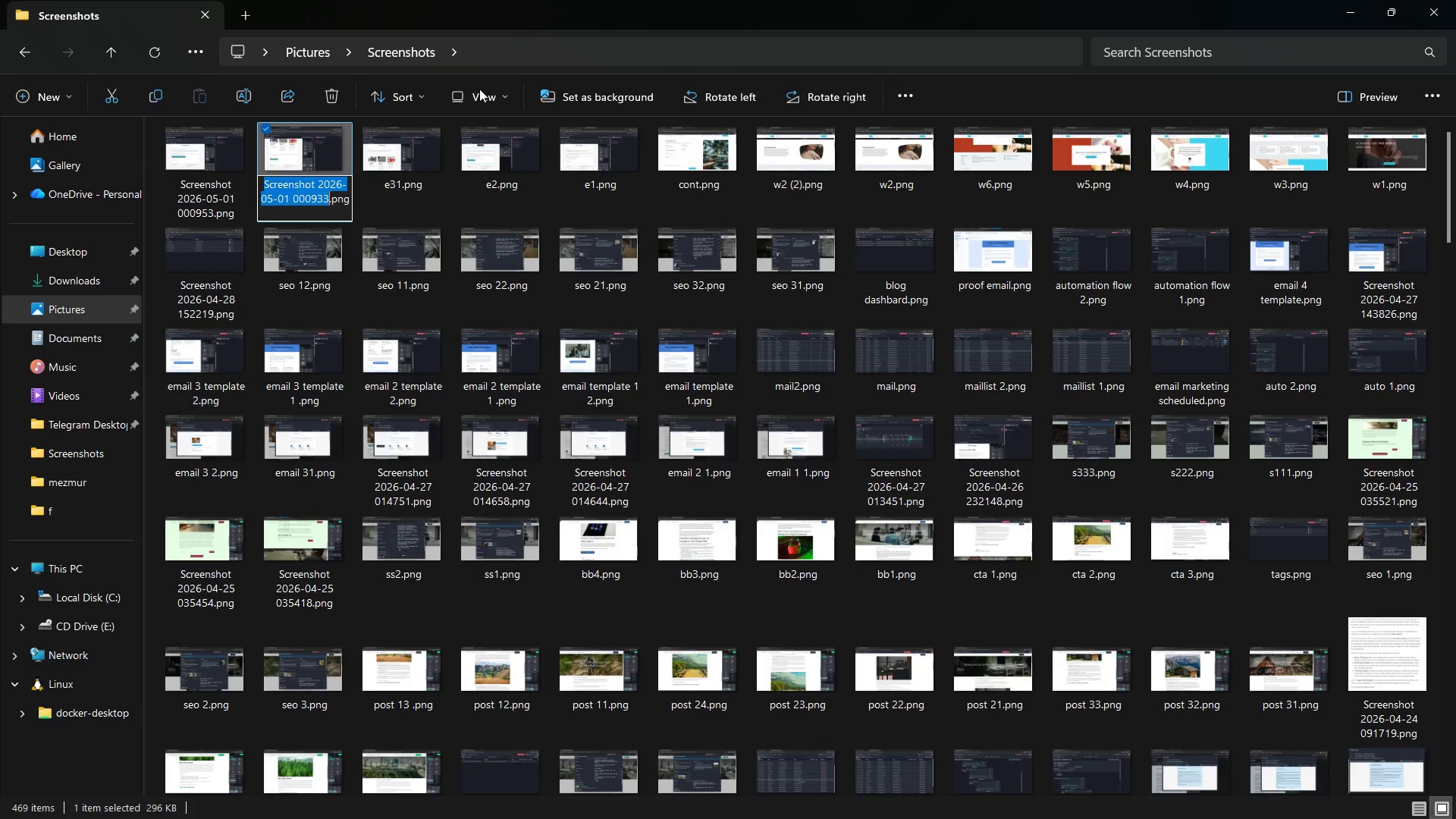 
type(e32)
 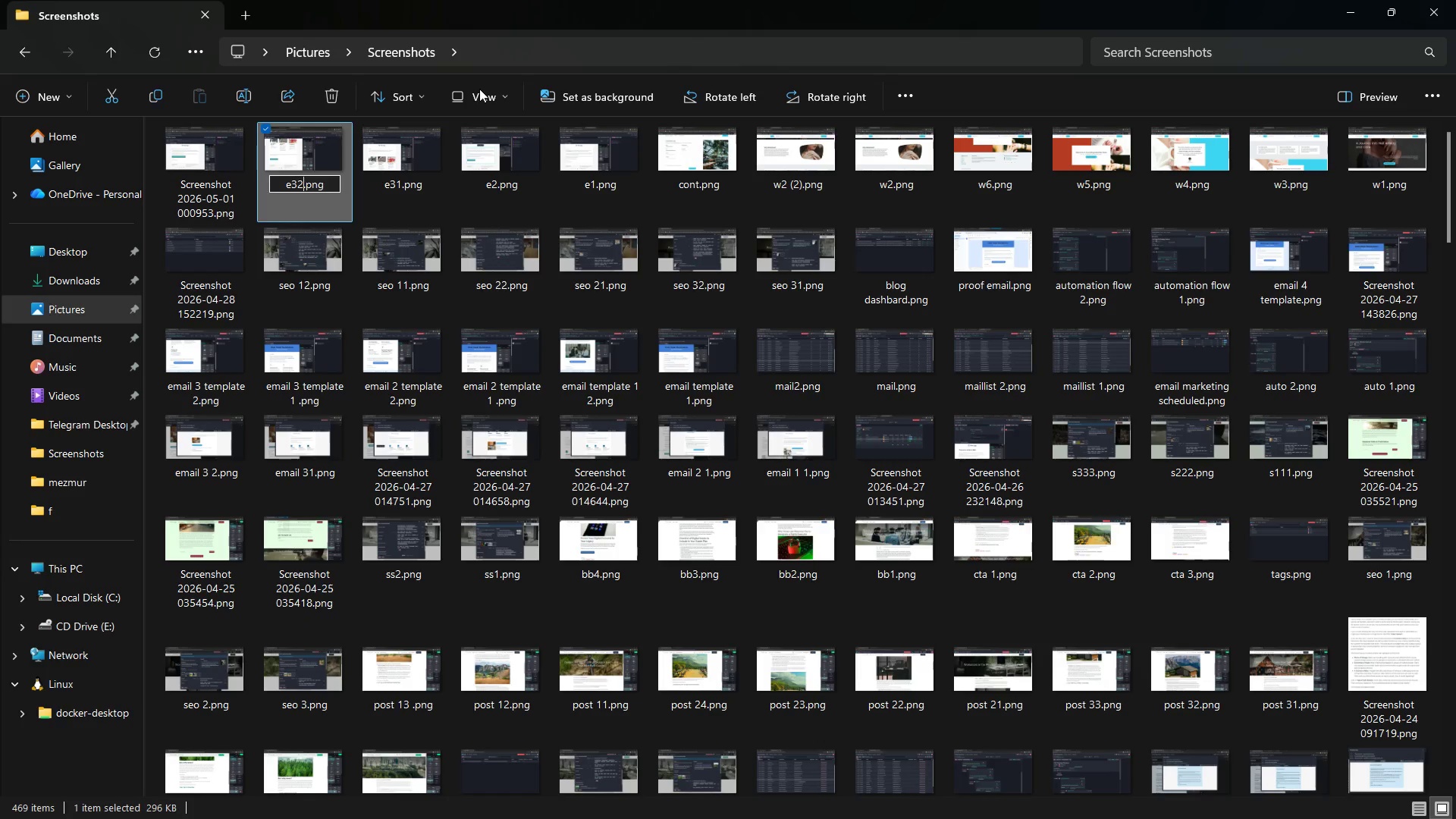 
key(Enter)
 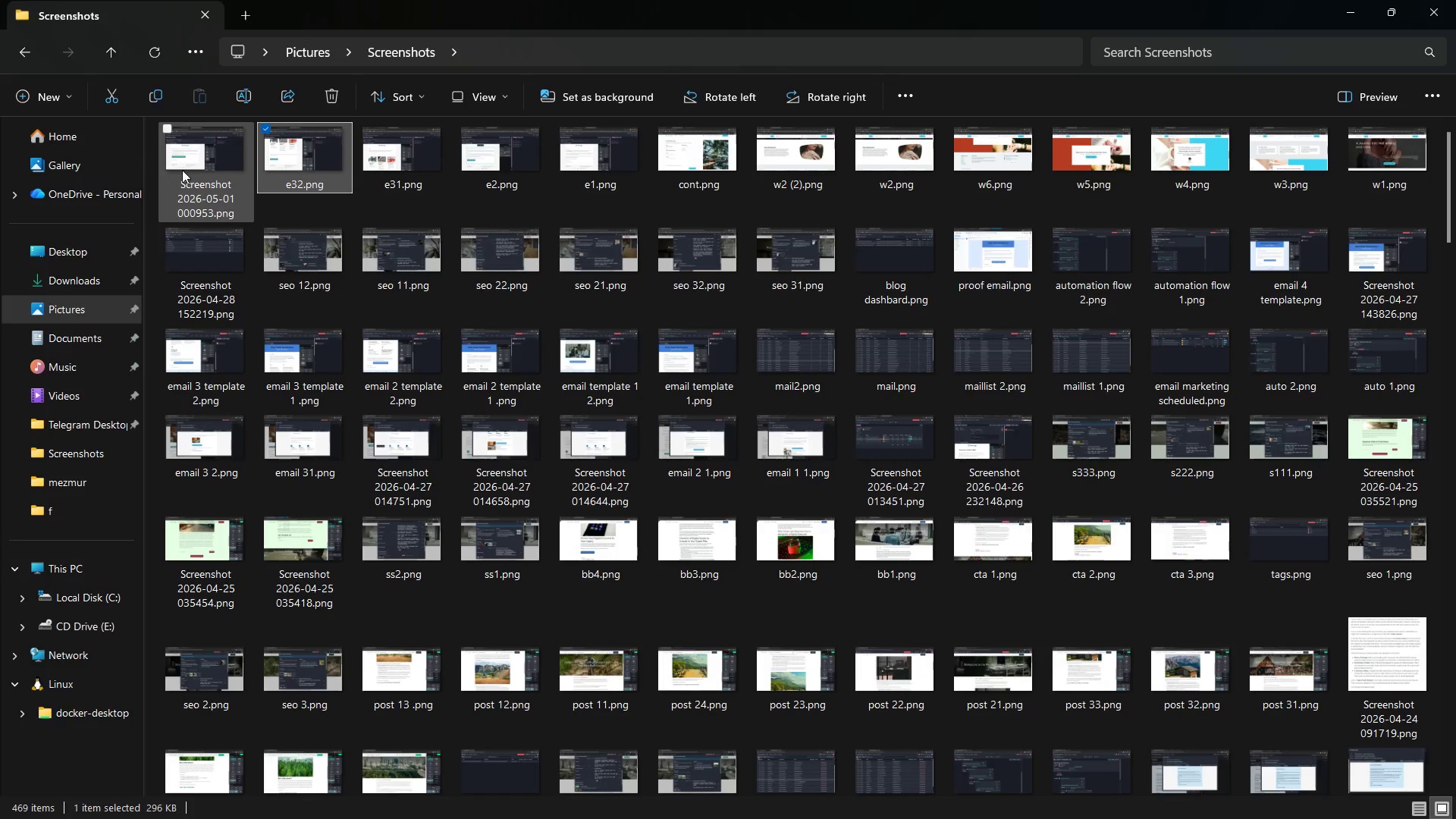 
left_click([196, 173])
 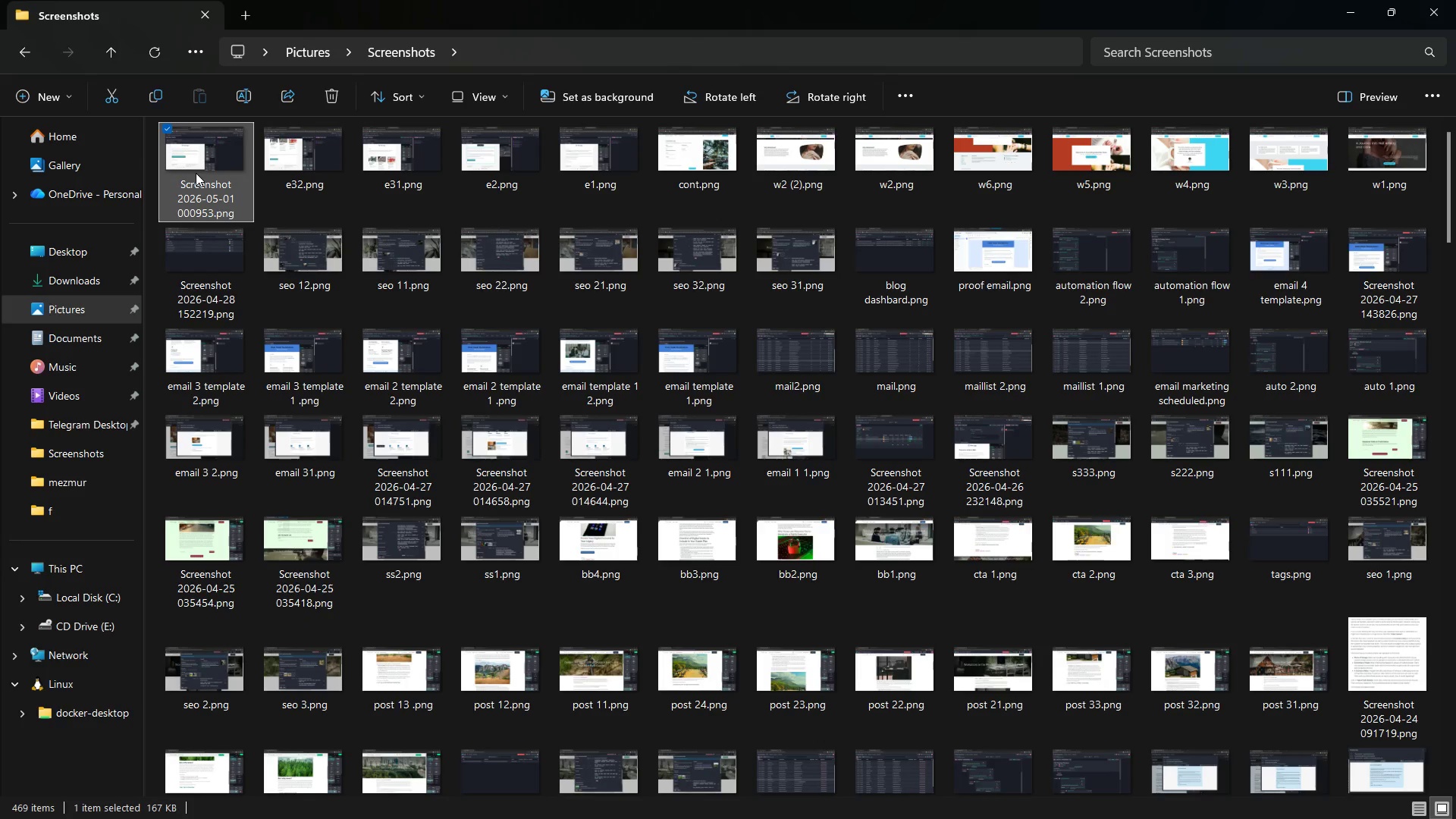 
right_click([196, 173])
 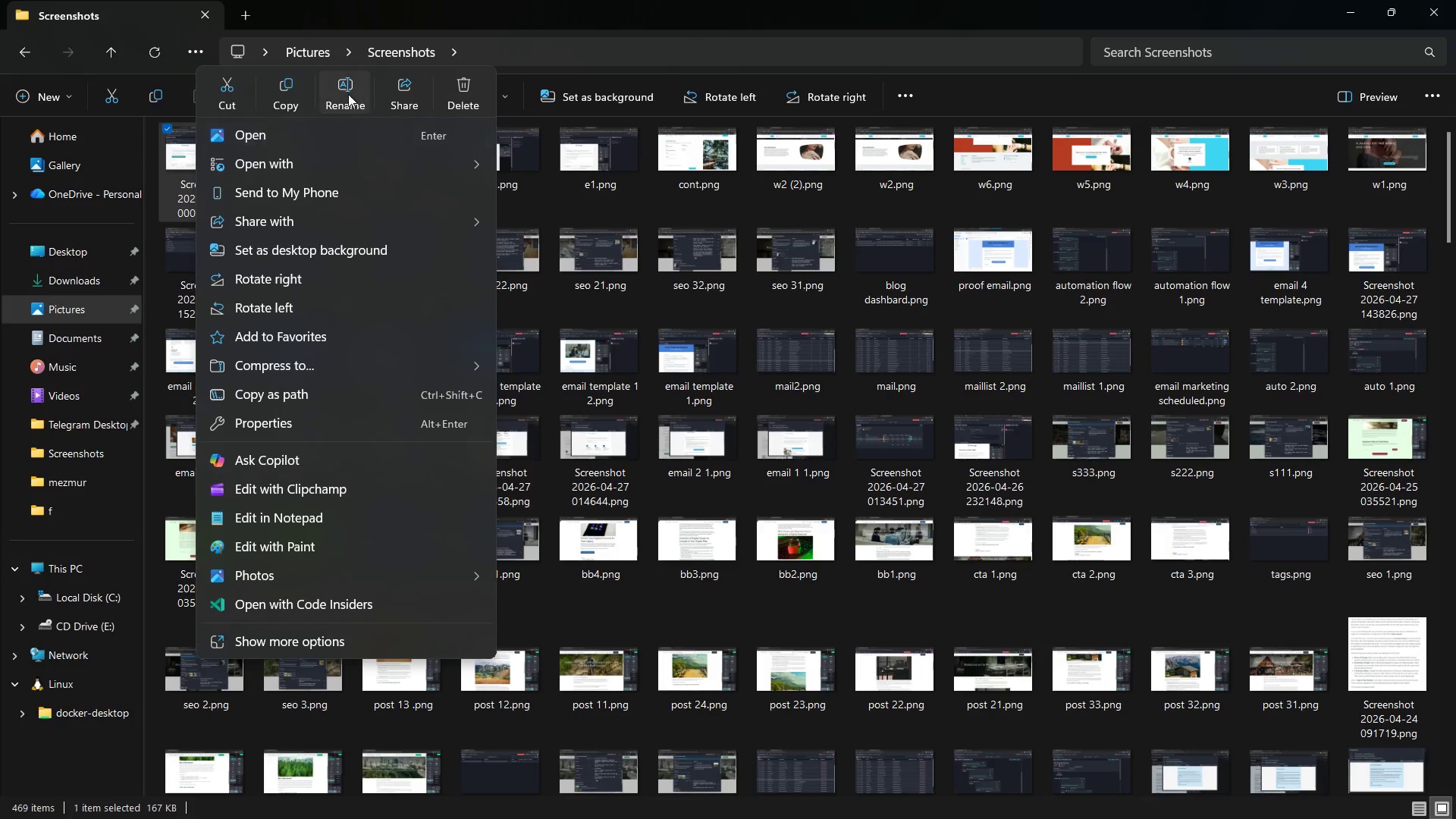 
left_click([349, 92])
 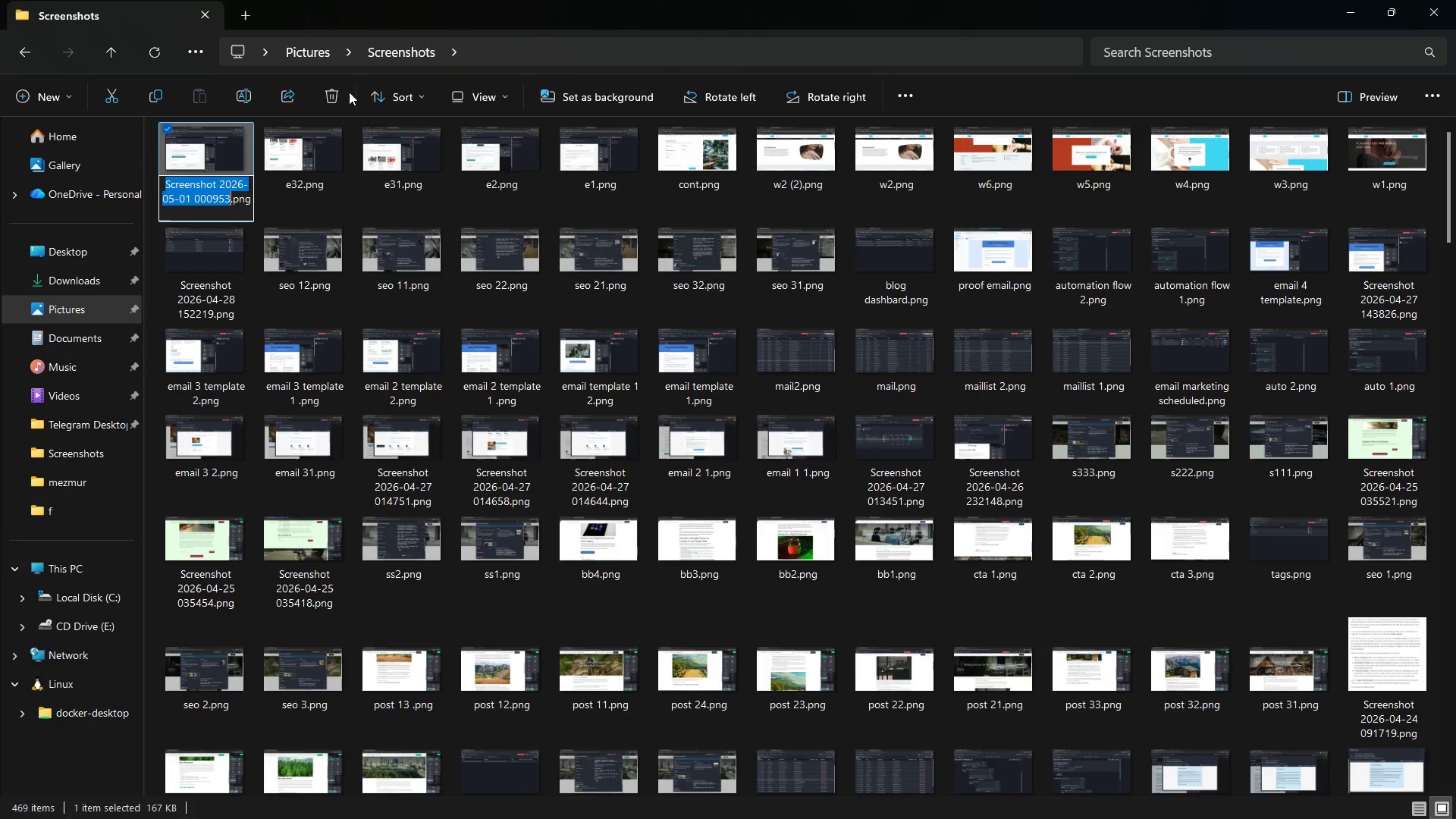 
type(e4)
 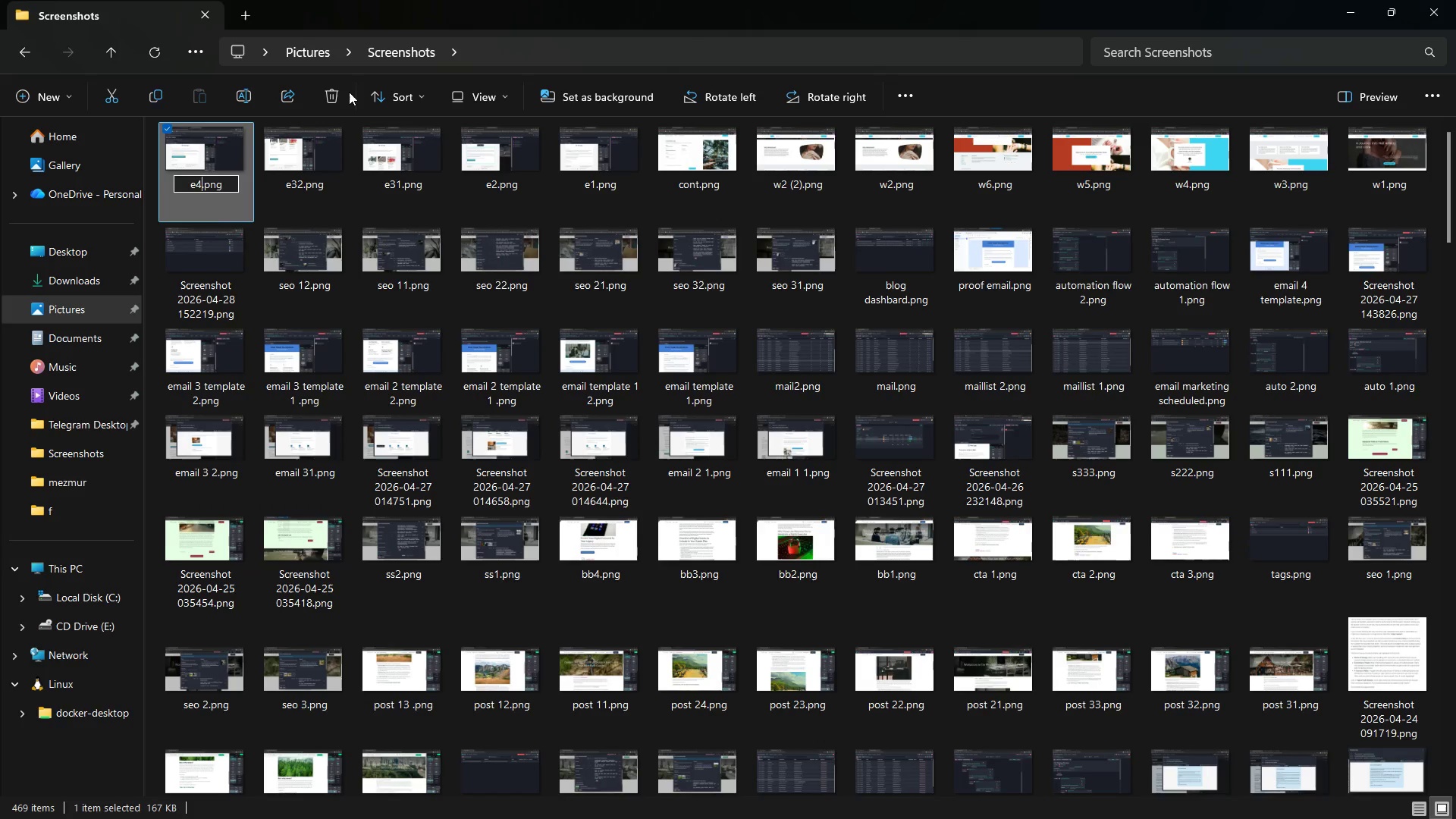 
key(Enter)
 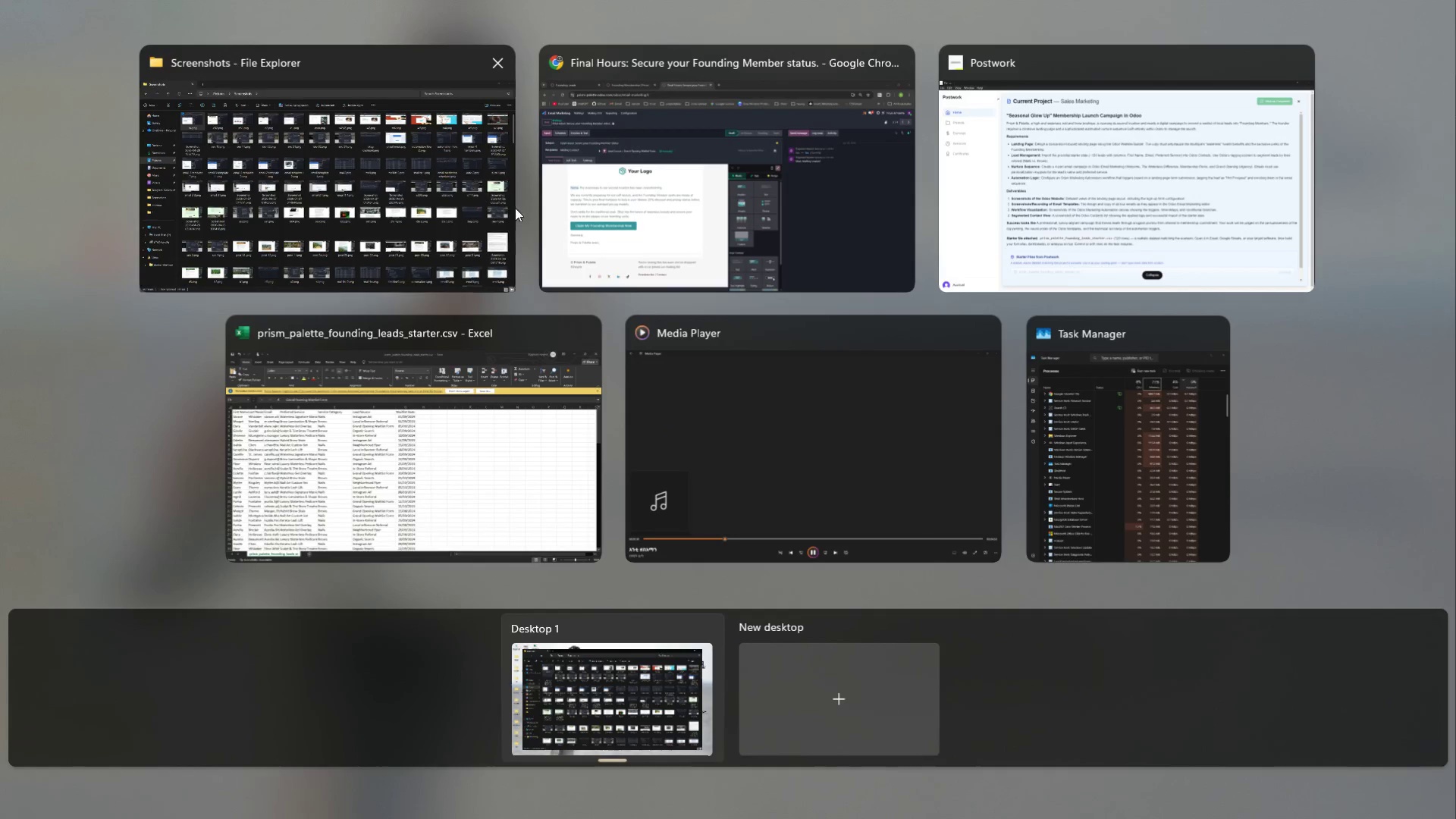 
left_click([718, 190])
 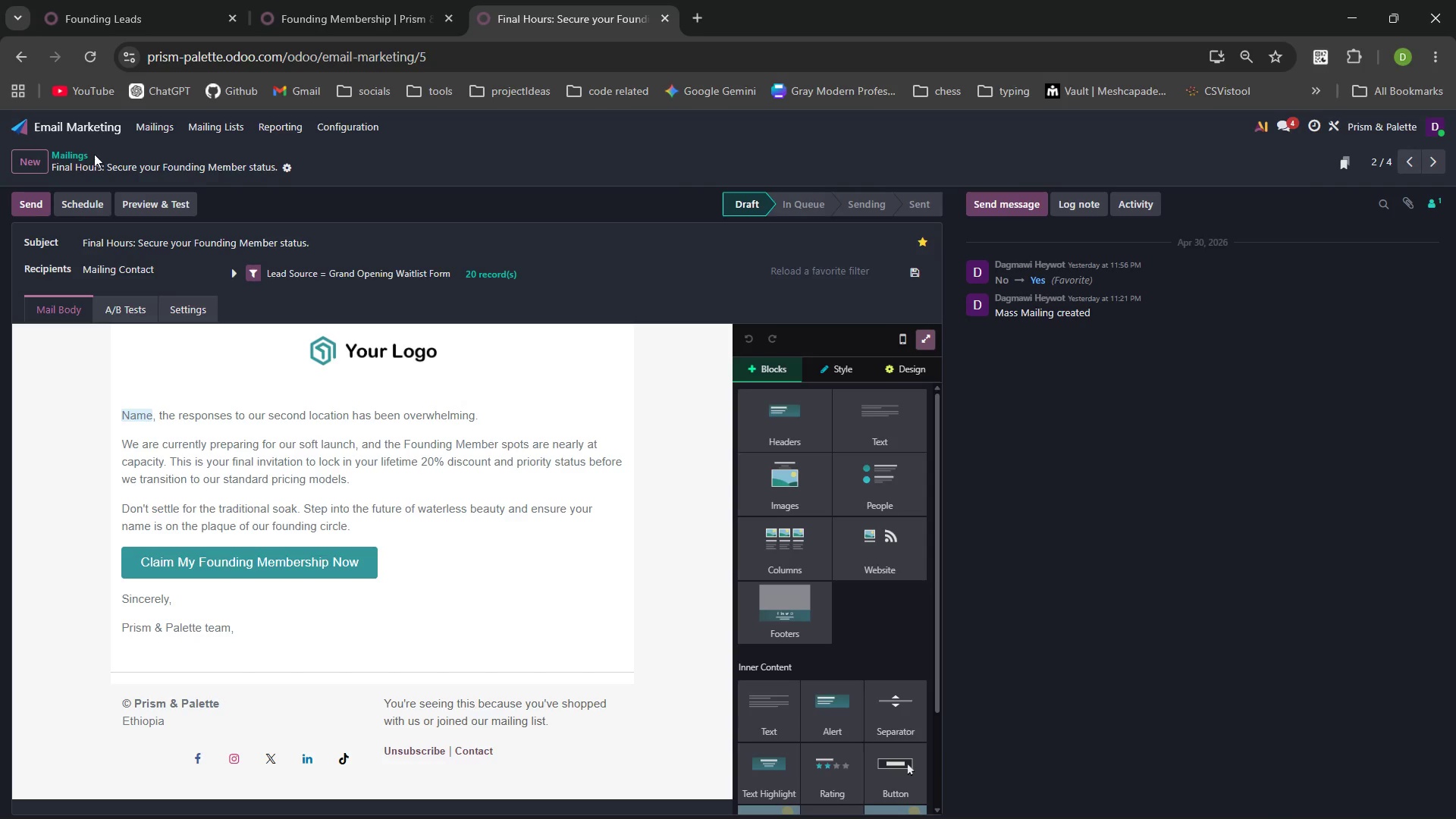 
left_click([76, 150])
 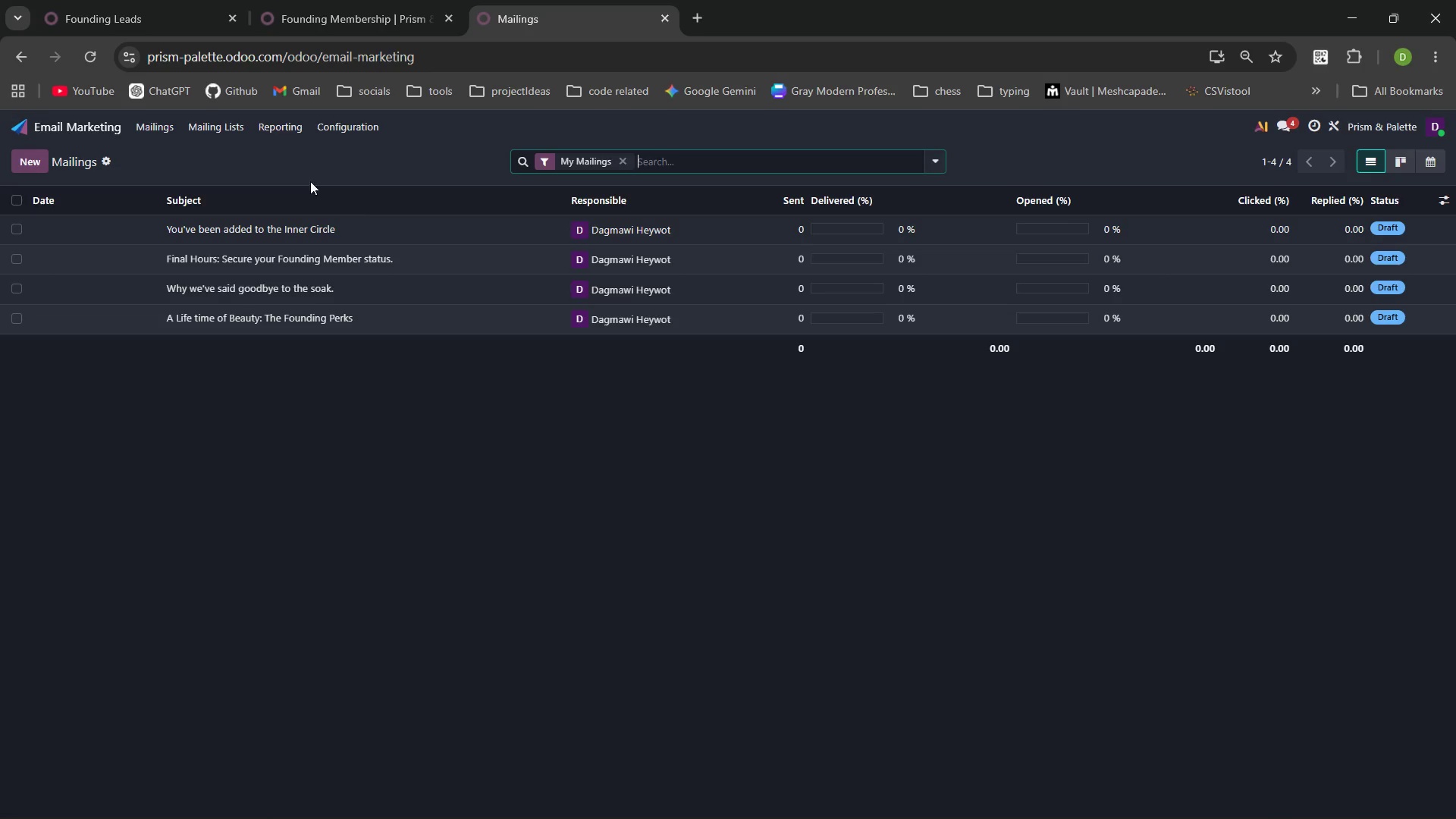 
mouse_move([469, 258])
 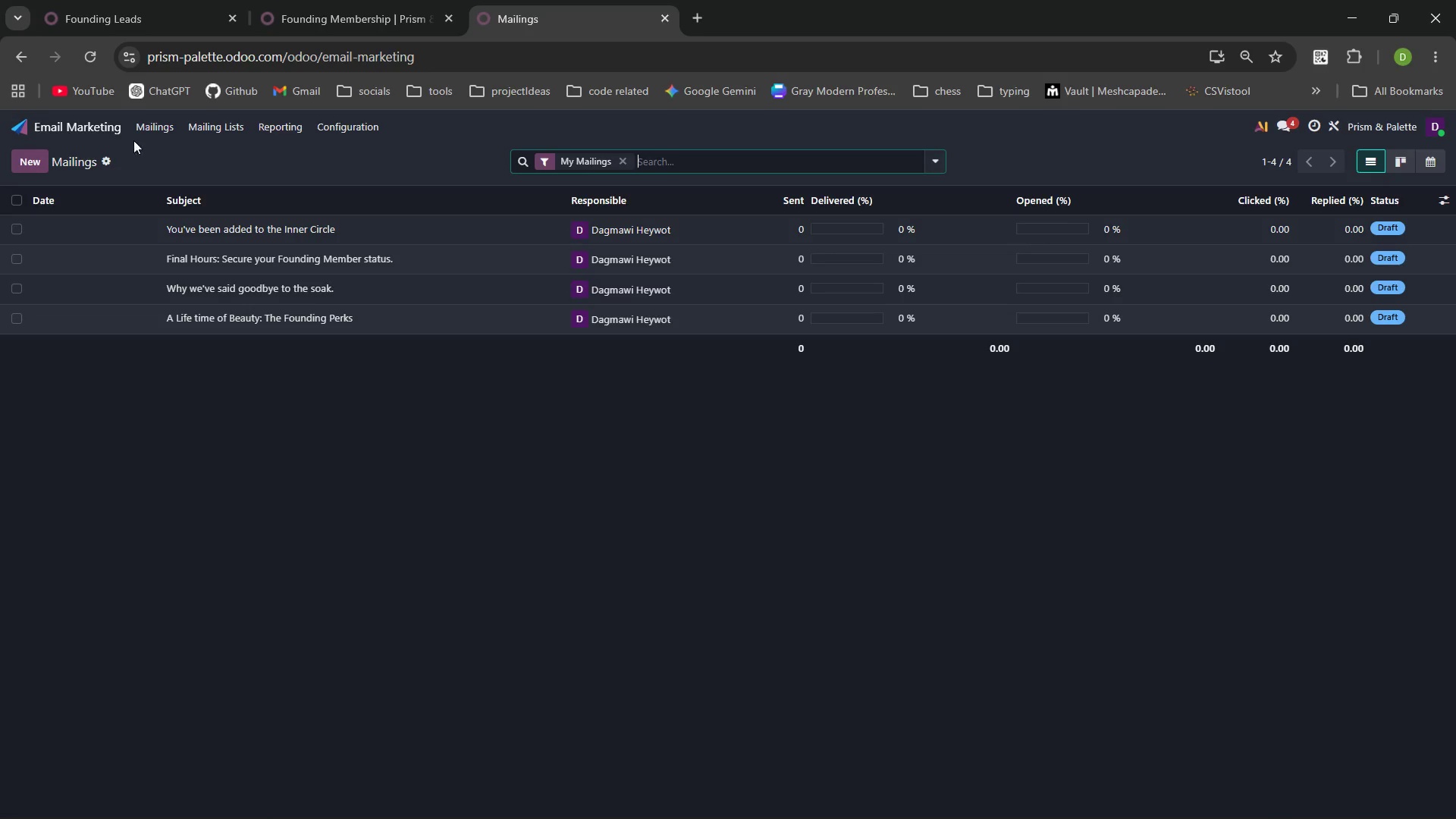 
mouse_move([137, 124])
 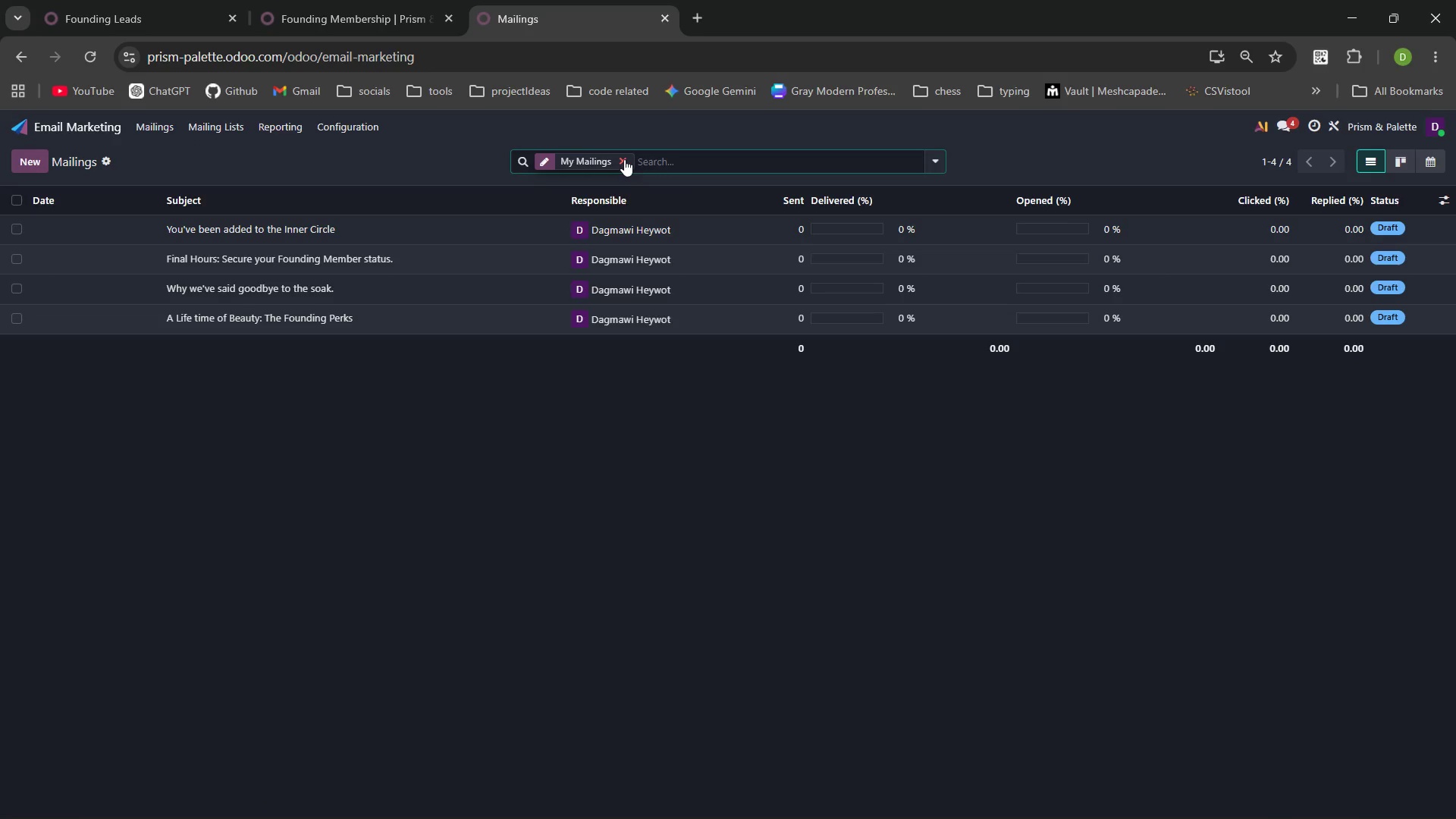 
left_click([624, 159])
 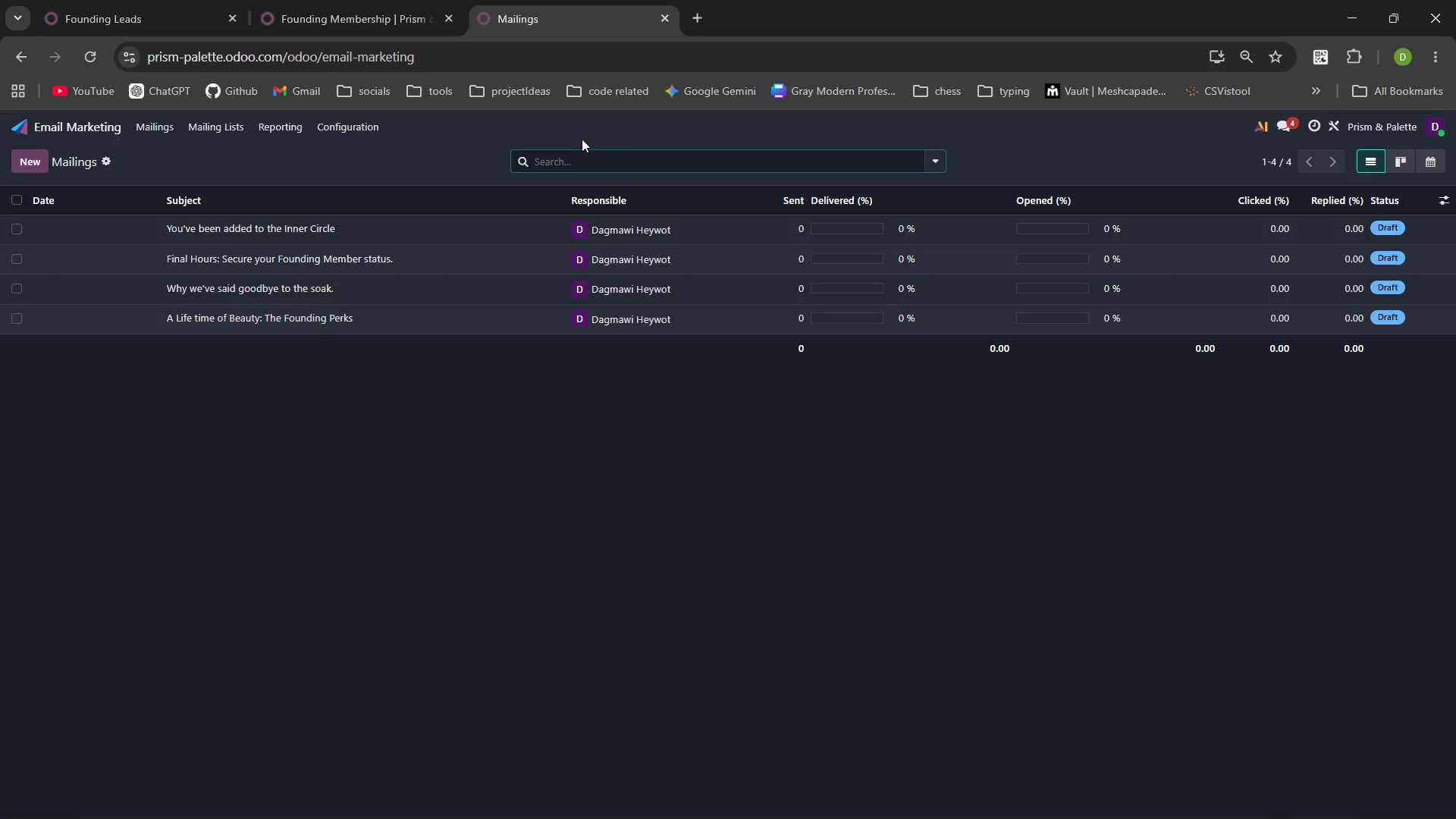 
left_click([572, 127])
 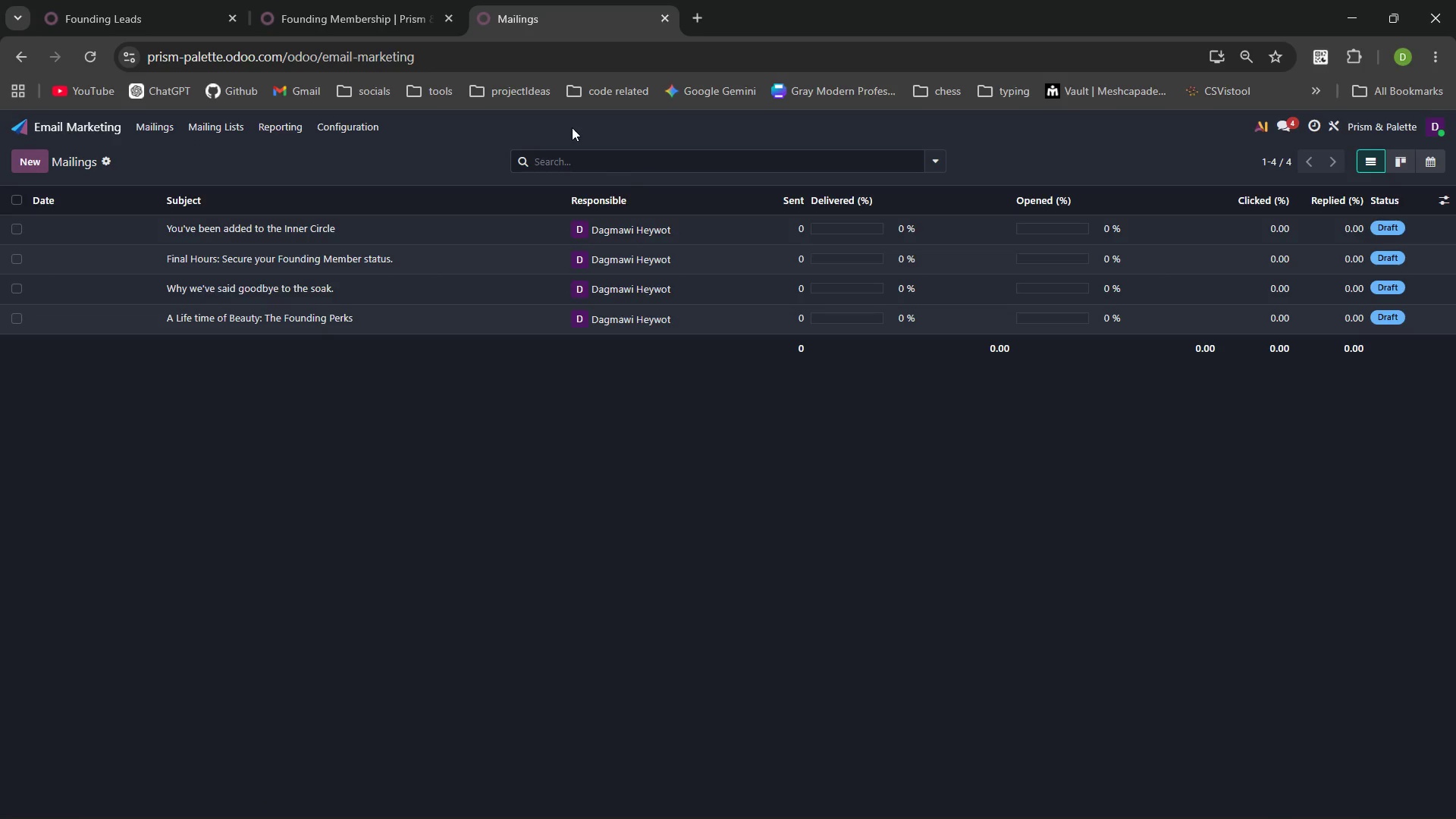 
double_click([572, 127])
 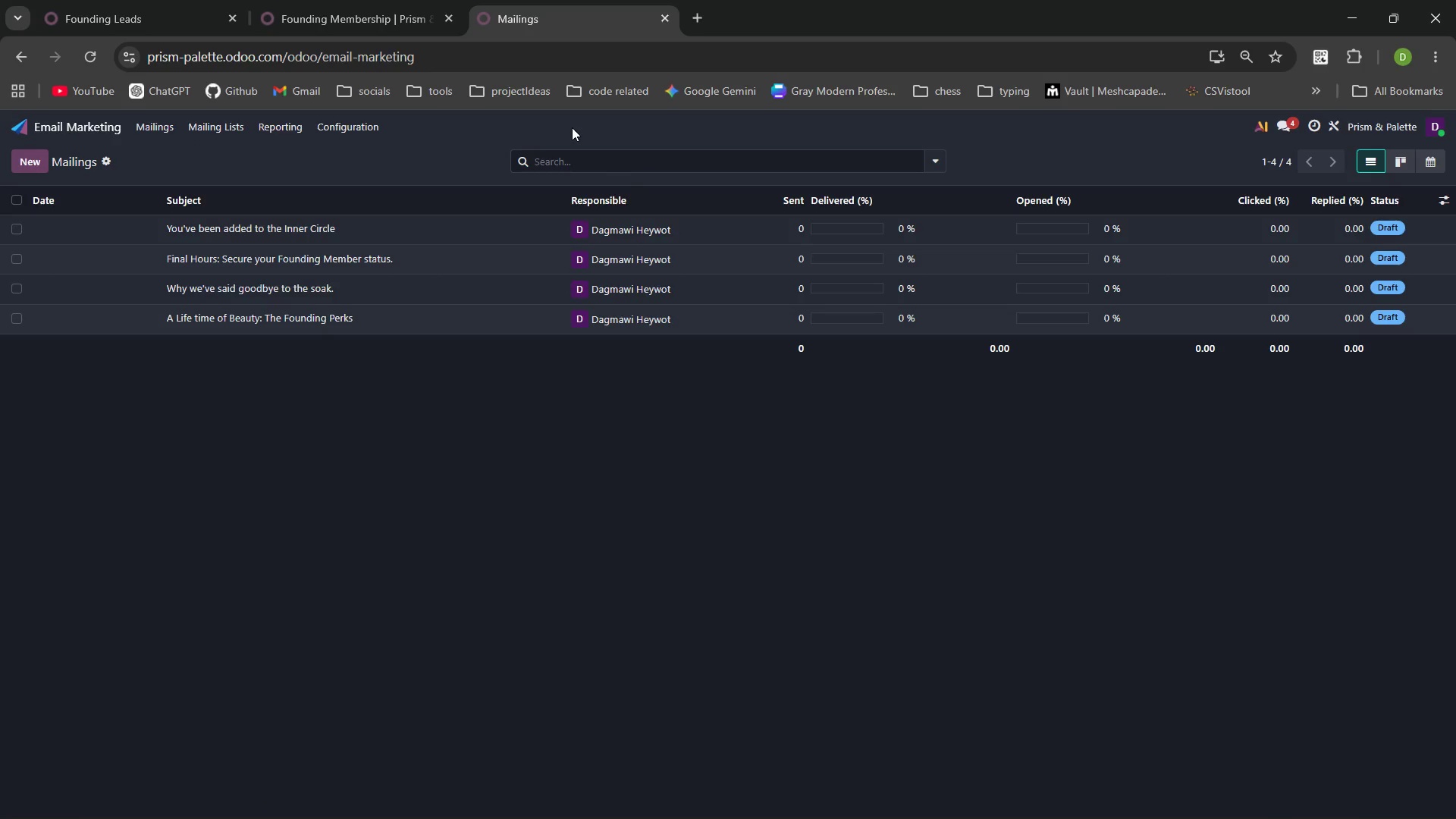 
triple_click([572, 127])
 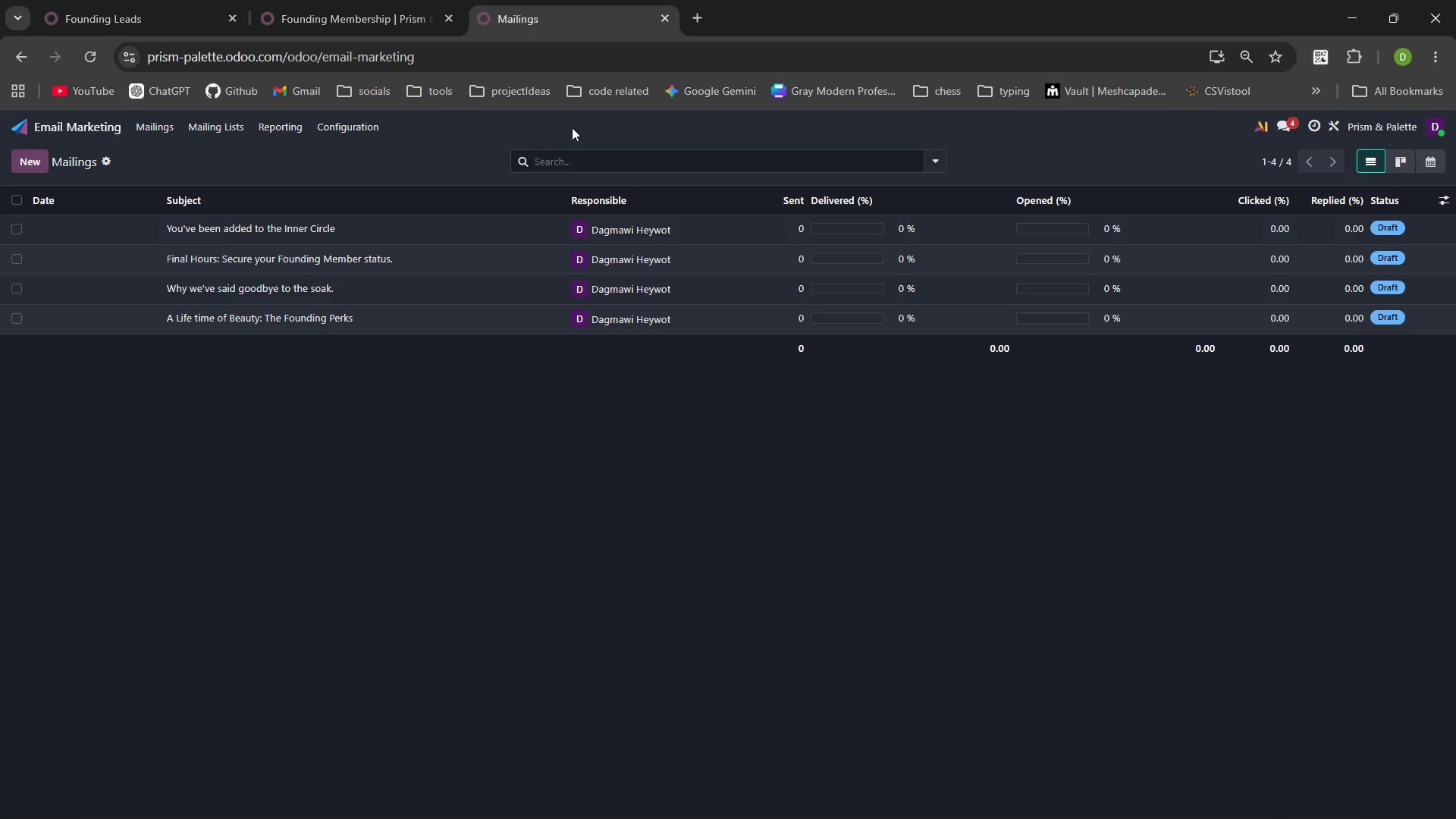 
triple_click([572, 127])
 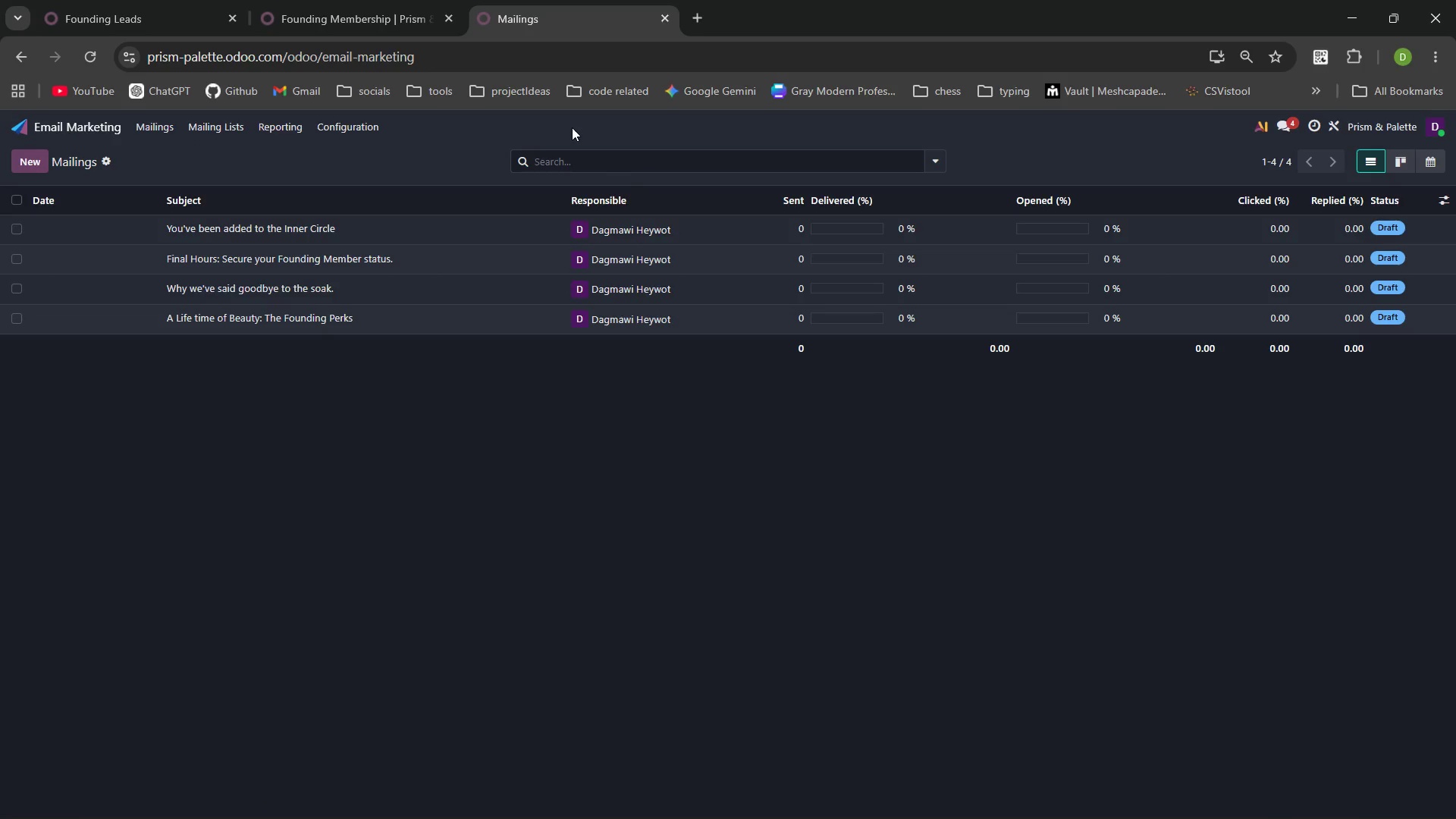 
triple_click([572, 127])
 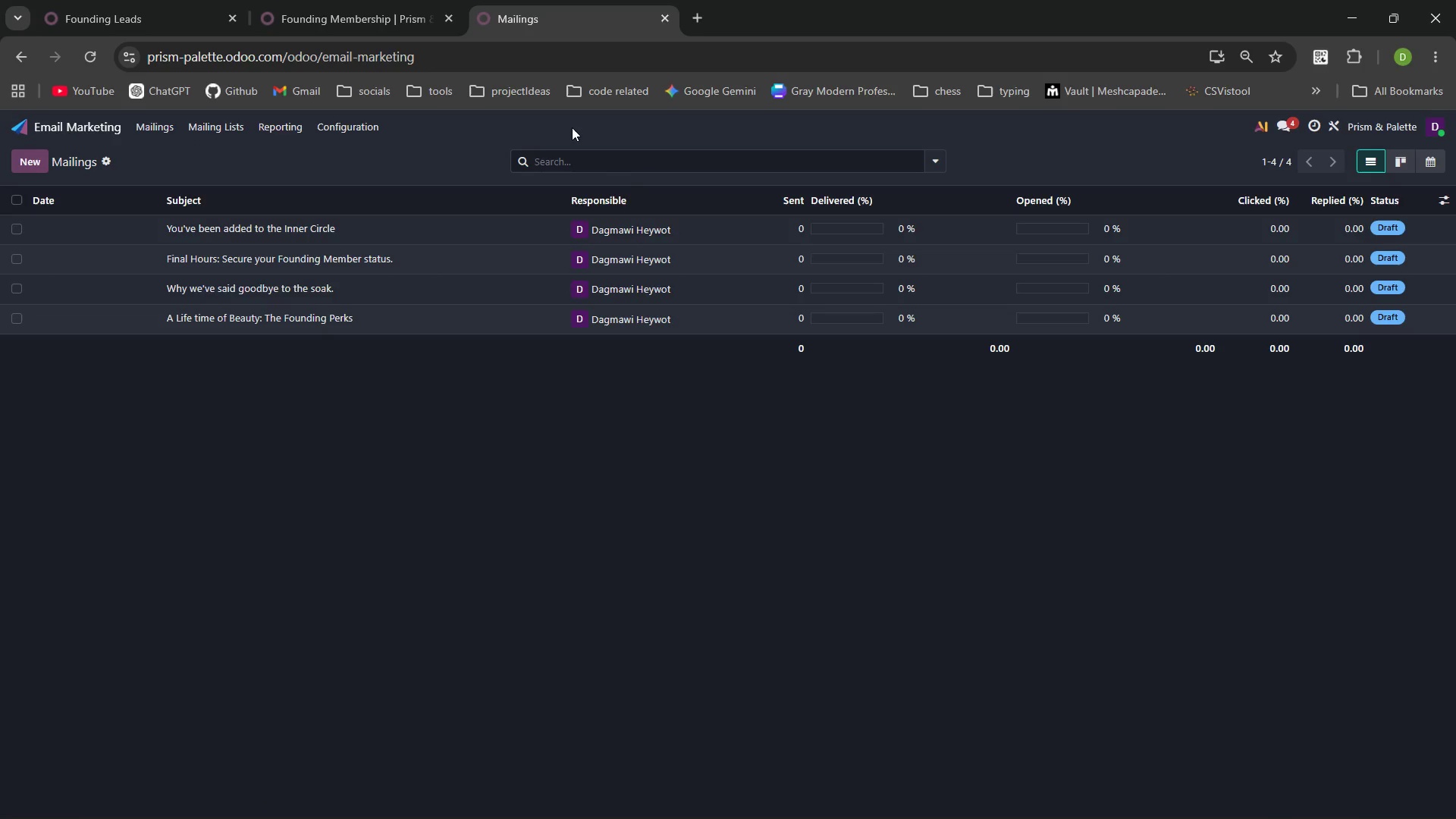 
triple_click([572, 127])
 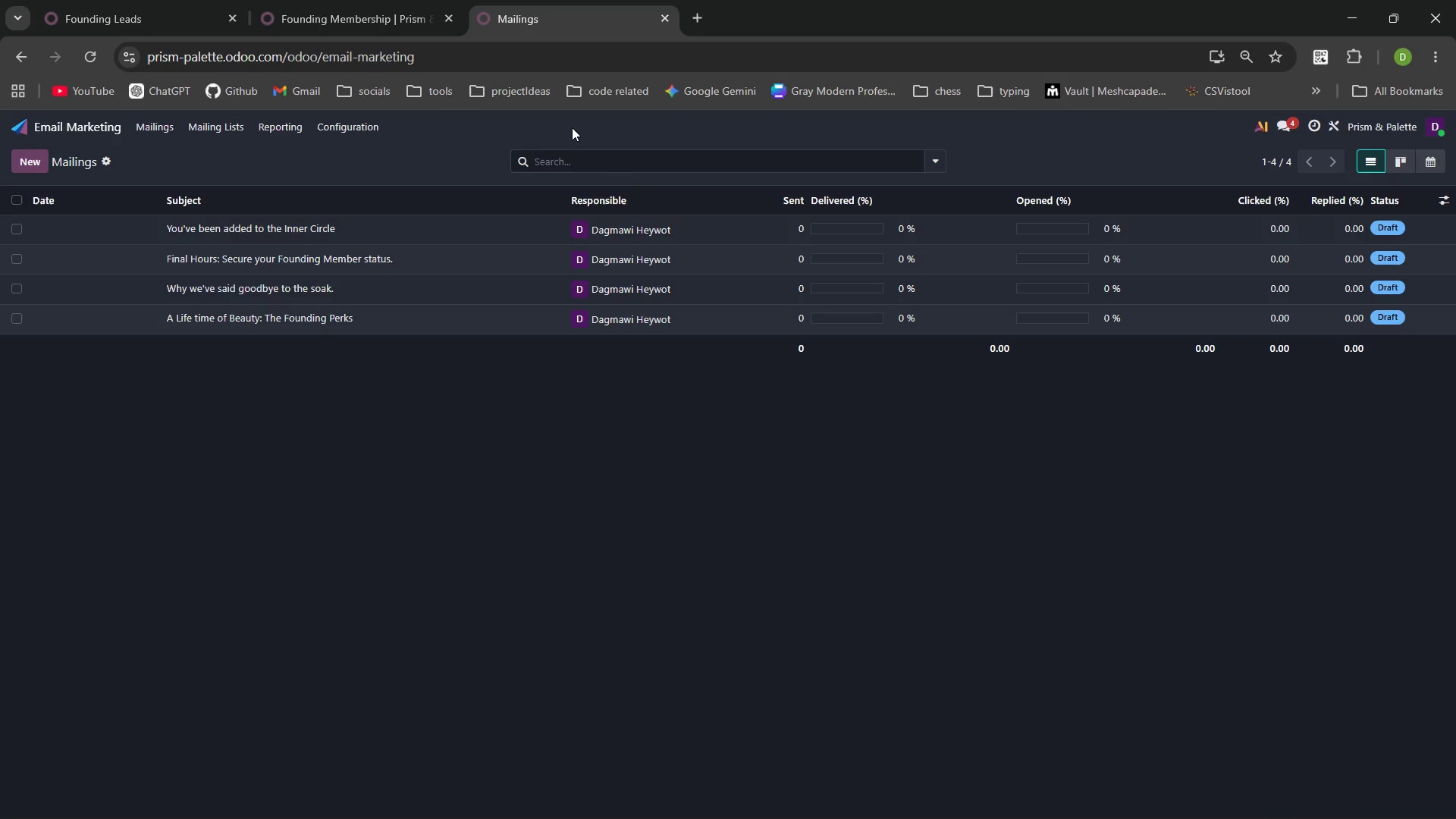 
triple_click([572, 127])
 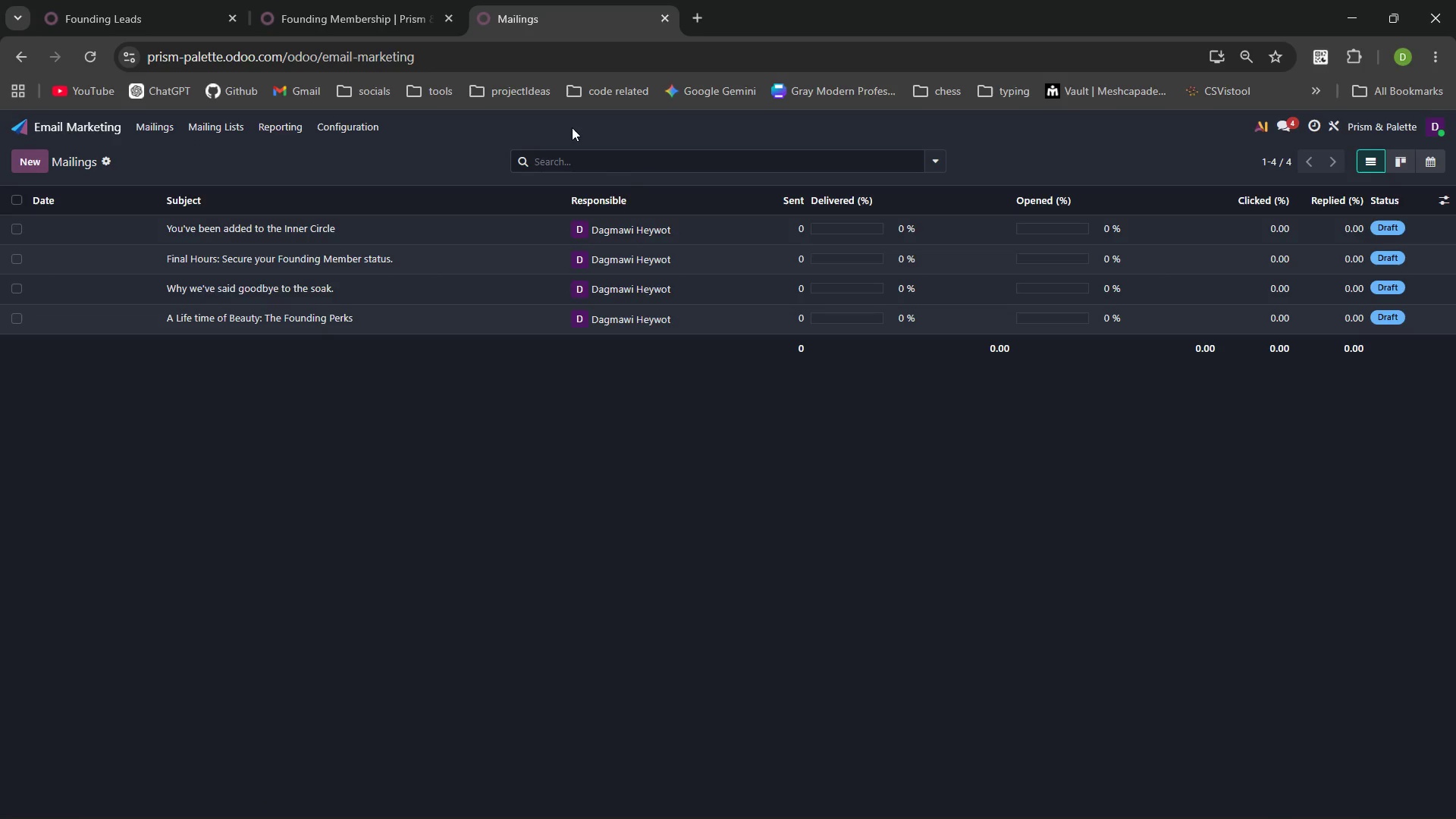 
triple_click([572, 127])
 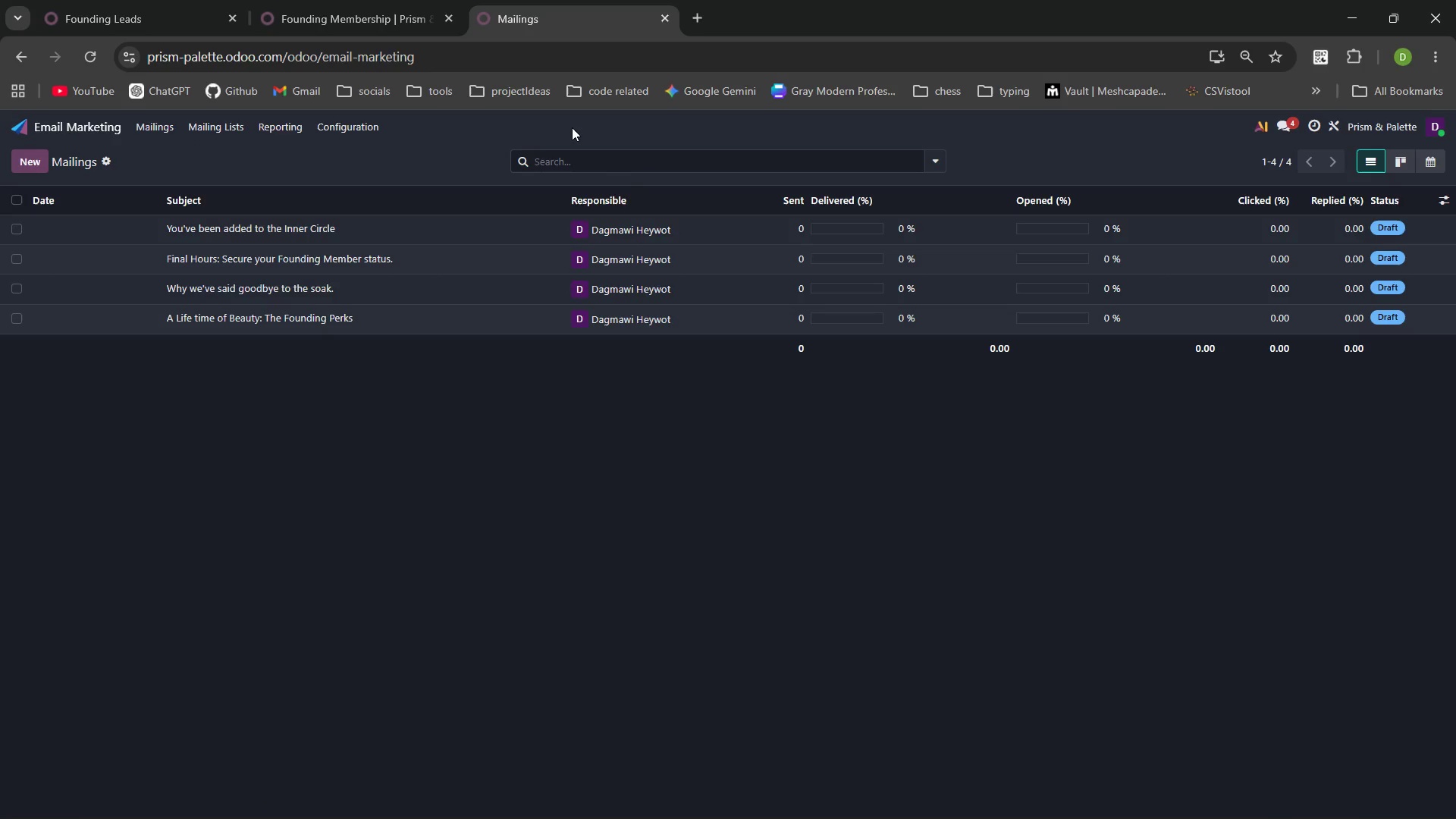 
triple_click([572, 127])
 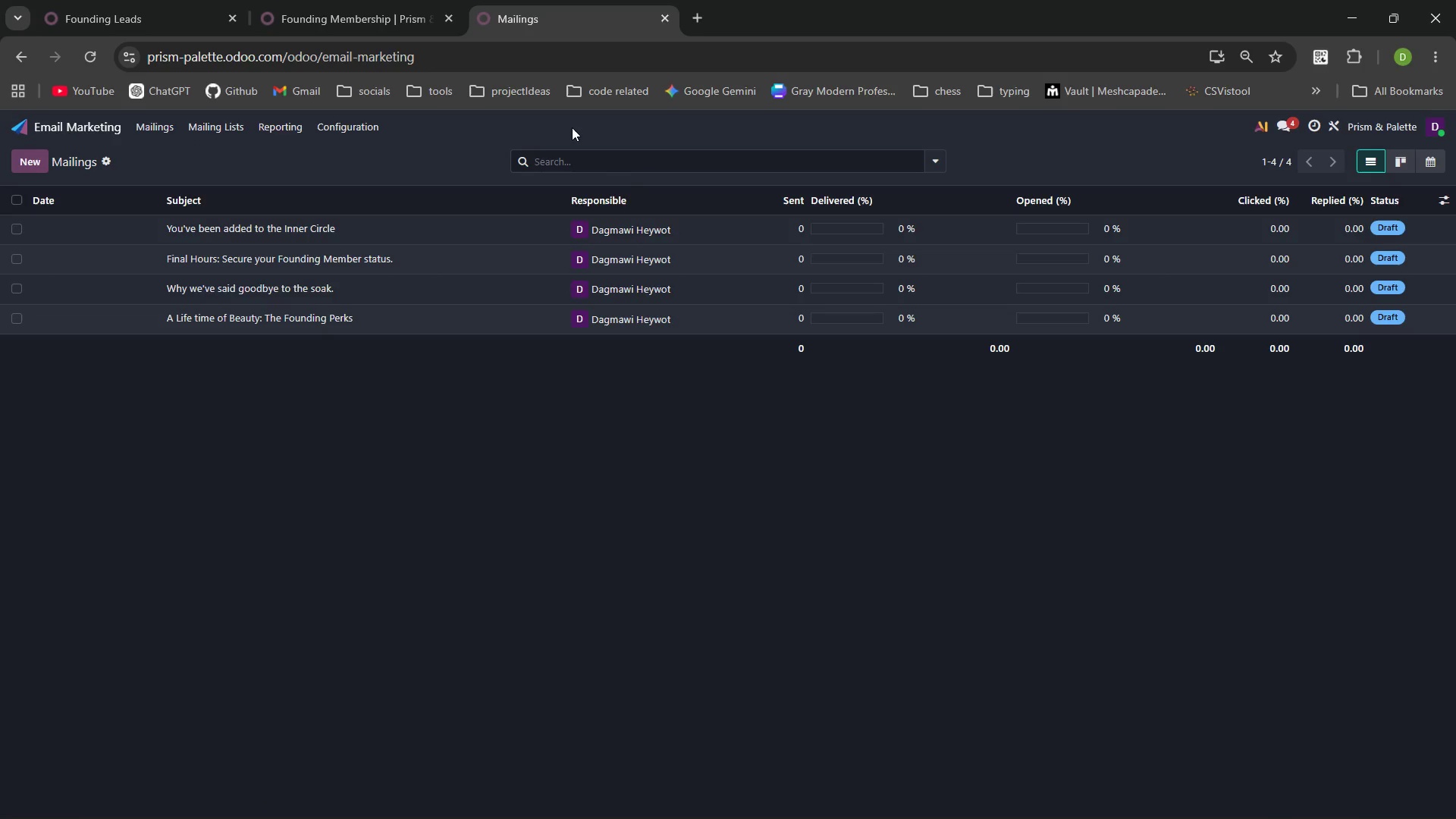 
triple_click([572, 127])
 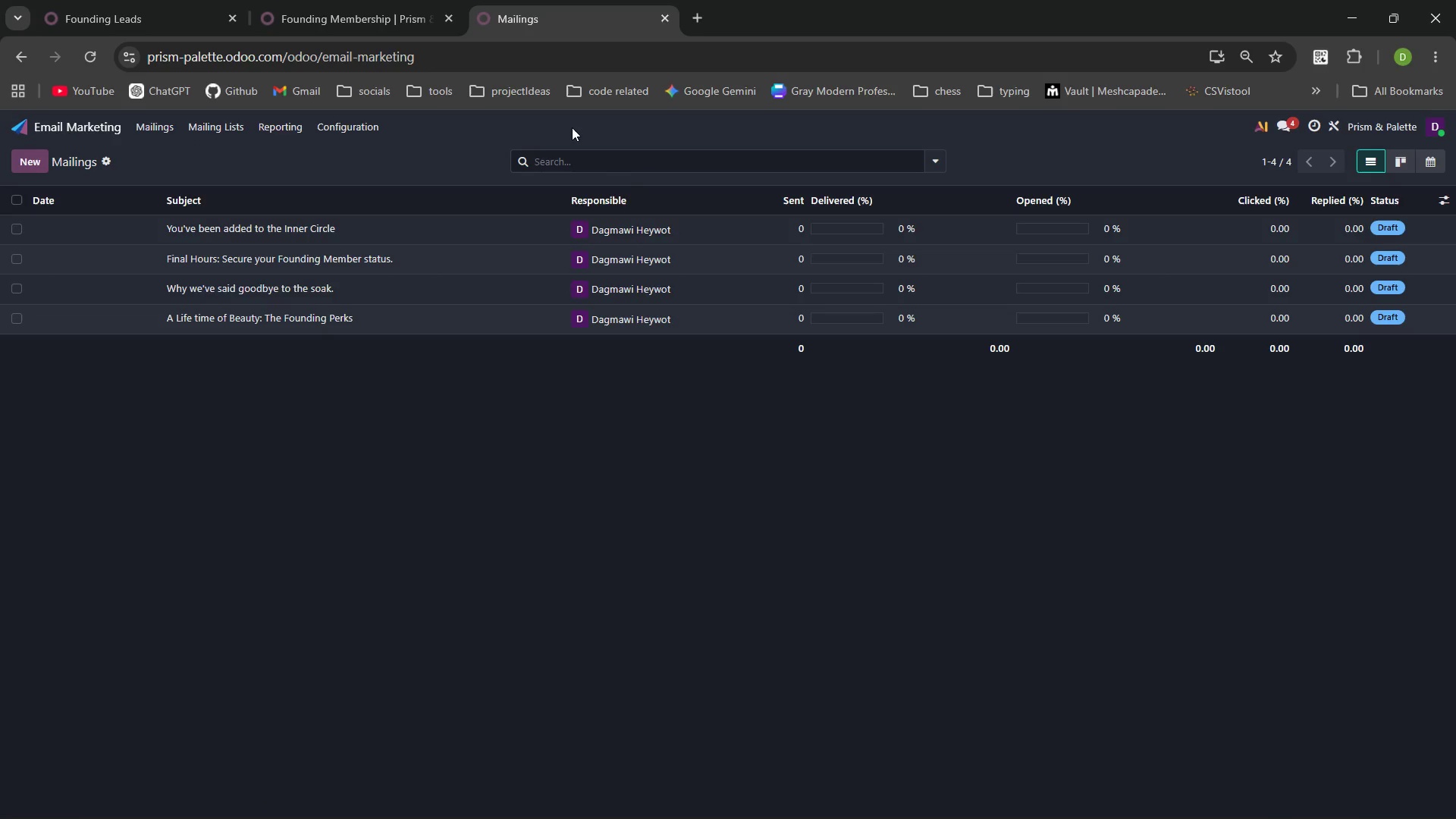 
triple_click([572, 127])
 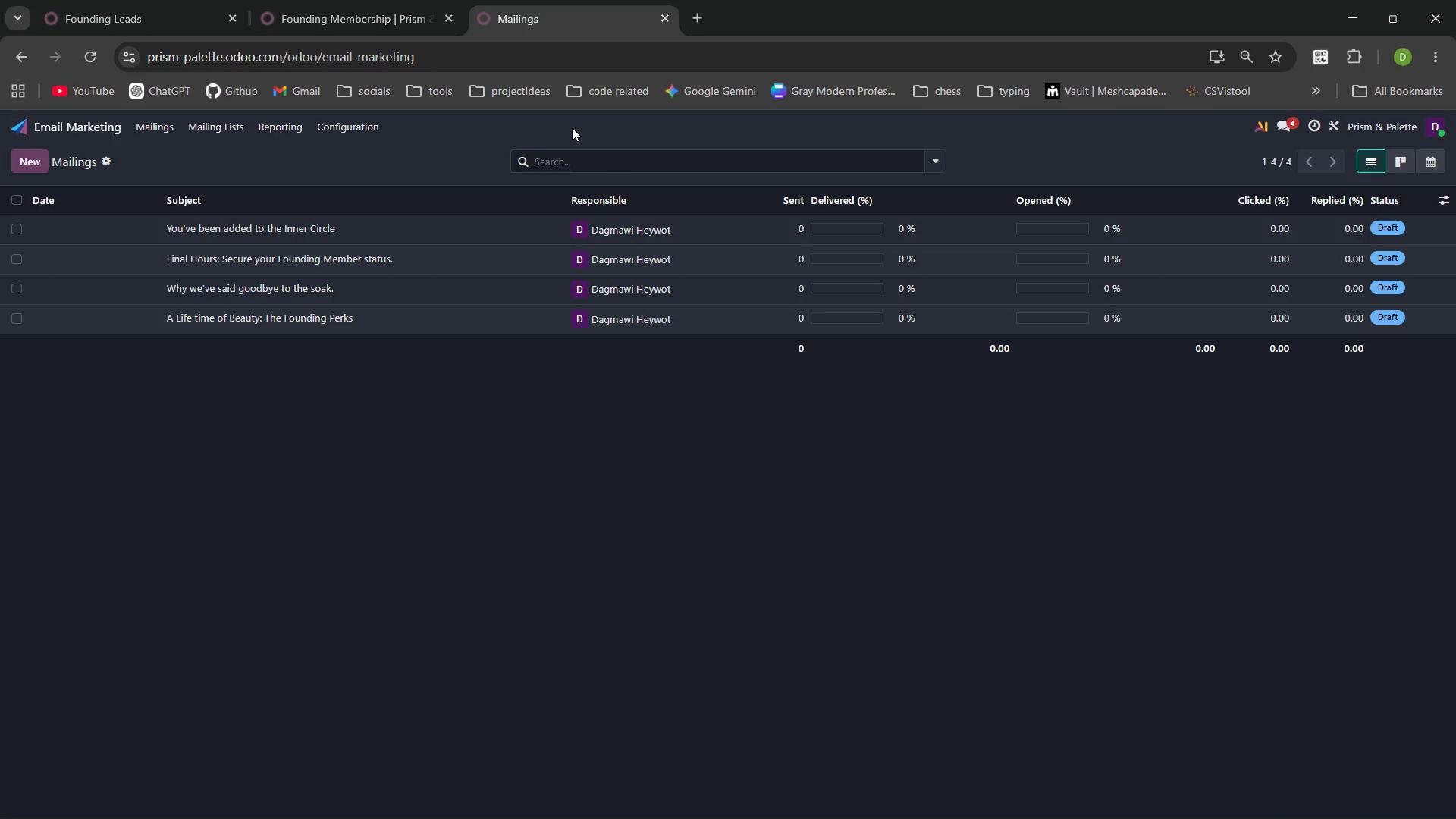 
triple_click([572, 127])
 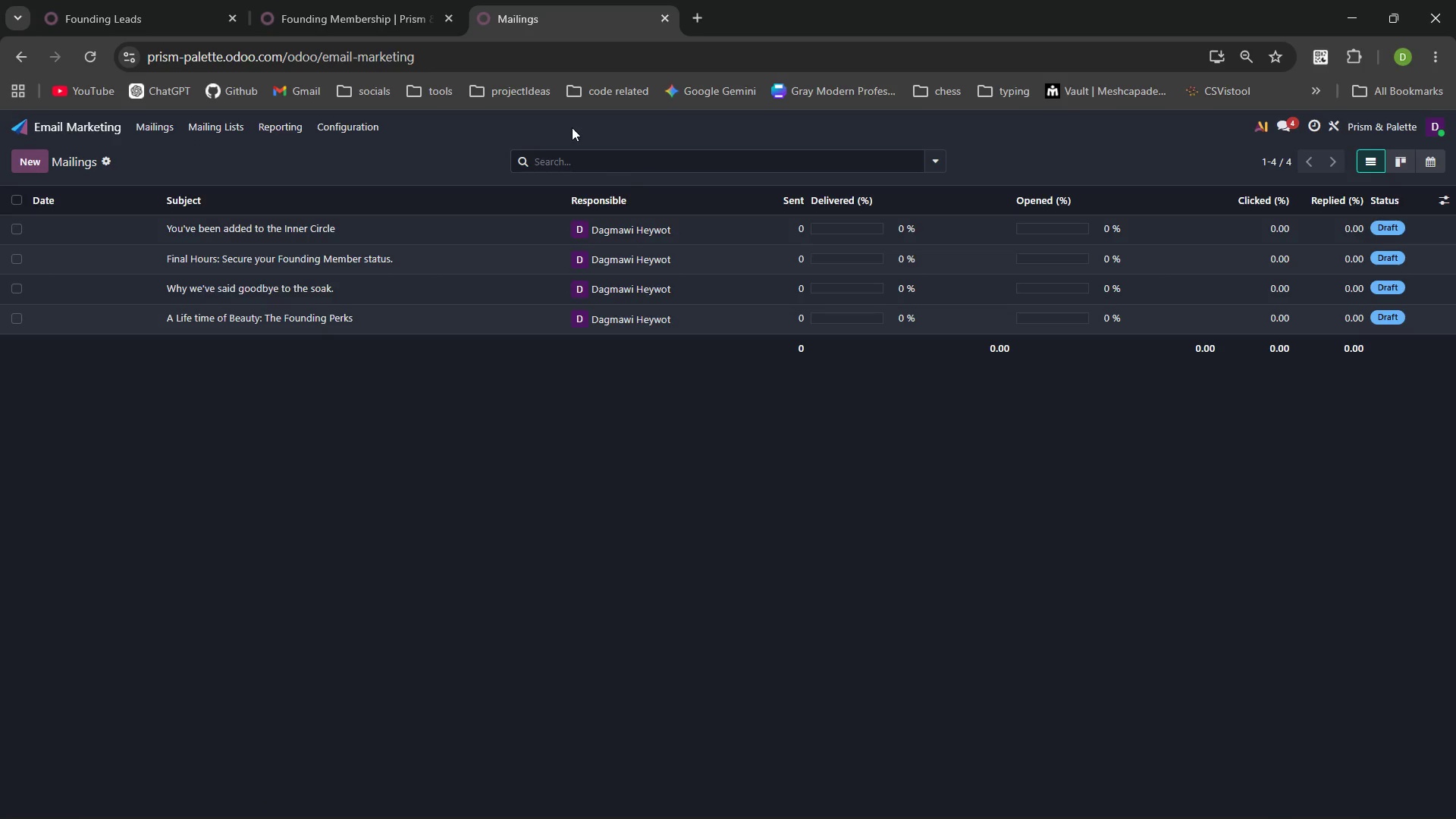 
triple_click([572, 127])
 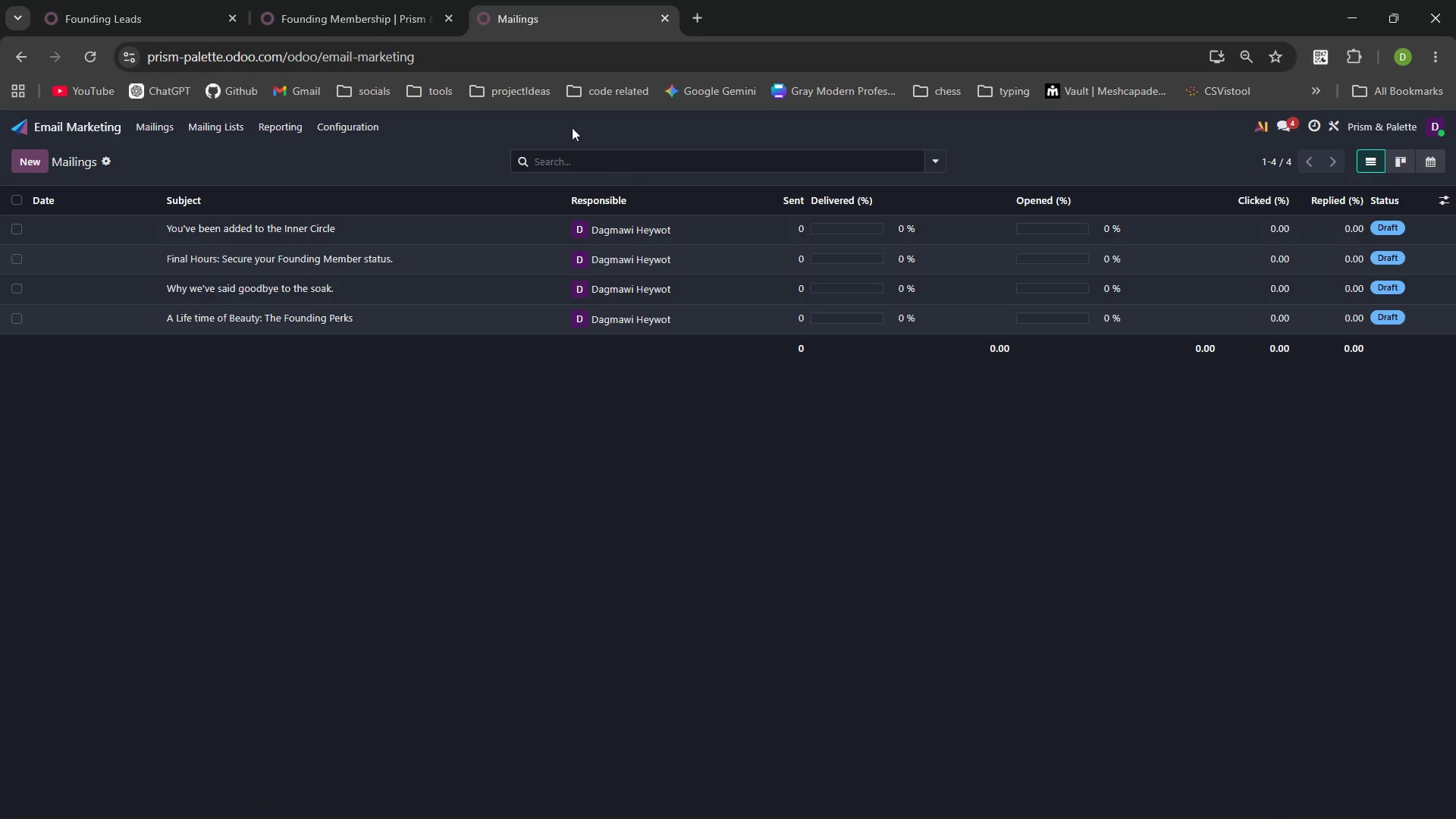 
triple_click([572, 127])
 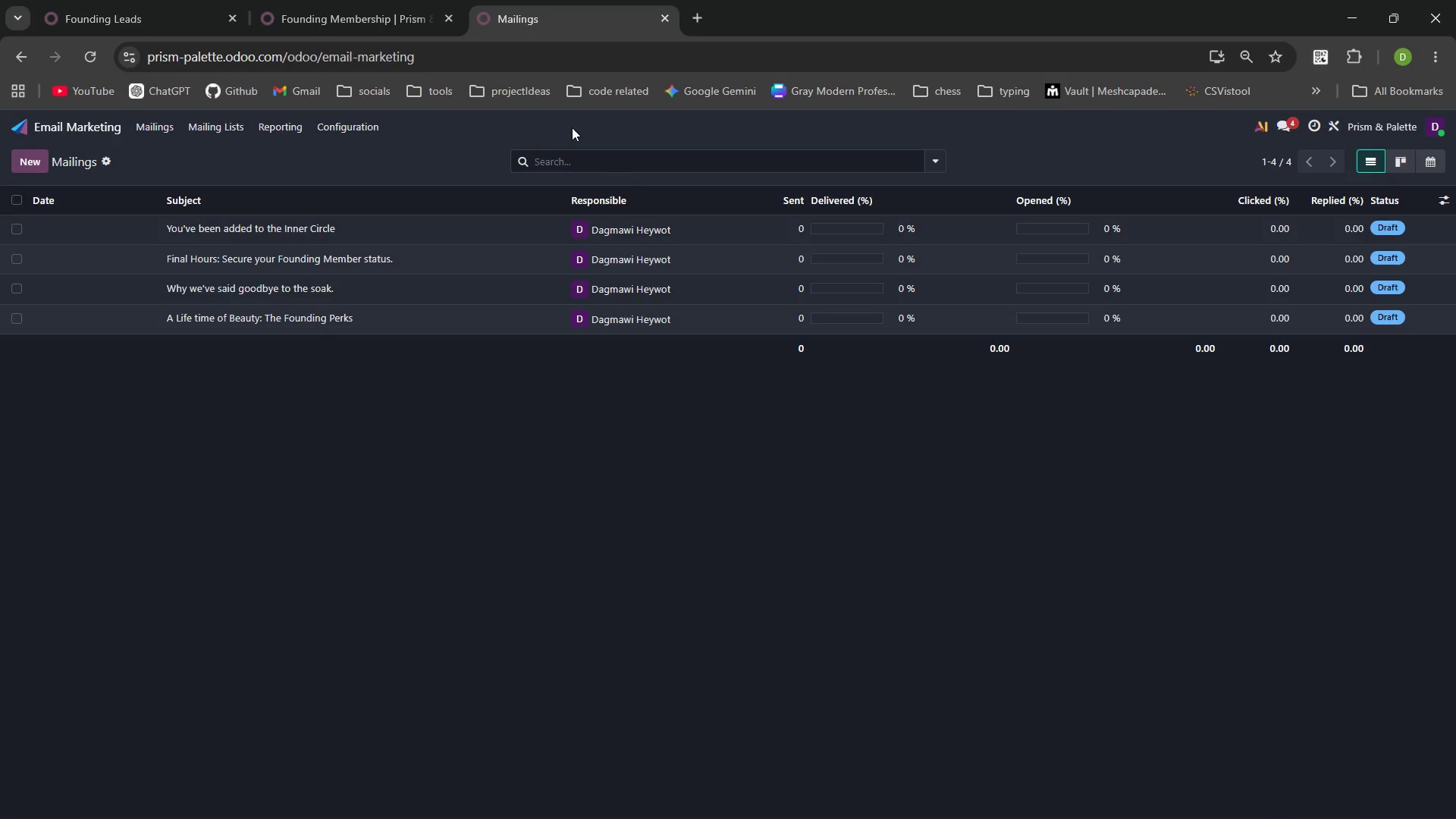 
triple_click([572, 127])
 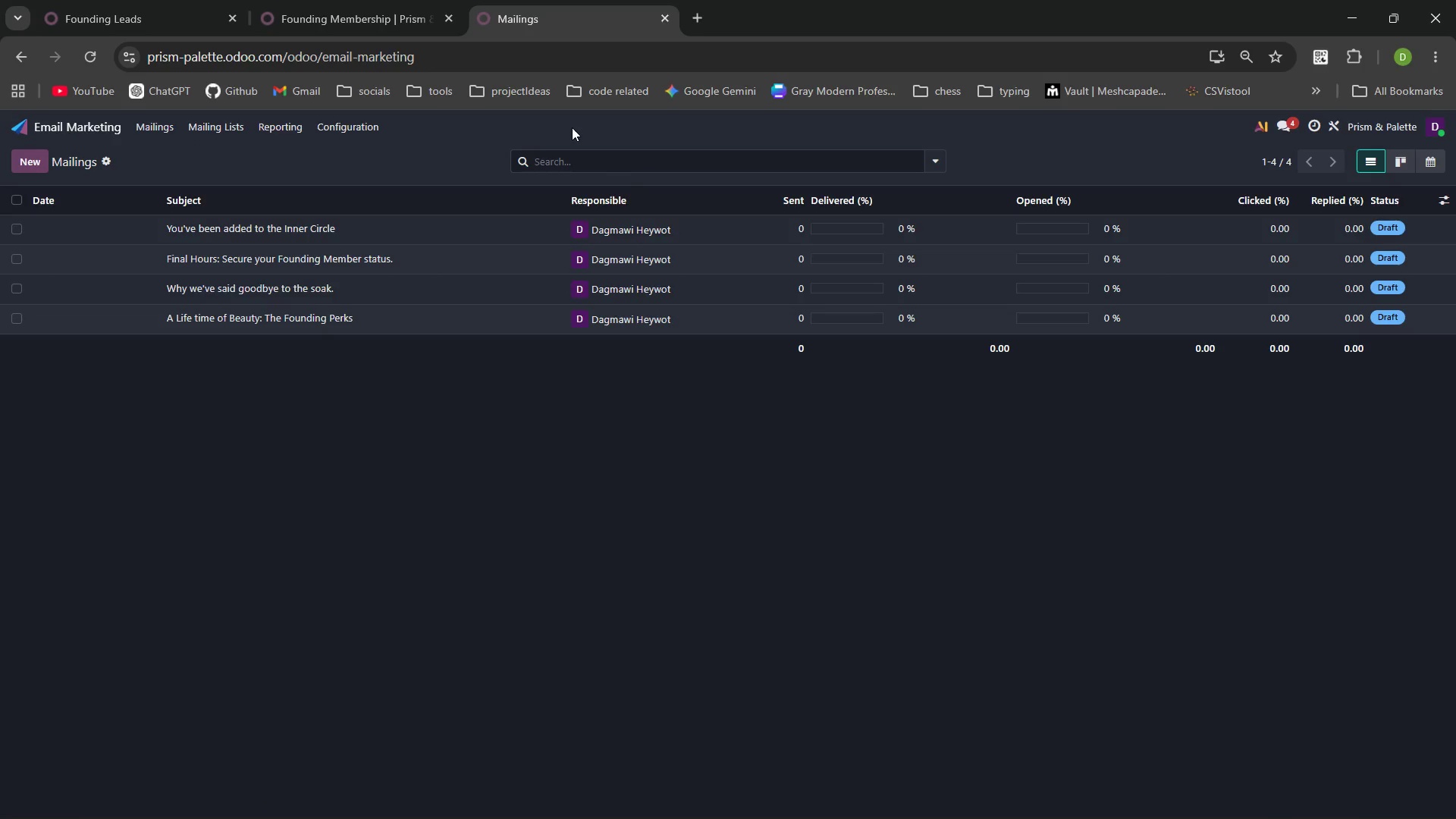 
key(Control+Equal)
 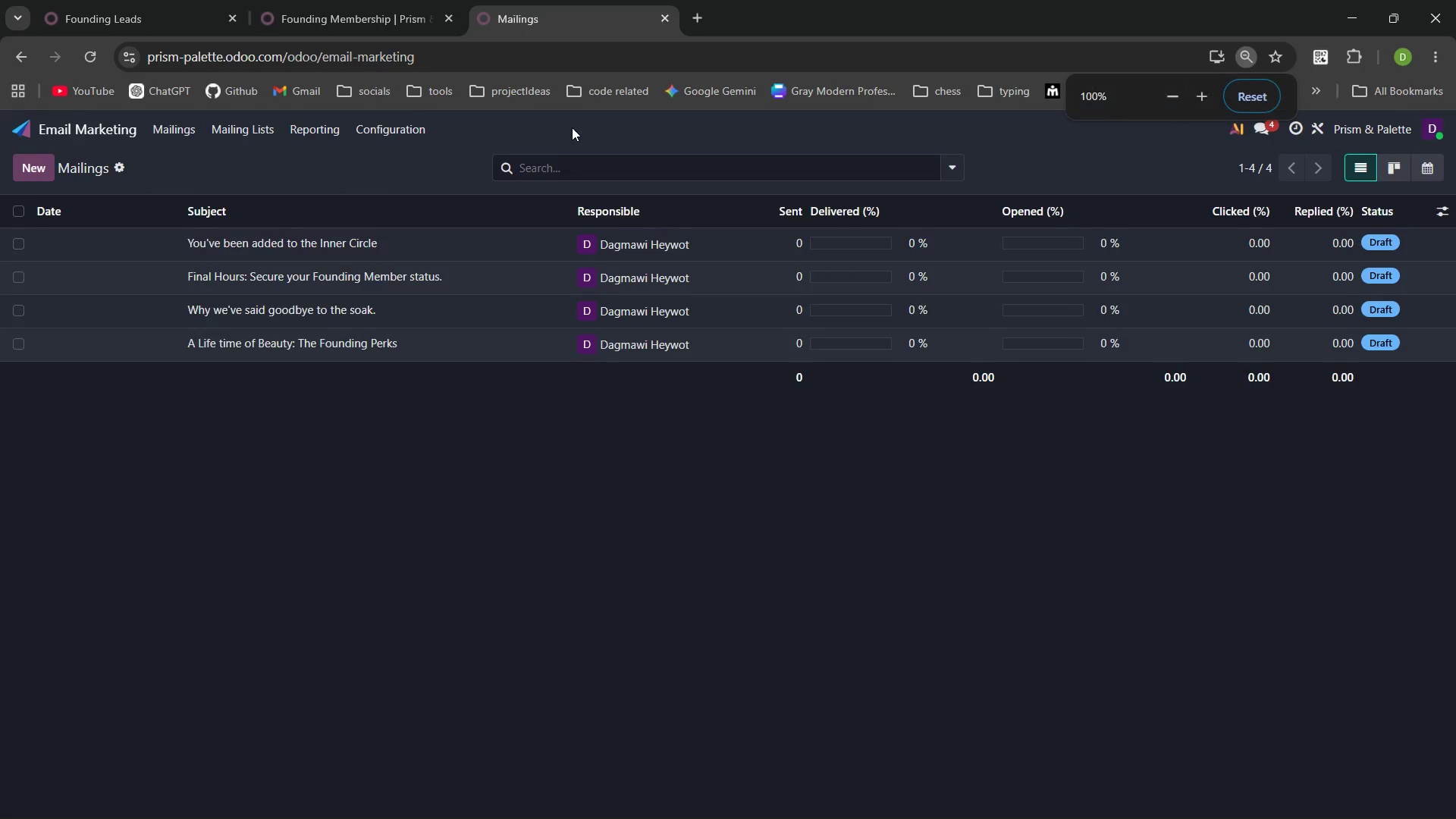 
key(Control+Equal)
 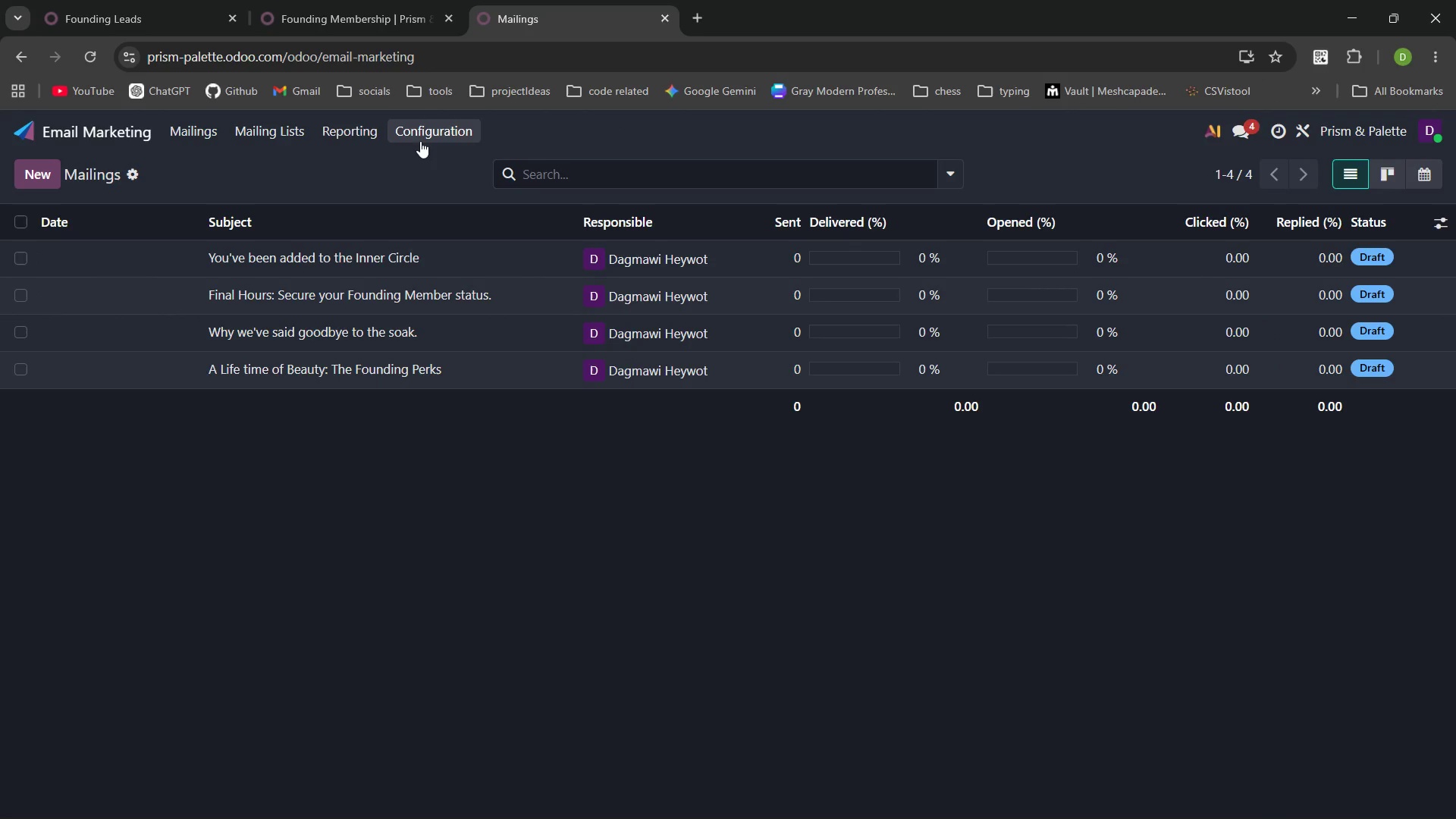 
left_click([401, 158])
 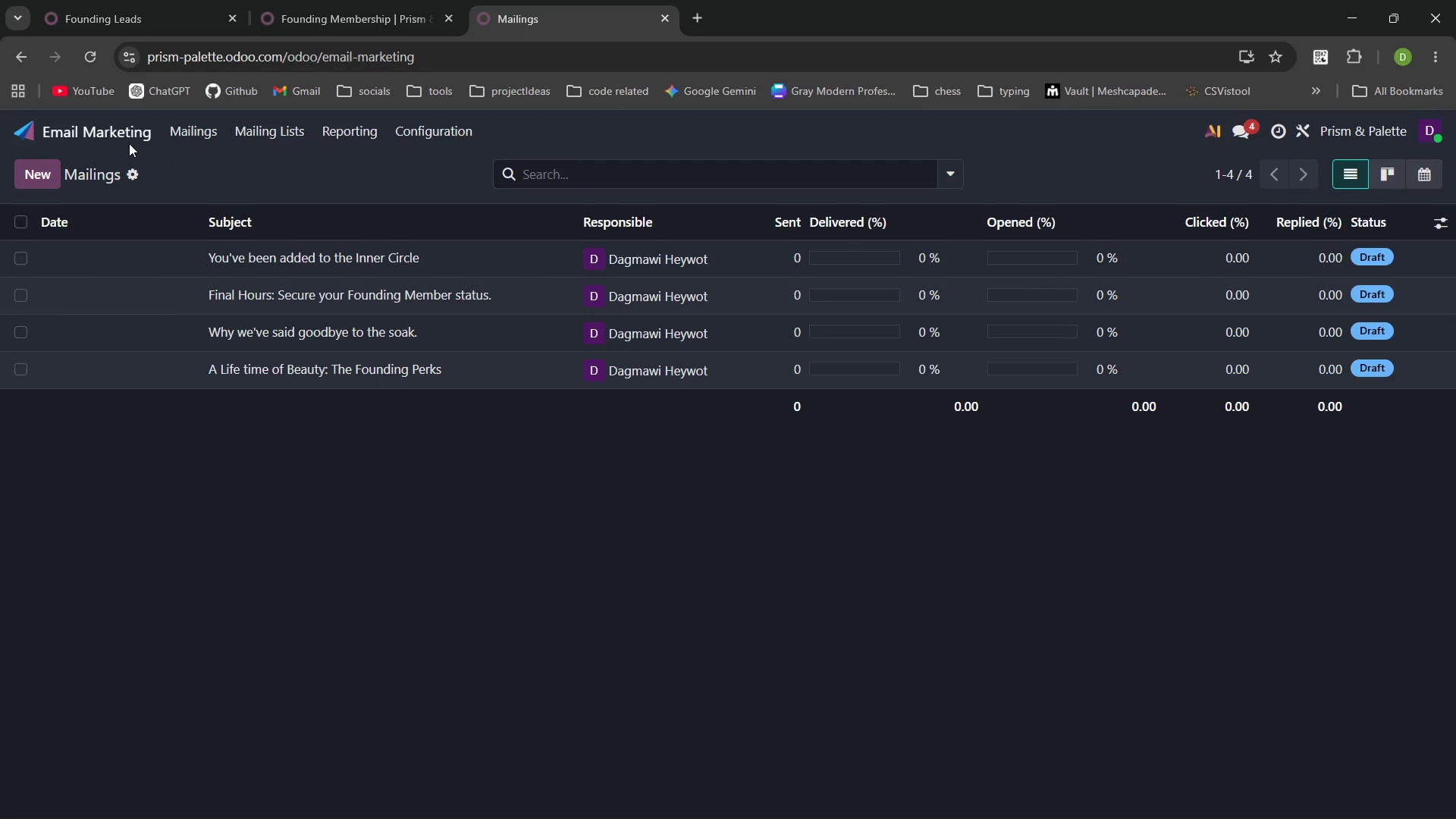 
left_click([126, 133])
 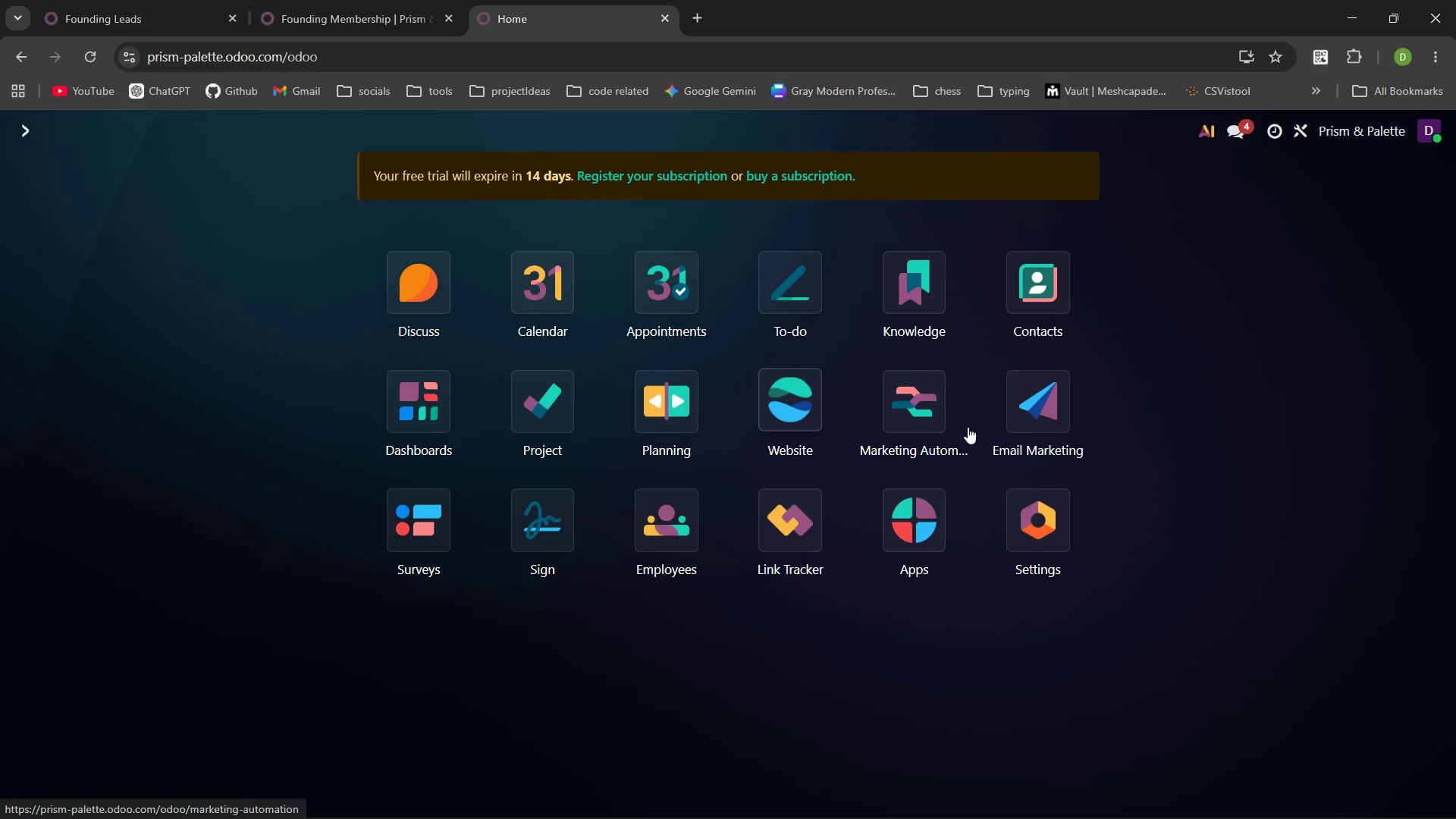 
wait(5.12)
 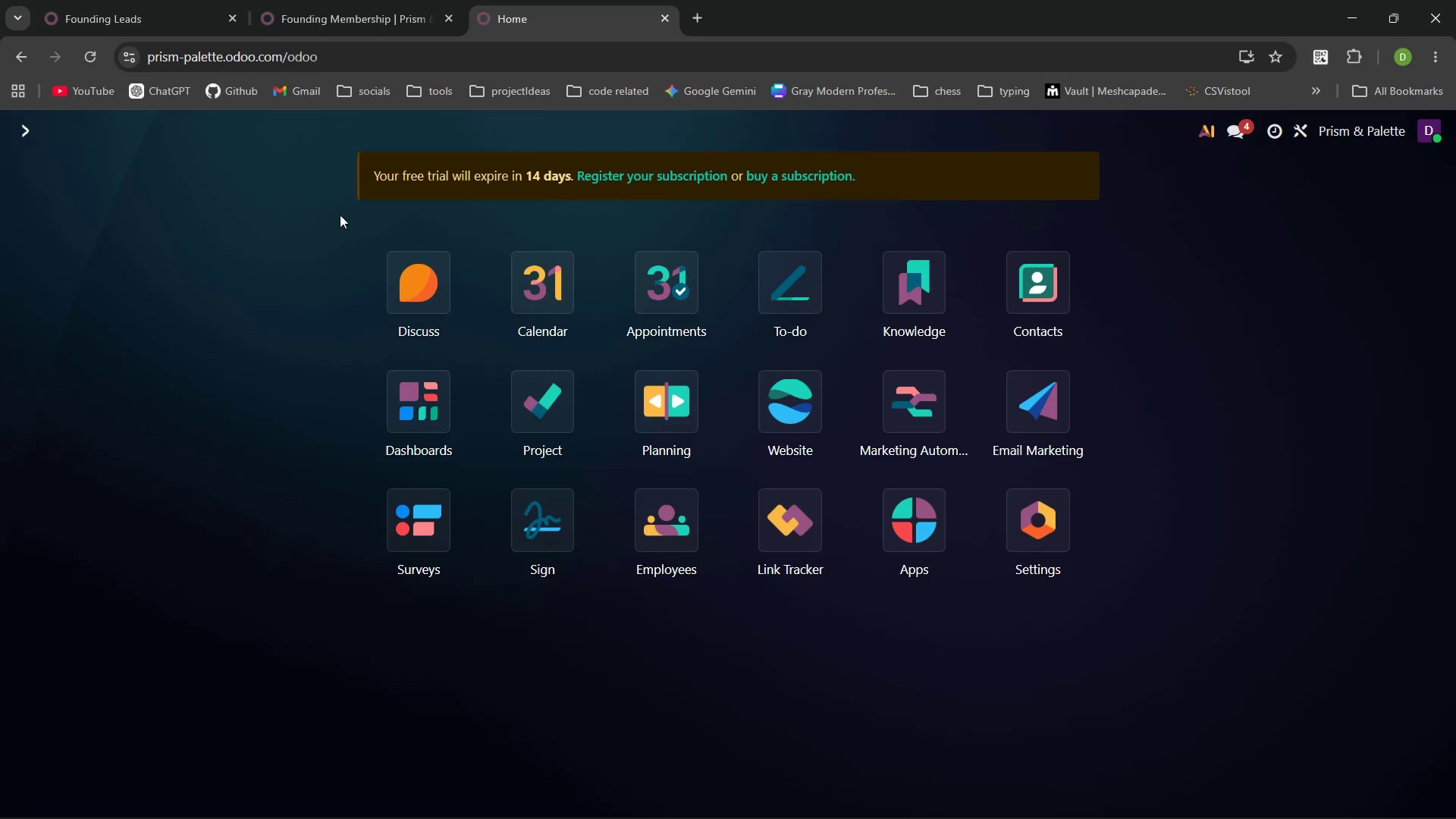 
left_click([1039, 404])
 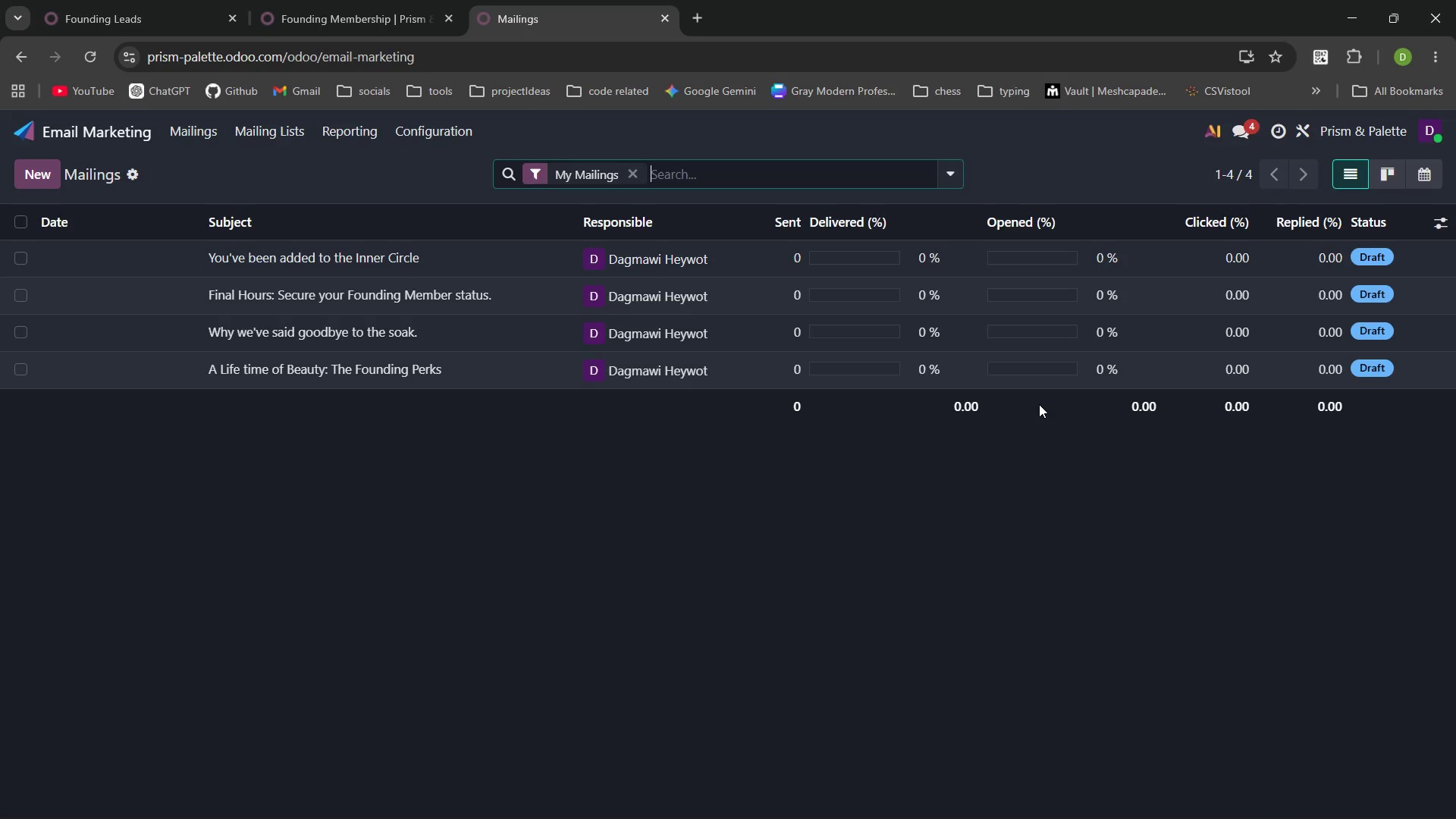 
wait(5.03)
 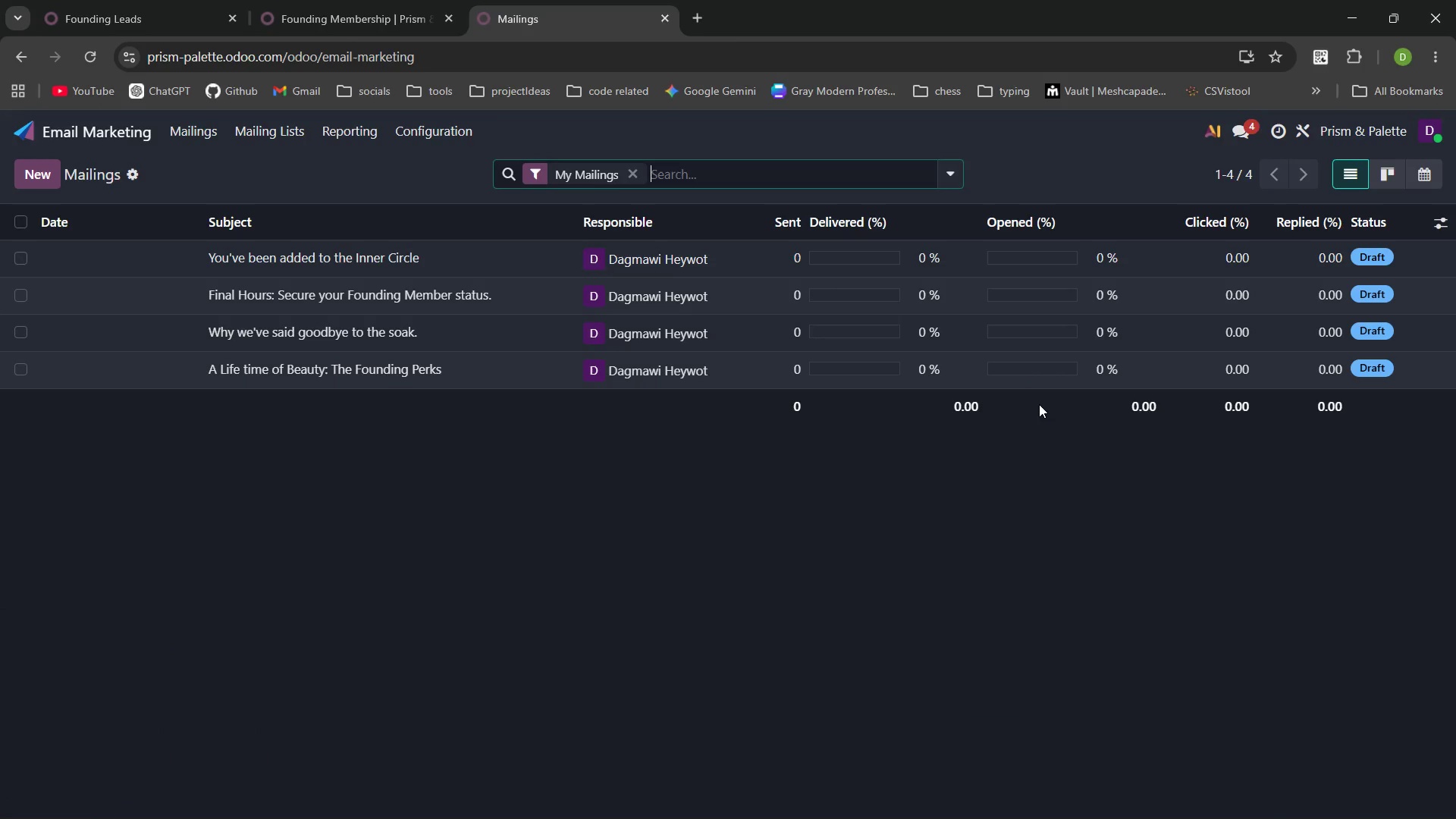 
key(PrintScreen)
 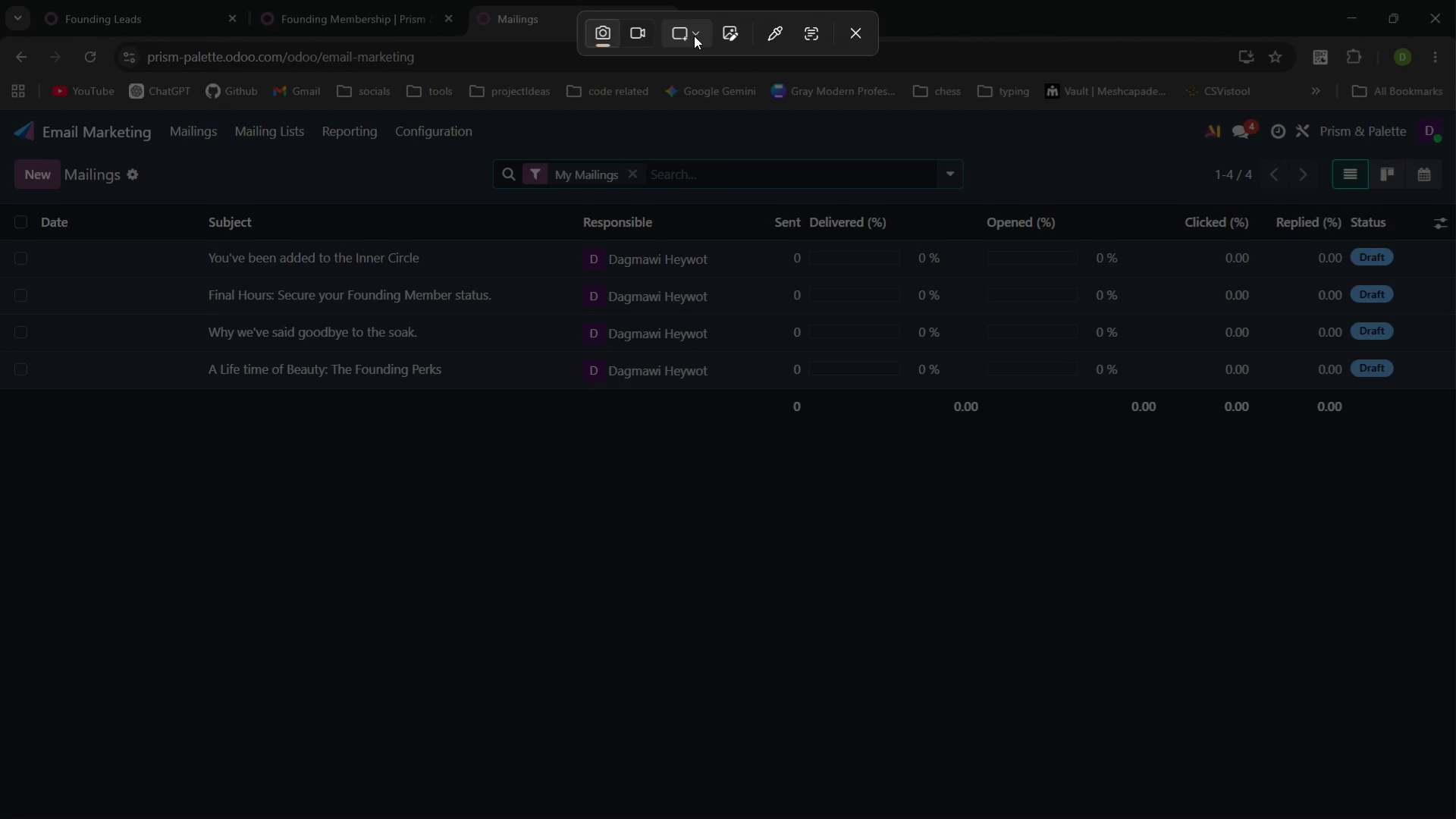 
left_click([645, 33])
 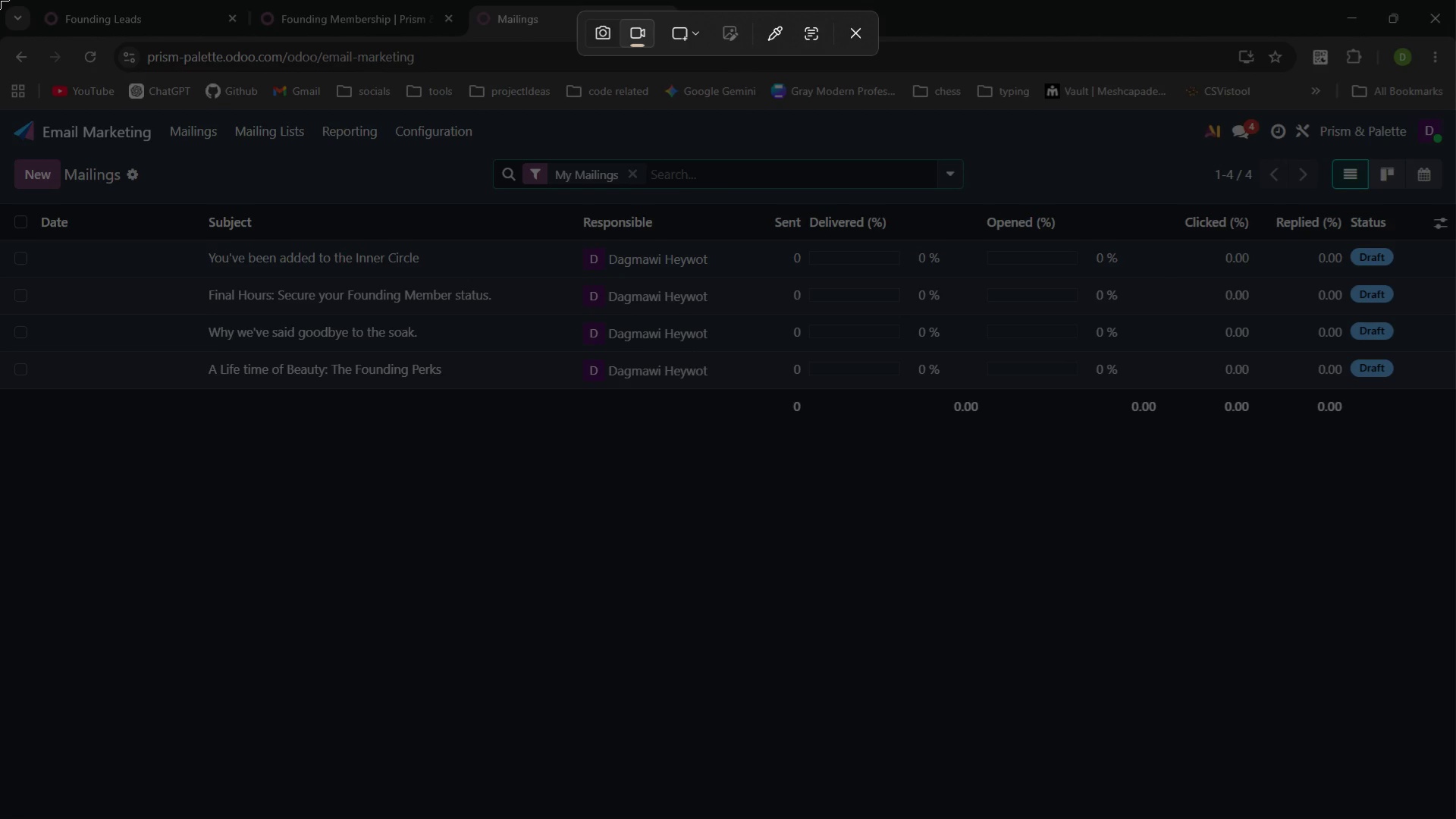 
left_click_drag(start_coordinate=[0, 0], to_coordinate=[1455, 818])
 